 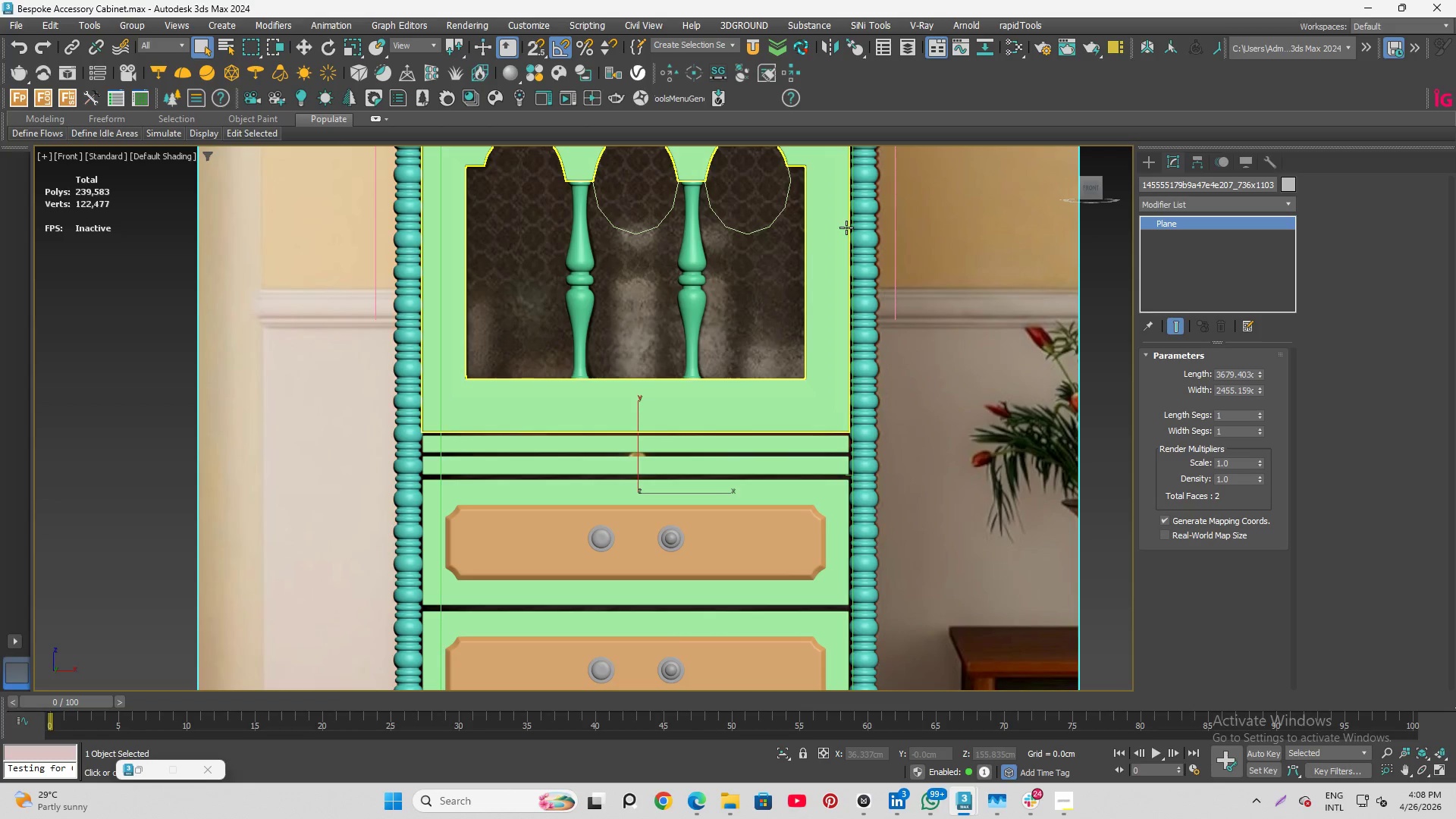 
scroll: coordinate [838, 237], scroll_direction: down, amount: 4.0
 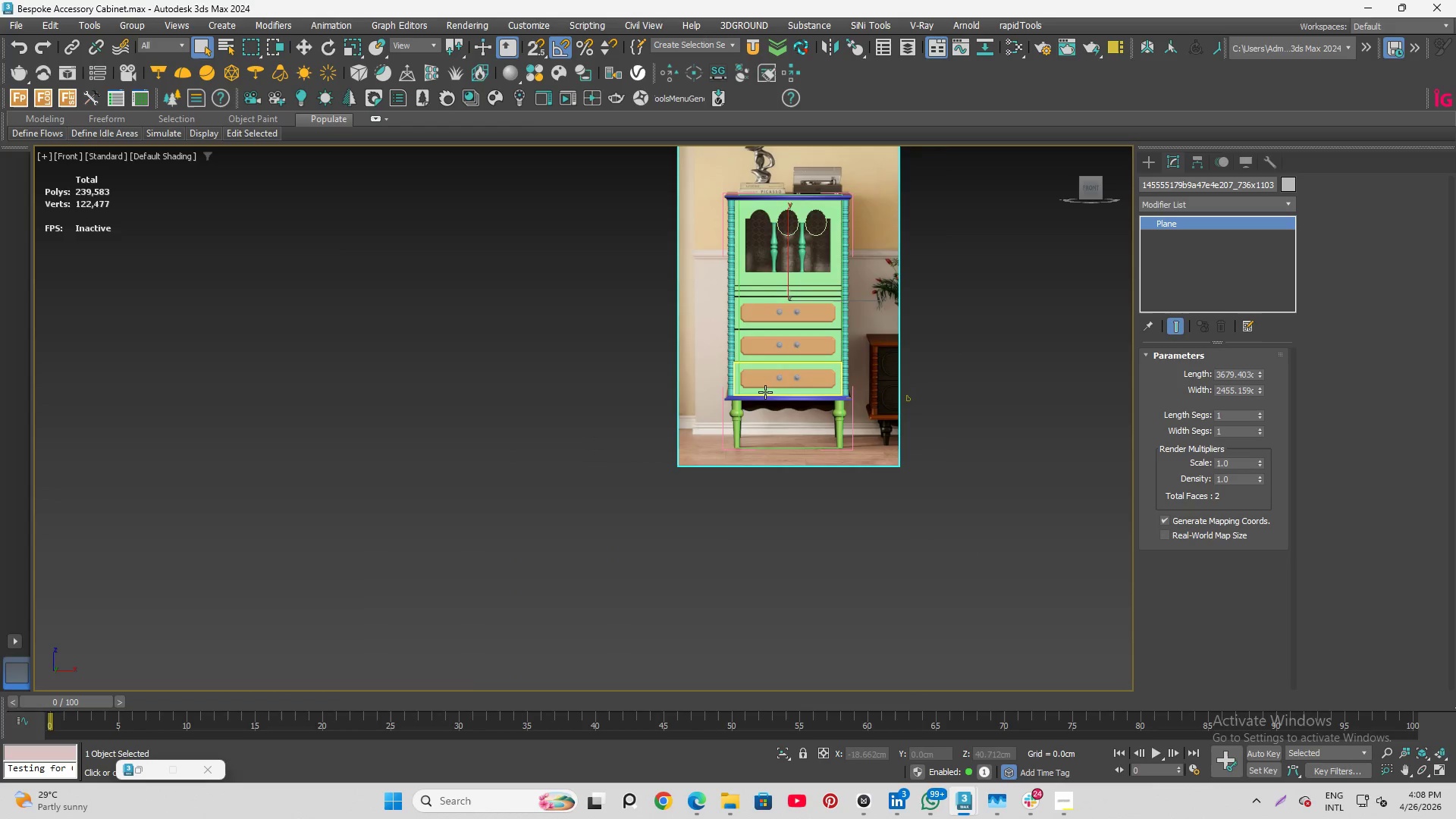 
scroll: coordinate [848, 312], scroll_direction: up, amount: 5.0
 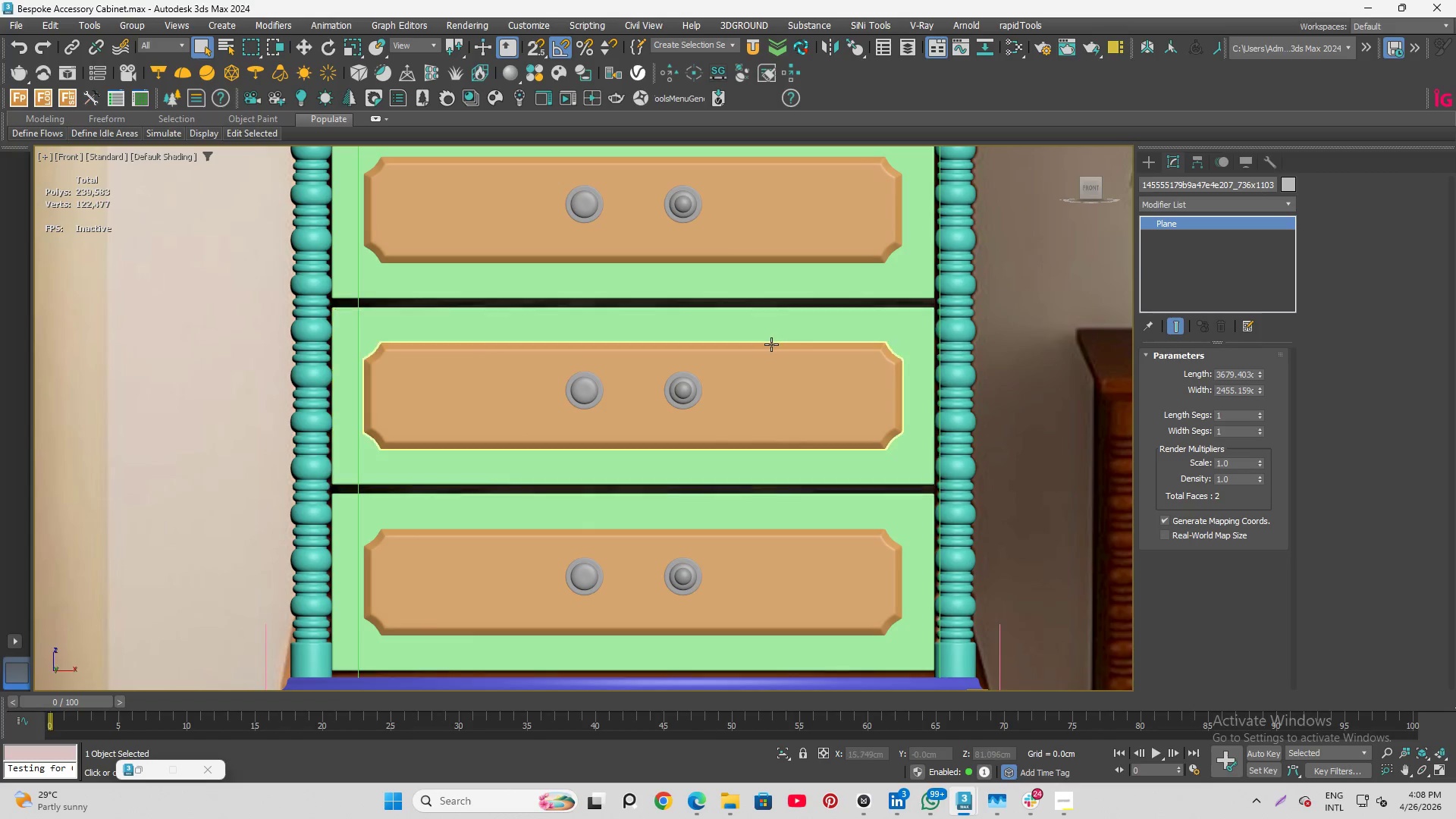 
left_click([771, 344])
 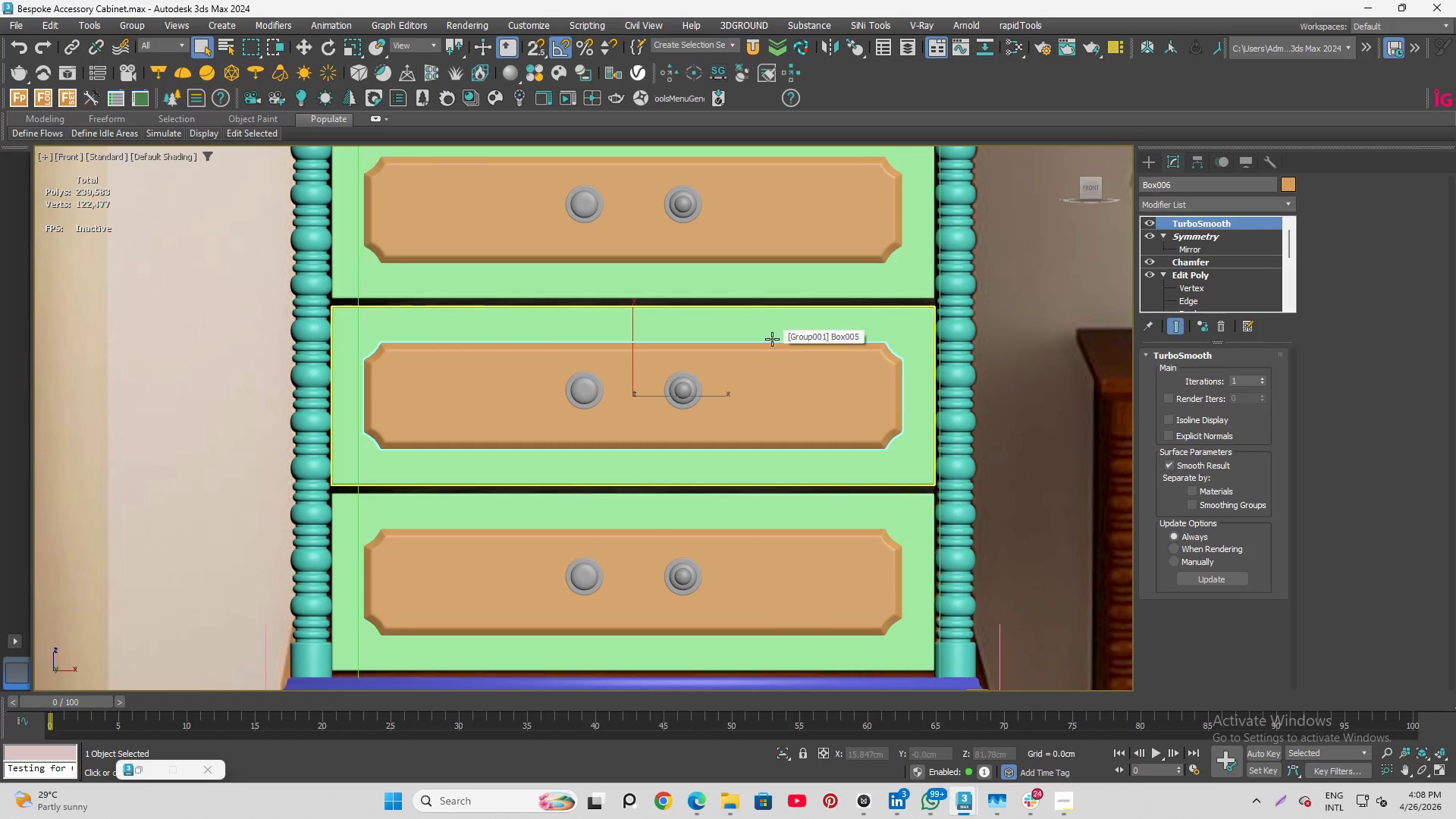 
scroll: coordinate [777, 315], scroll_direction: up, amount: 3.0
 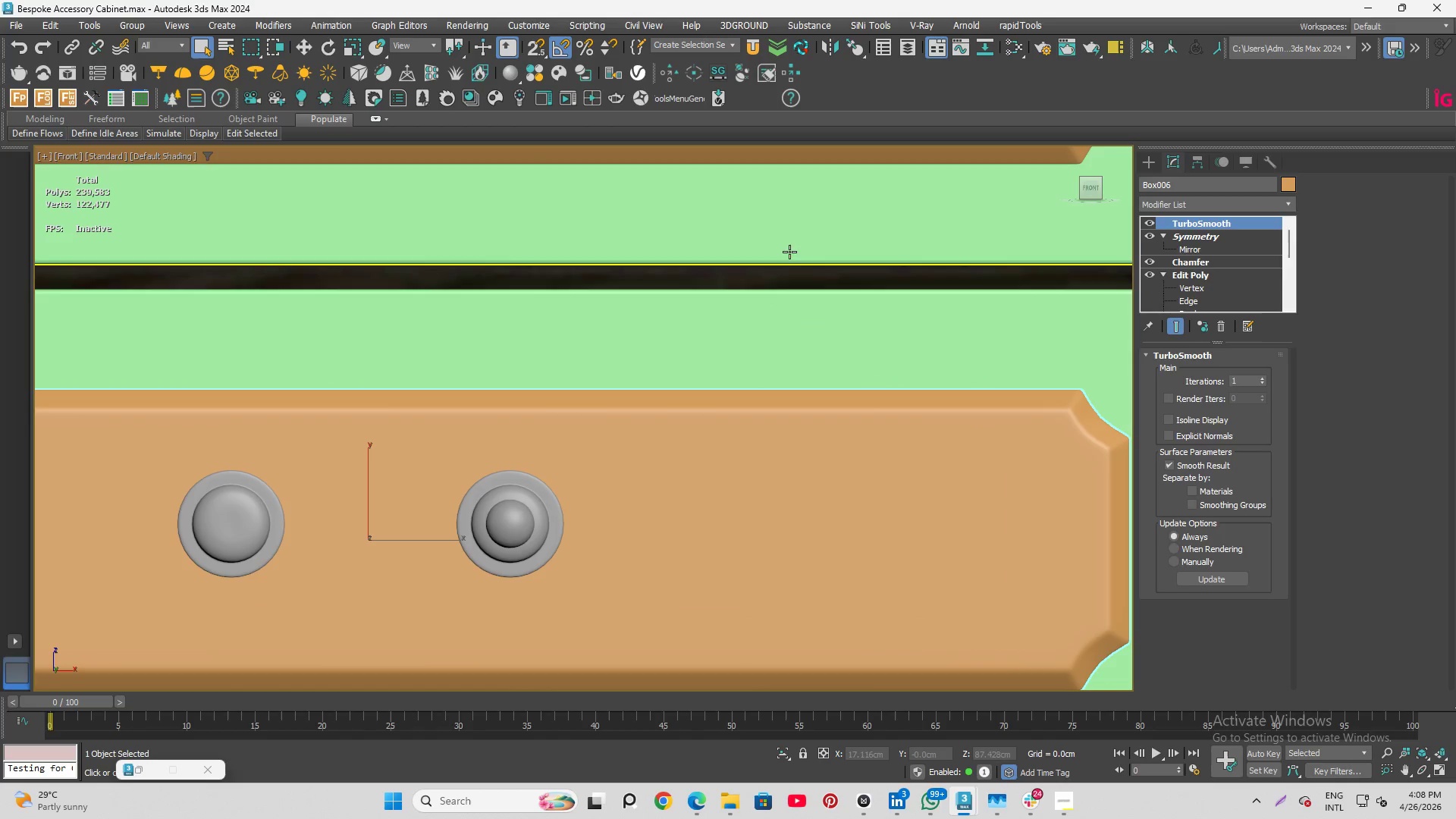 
left_click([792, 245])
 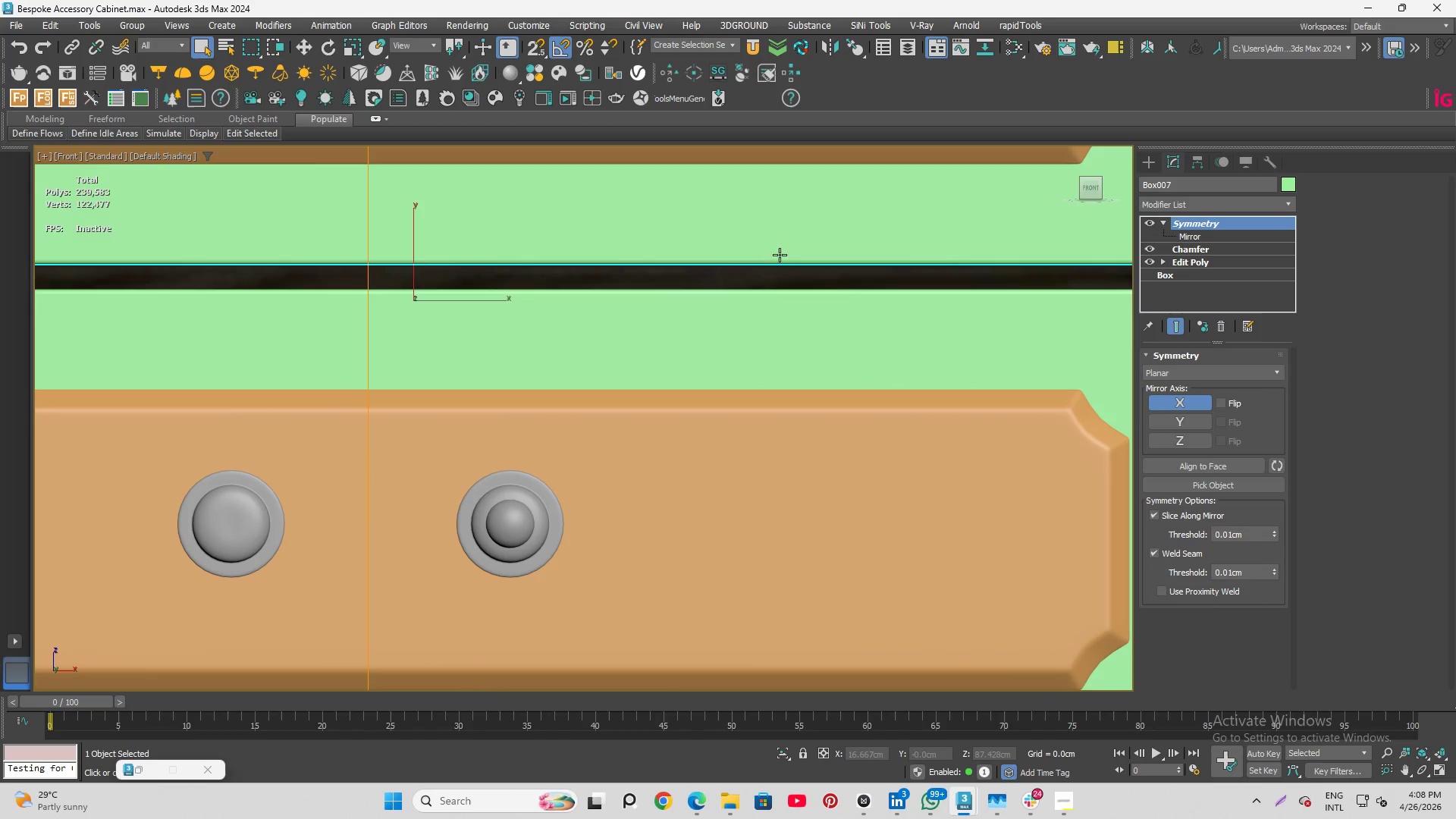 
scroll: coordinate [700, 456], scroll_direction: down, amount: 3.0
 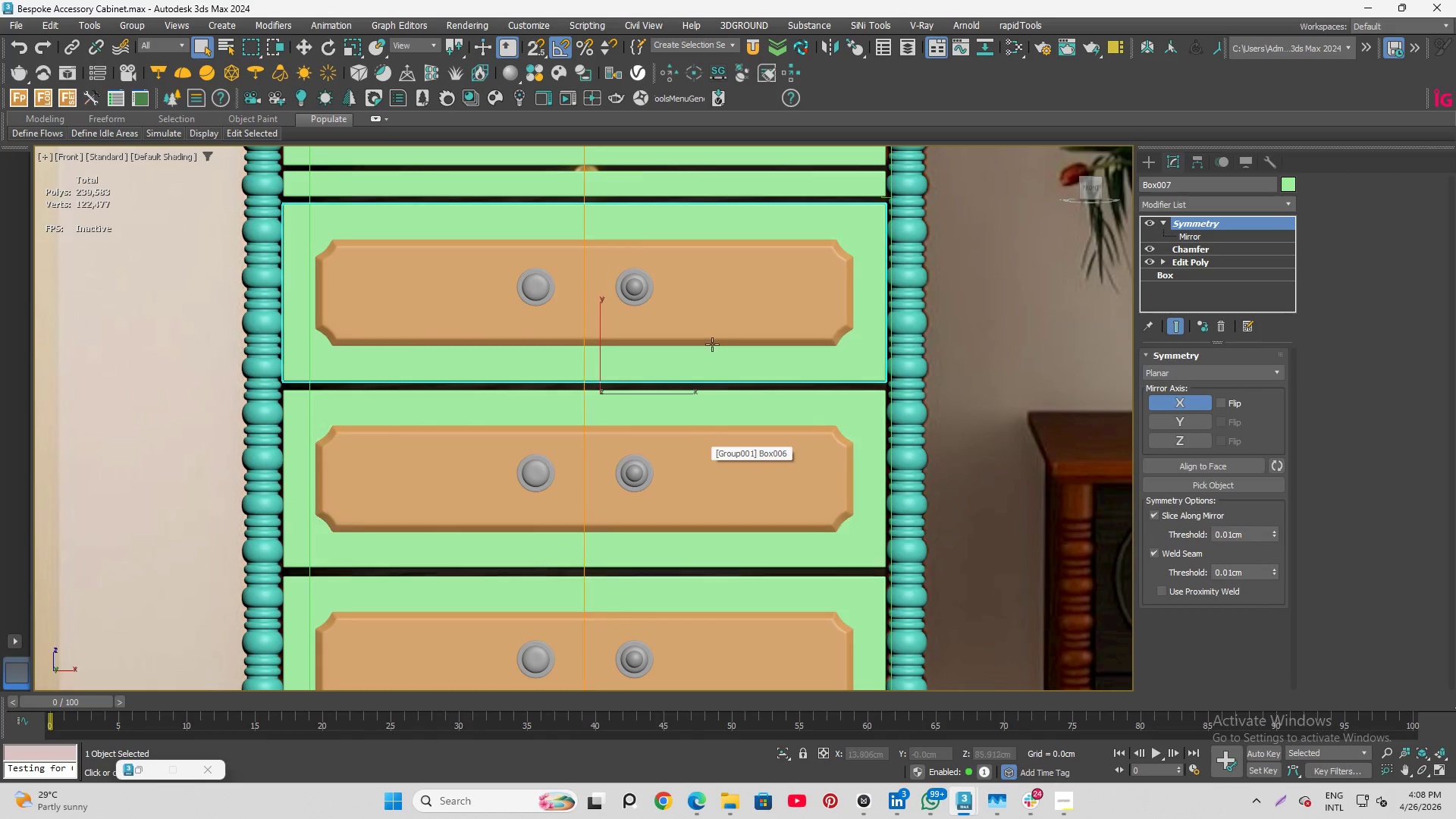 
scroll: coordinate [715, 309], scroll_direction: up, amount: 4.0
 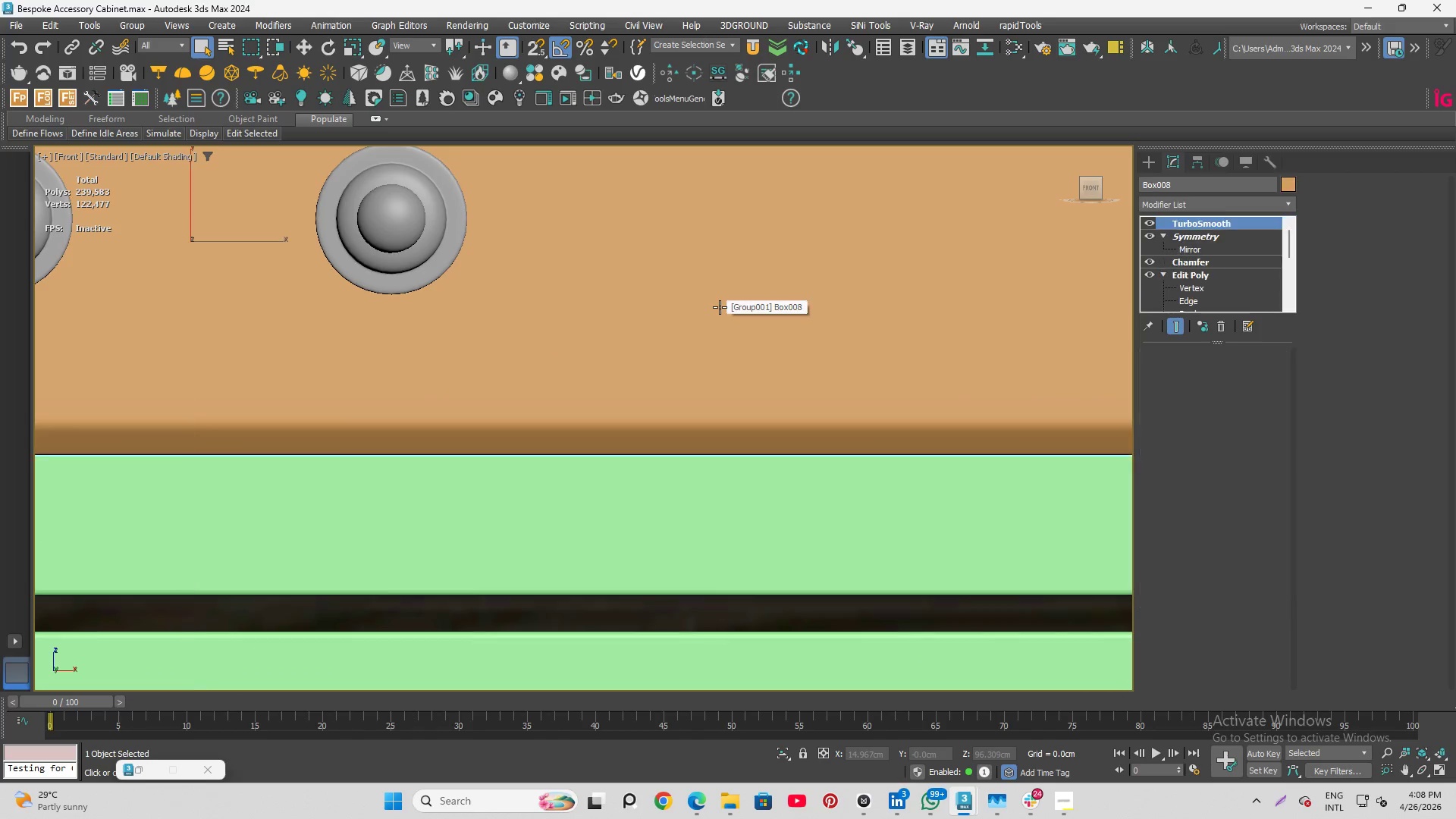 
left_click([720, 307])
 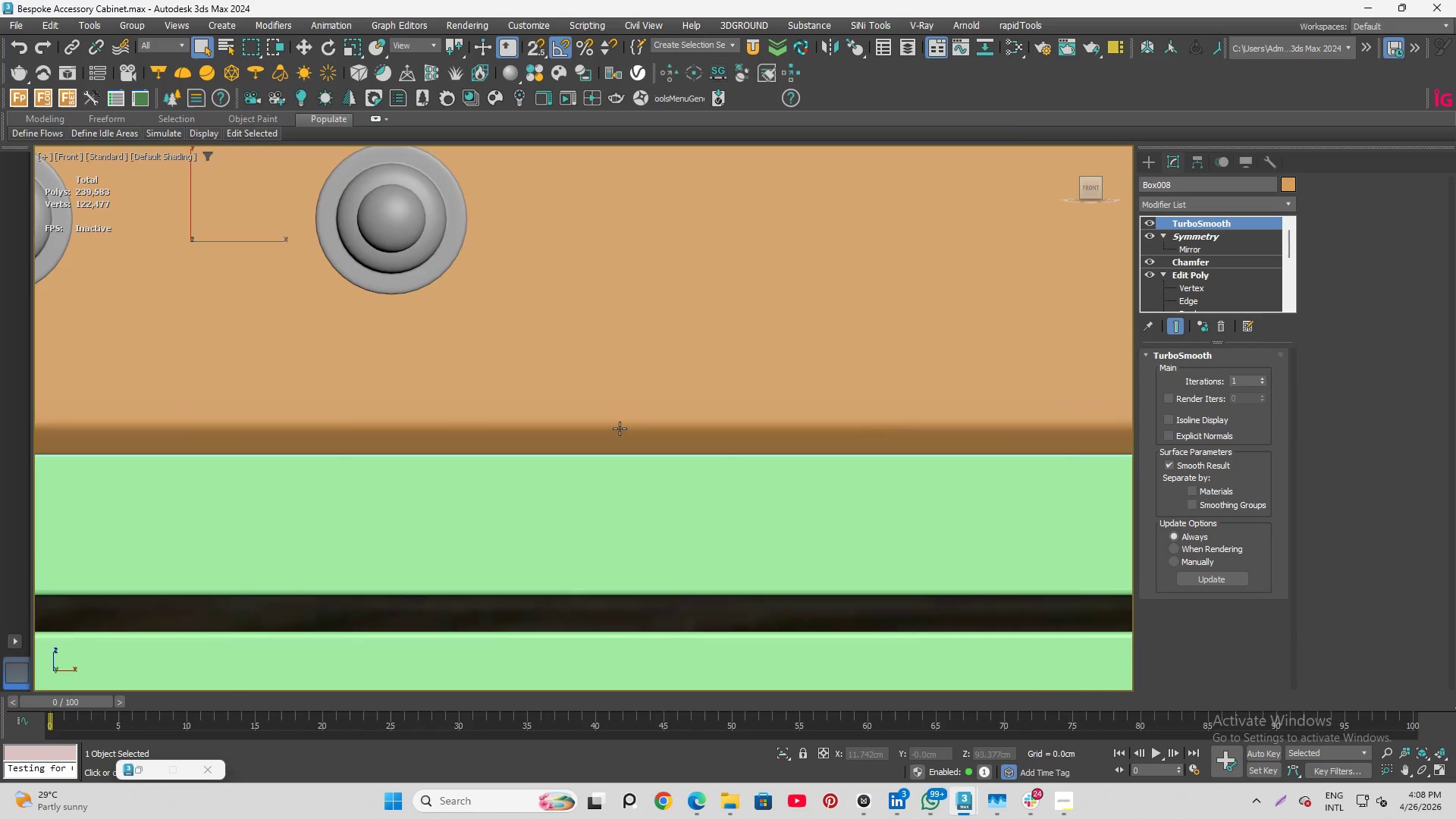 
scroll: coordinate [625, 477], scroll_direction: down, amount: 7.0
 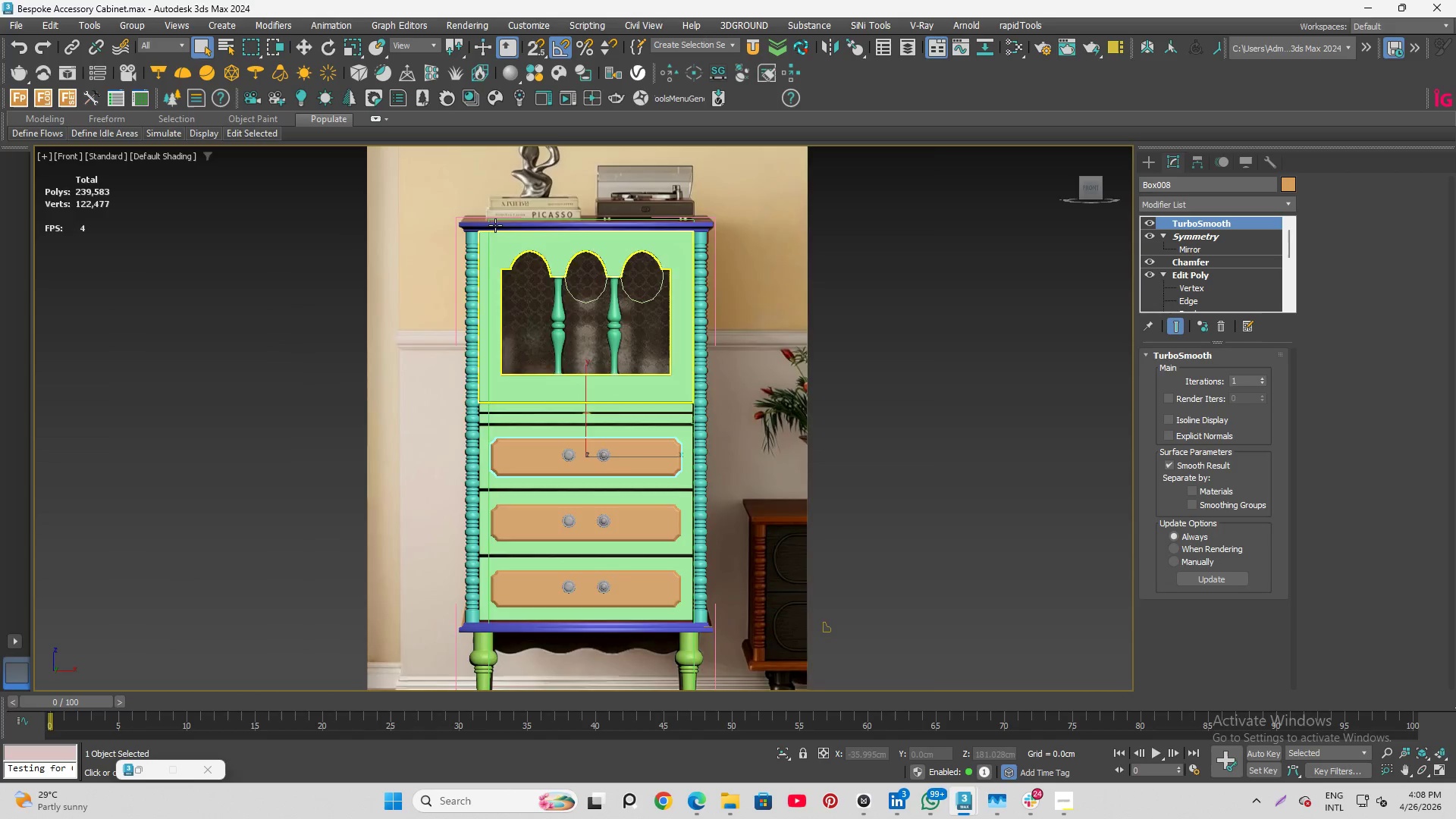 
scroll: coordinate [504, 211], scroll_direction: up, amount: 5.0
 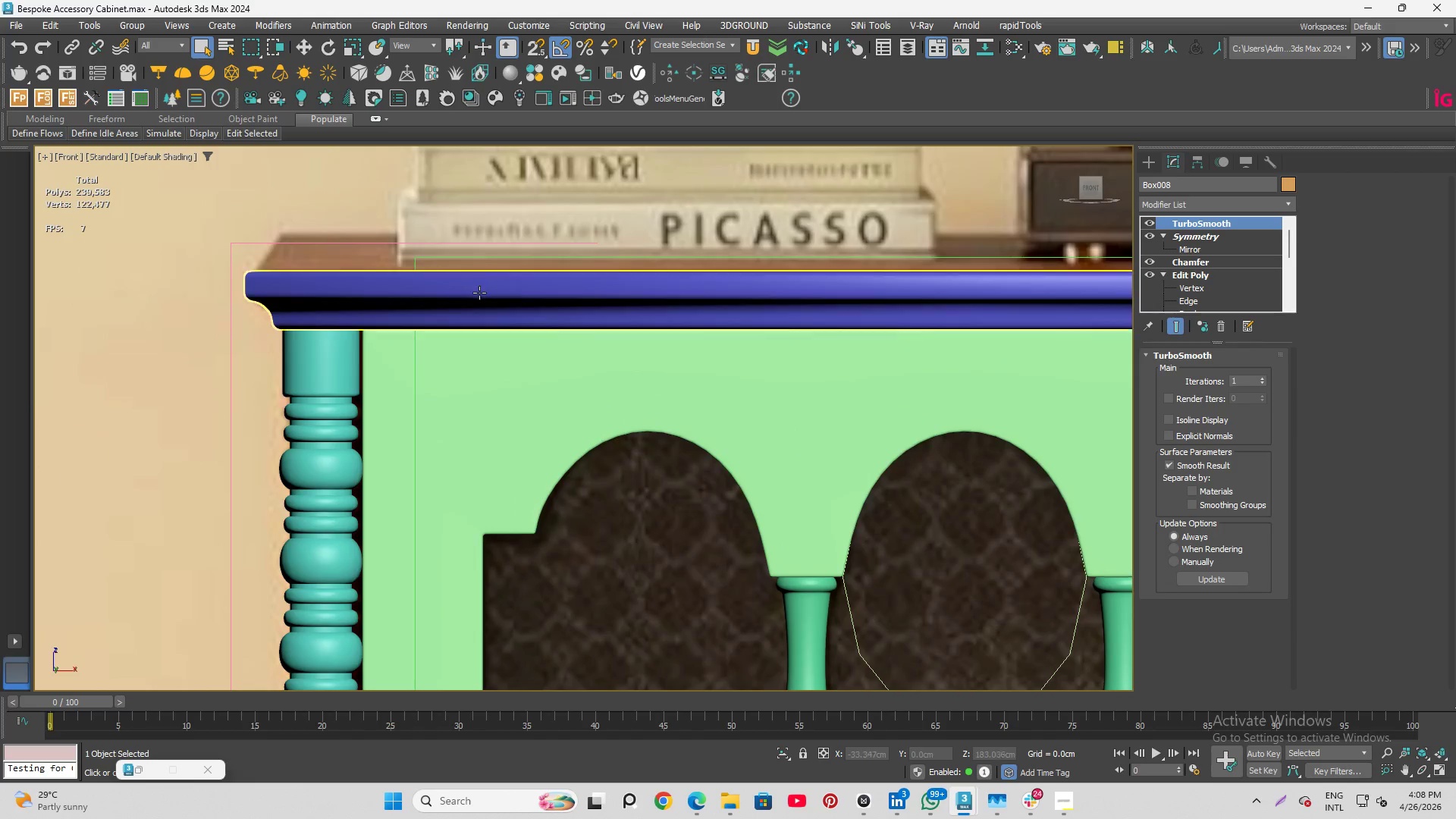 
left_click([479, 293])
 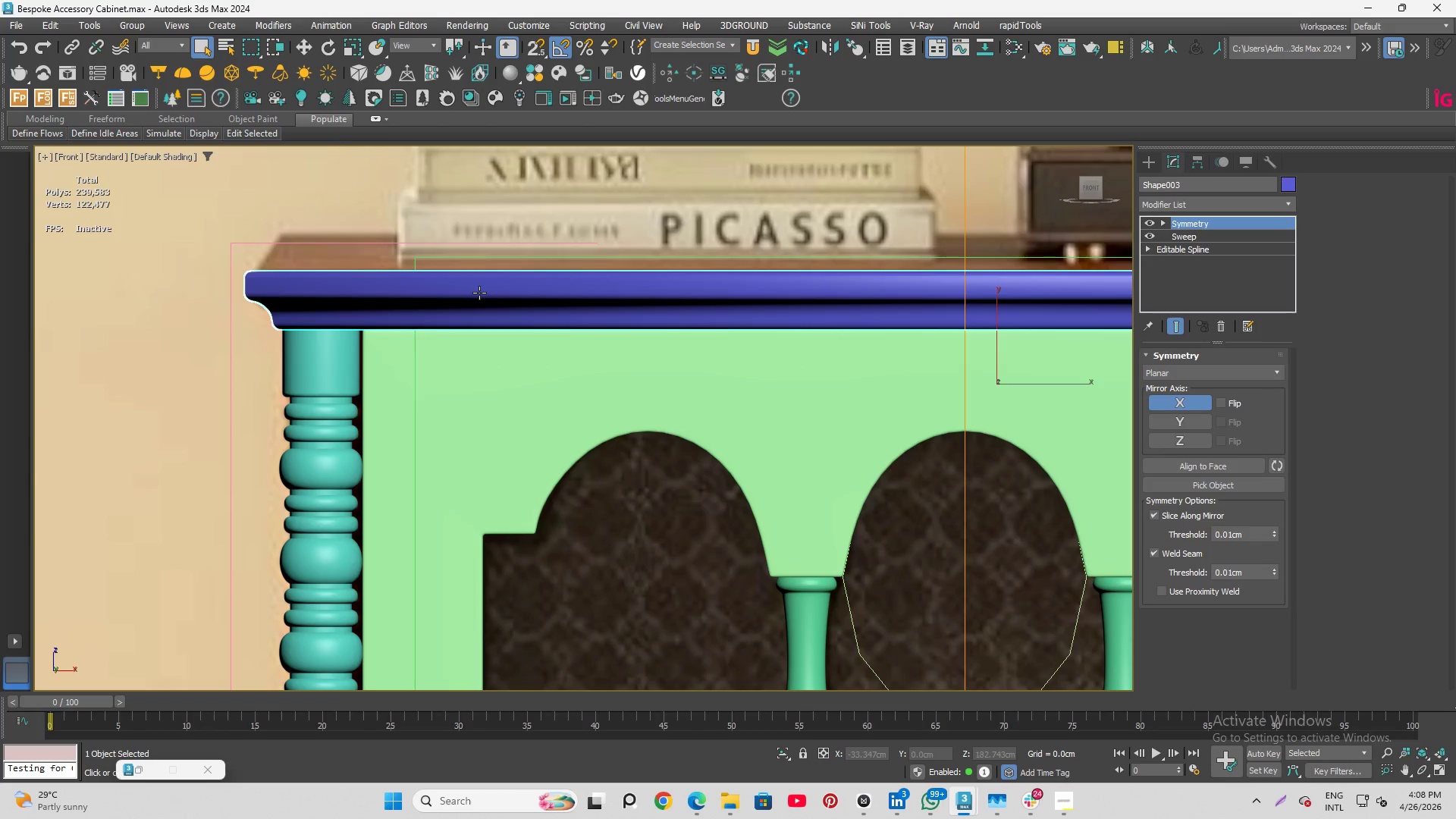 
scroll: coordinate [490, 350], scroll_direction: down, amount: 2.0
 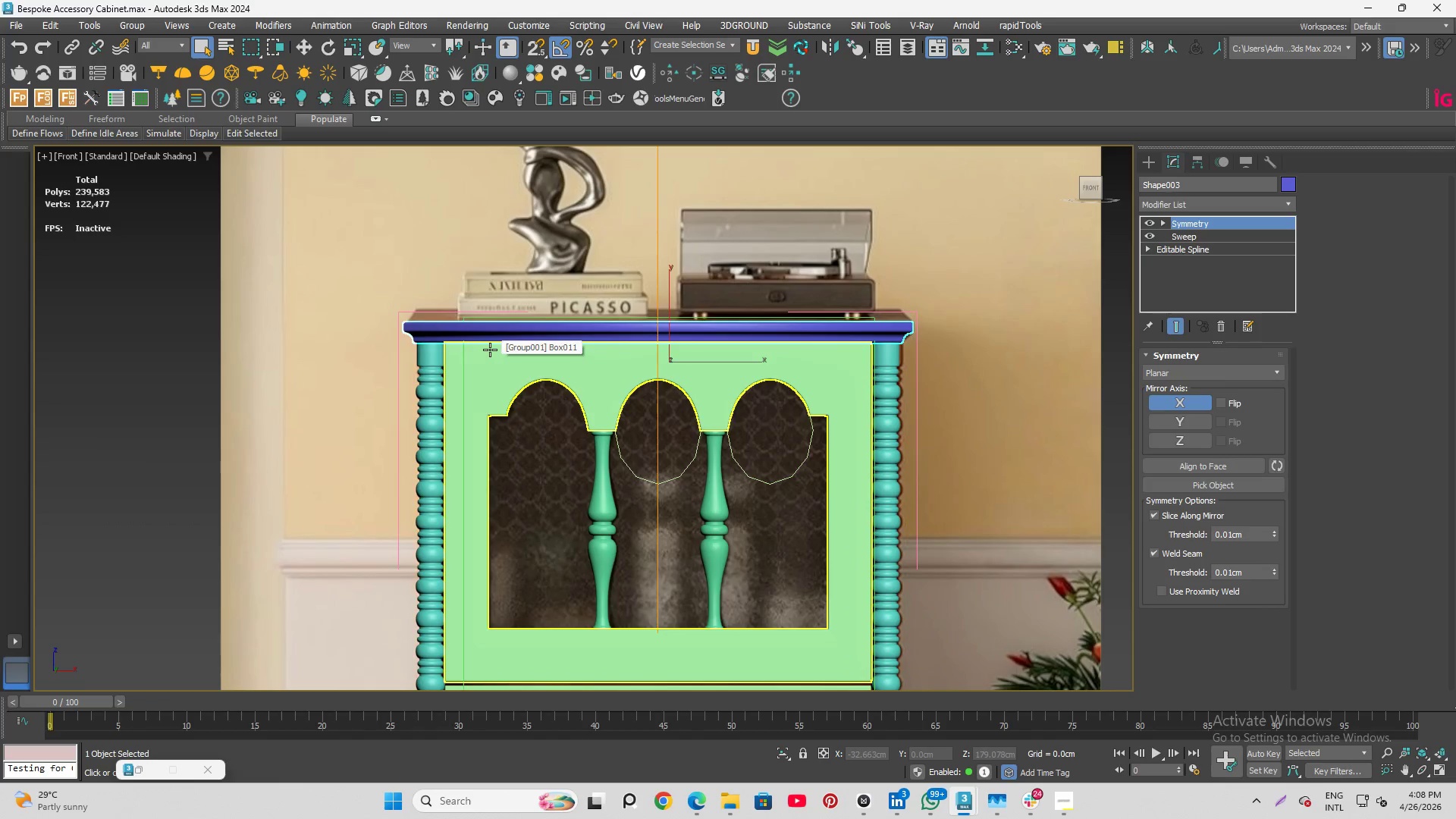 
wait(5.22)
 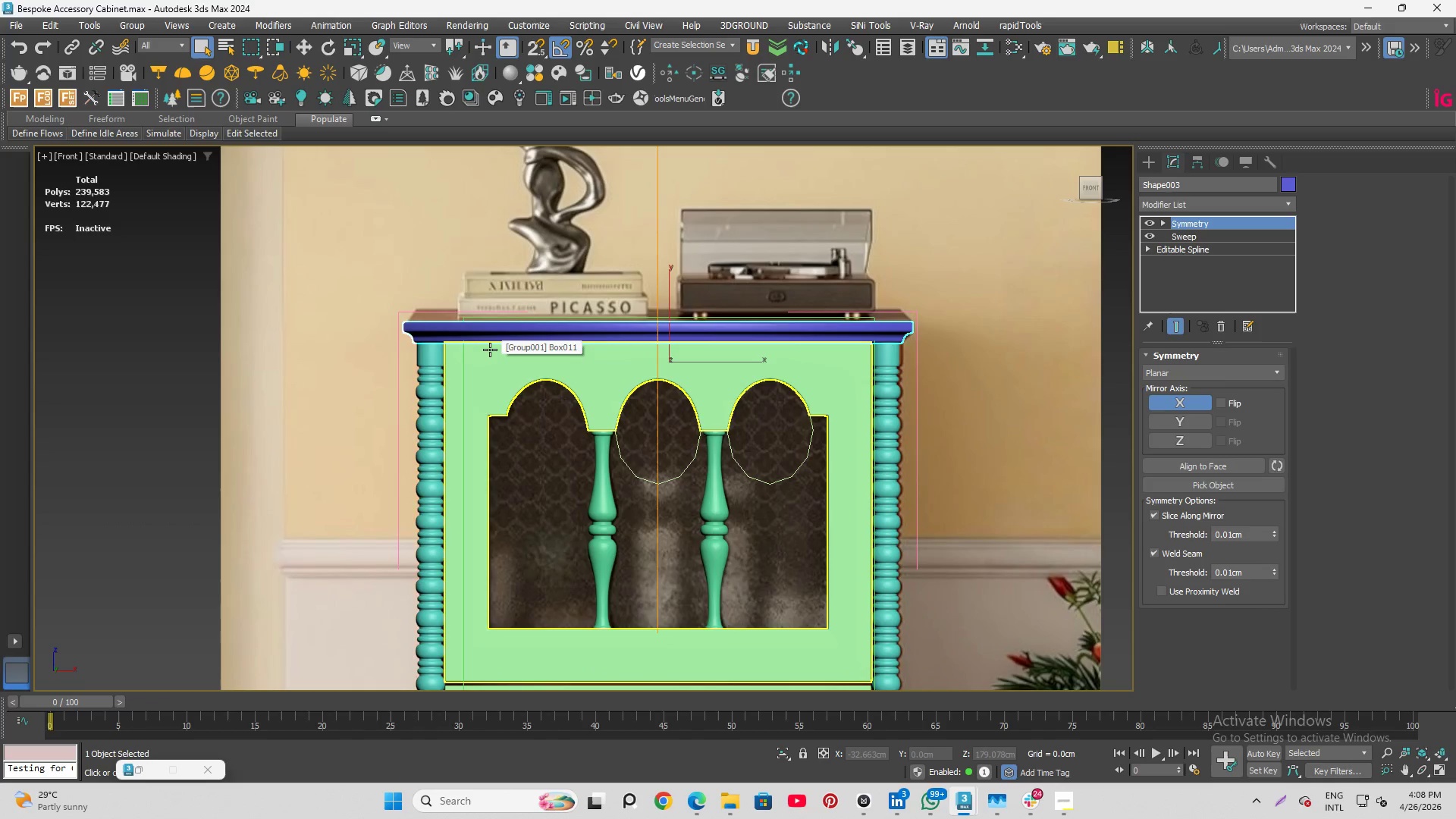 
scroll: coordinate [490, 350], scroll_direction: down, amount: 4.0
 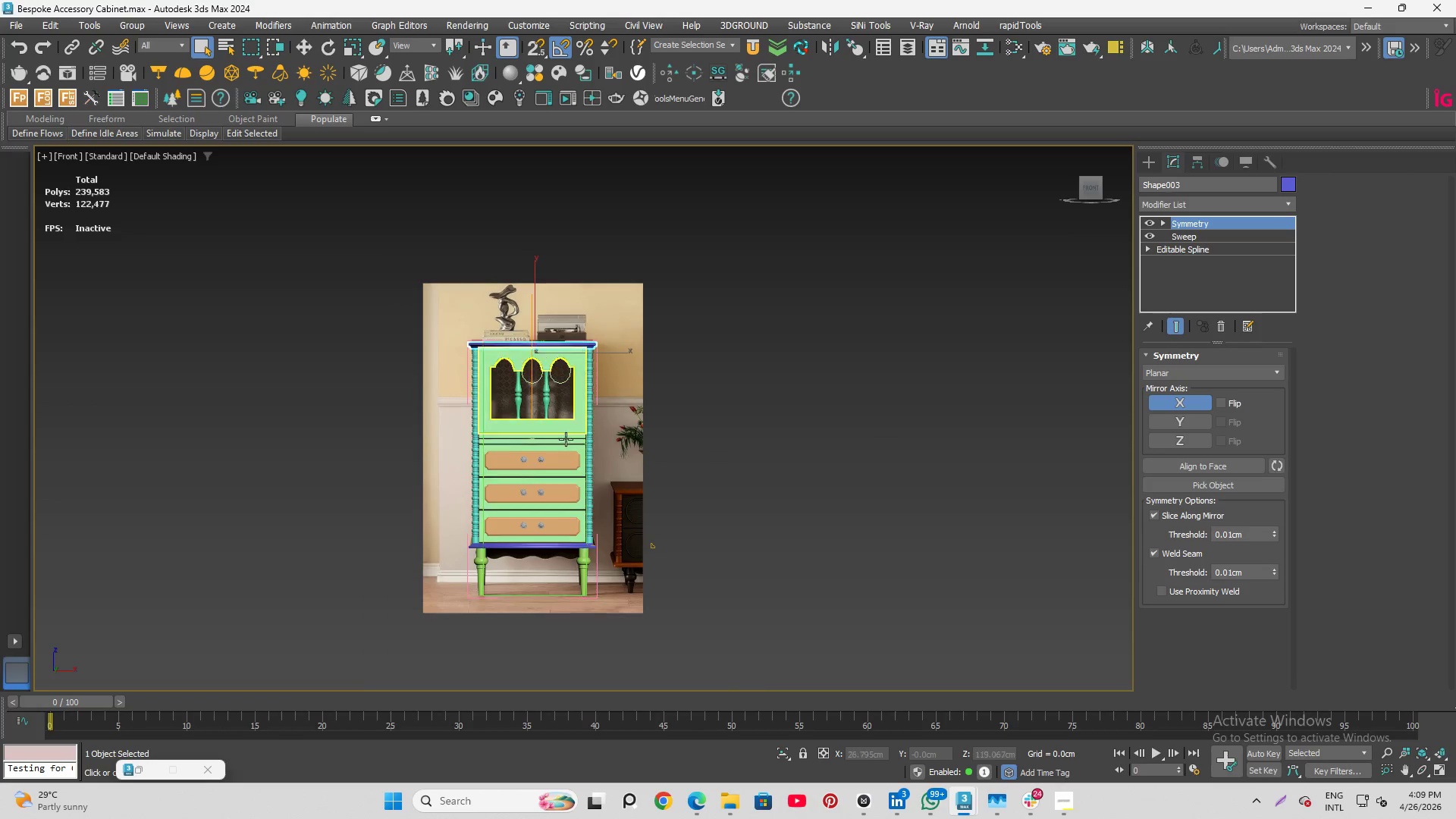 
left_click([576, 605])
 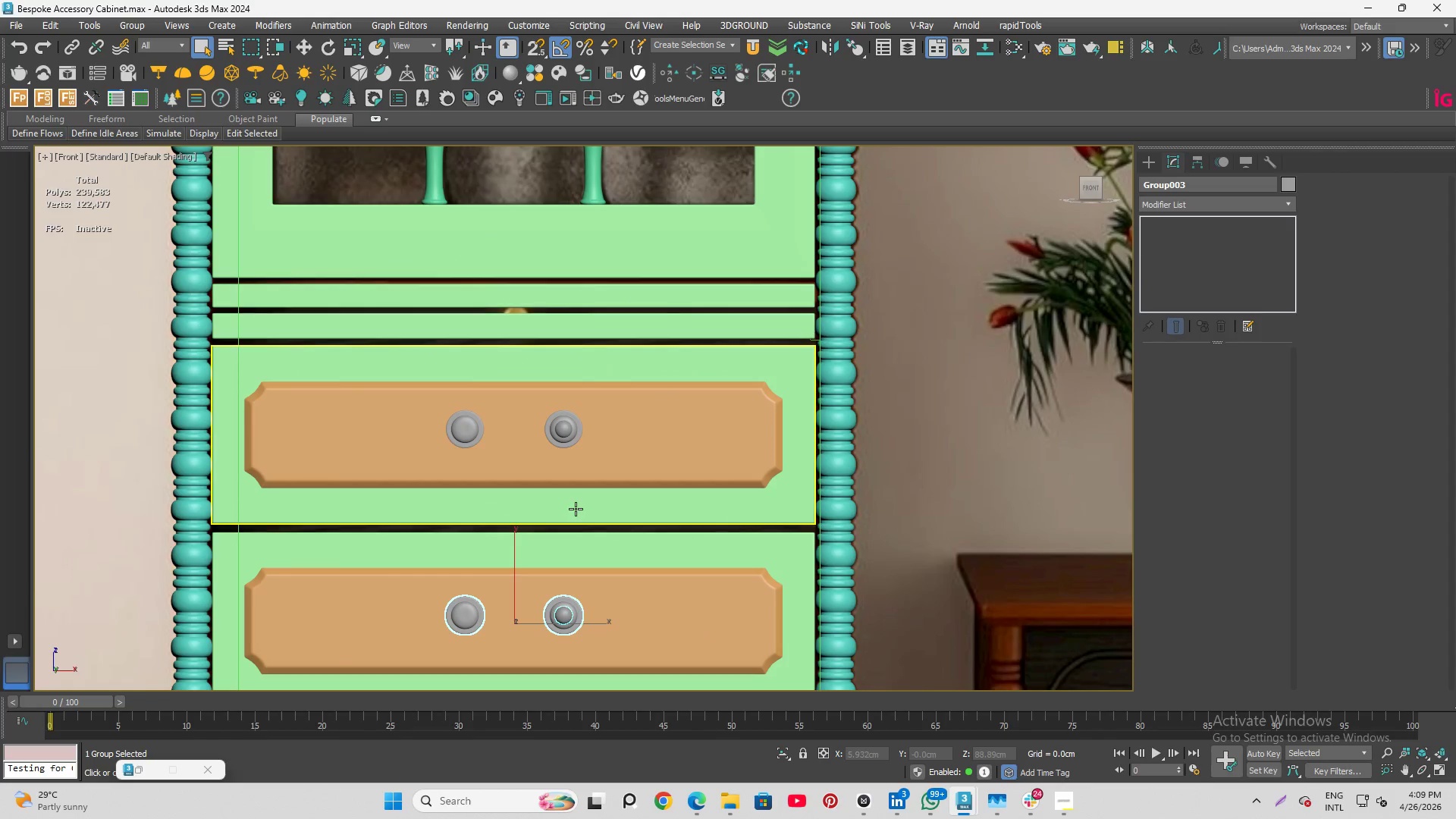 
scroll: coordinate [521, 487], scroll_direction: up, amount: 5.0
 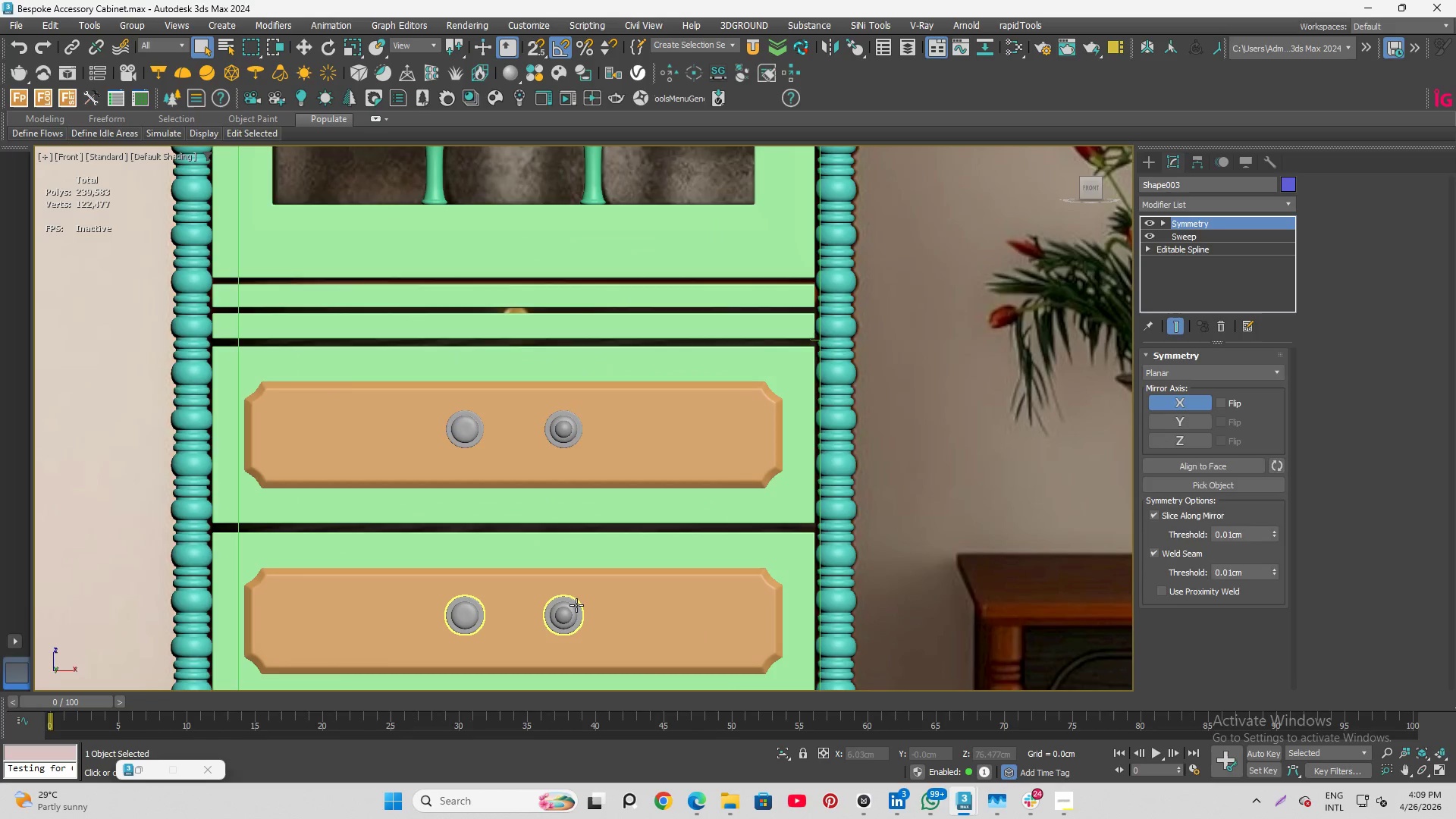 
scroll: coordinate [576, 509], scroll_direction: down, amount: 4.0
 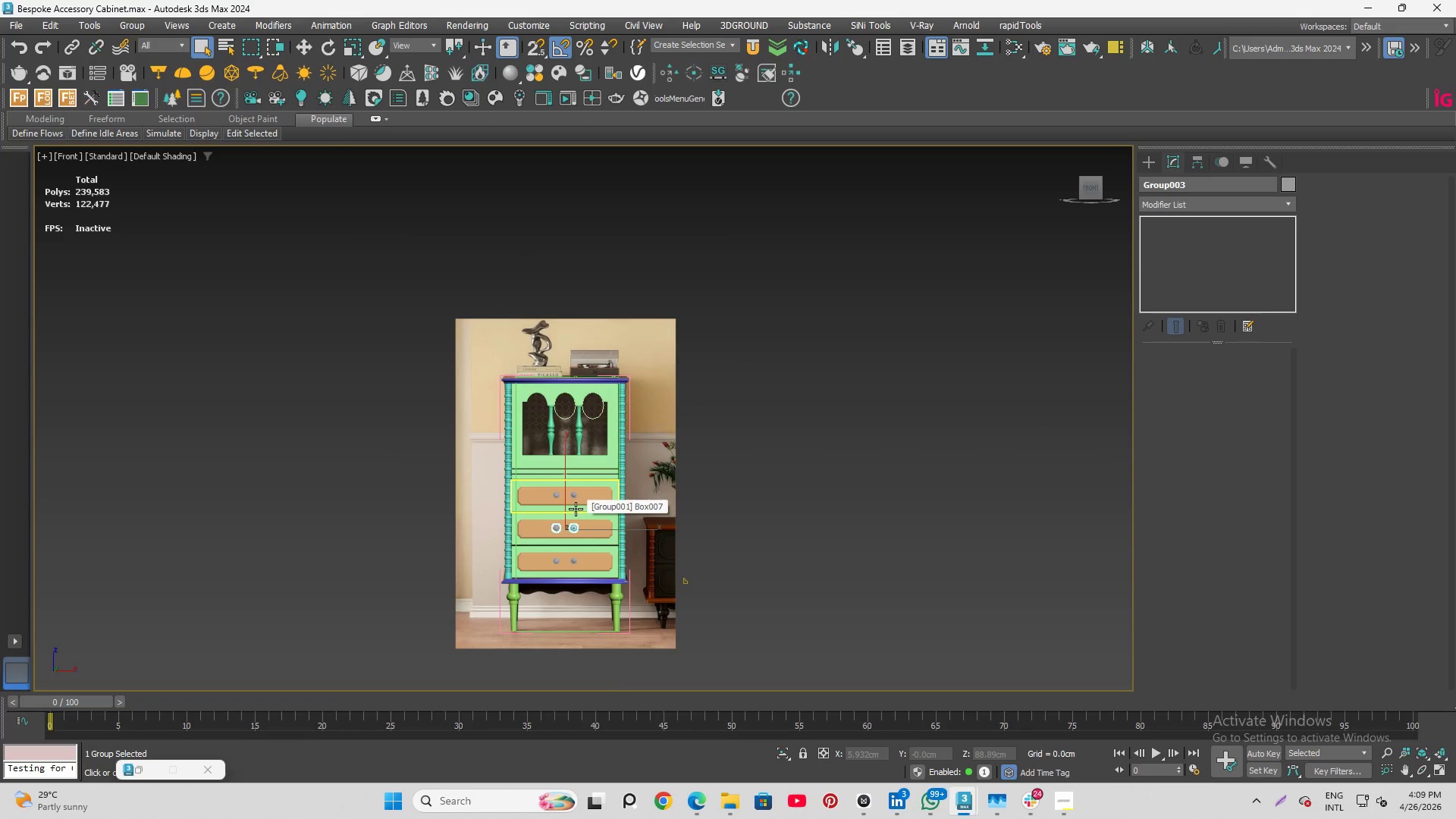 
wait(6.67)
 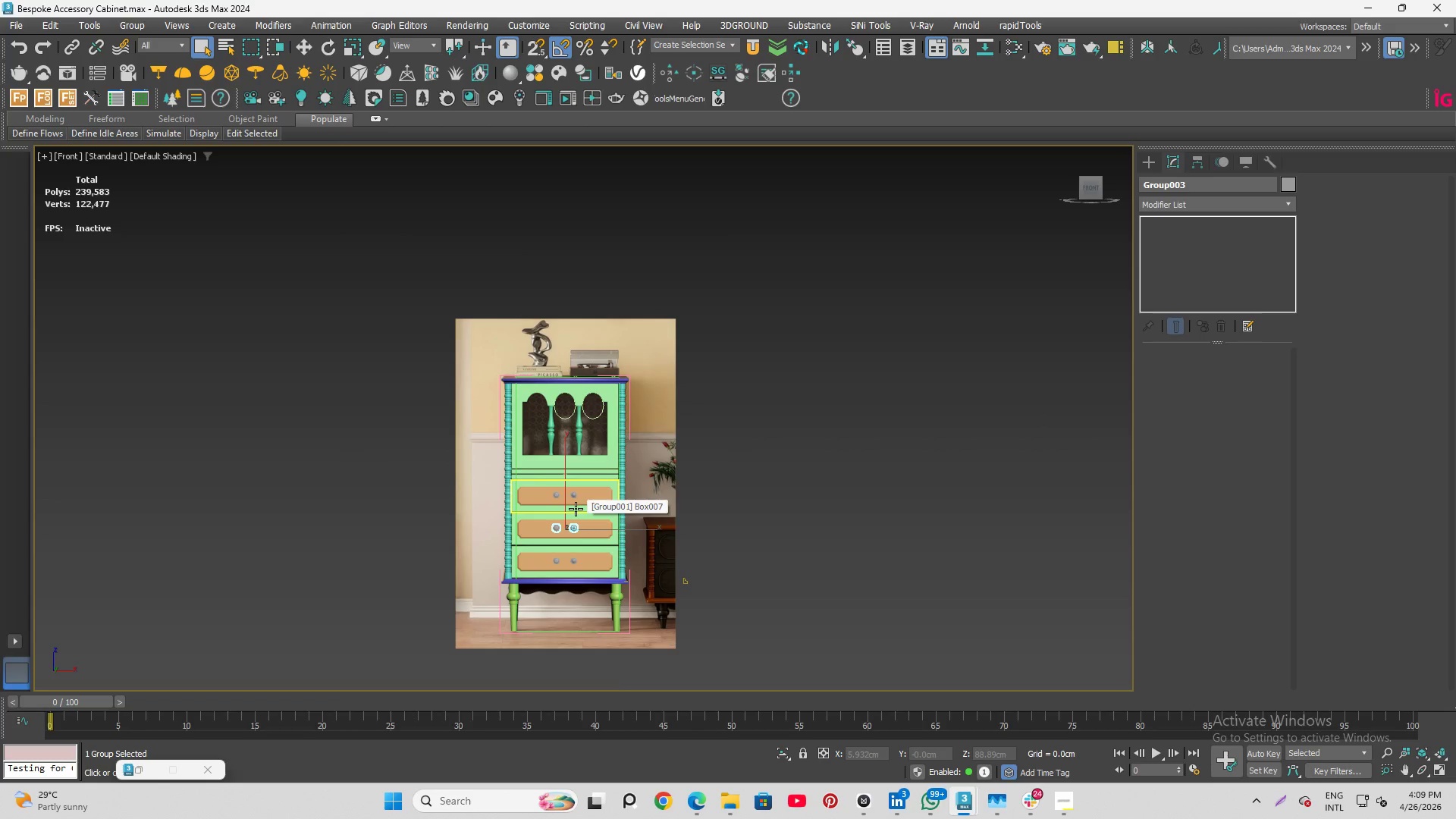 
scroll: coordinate [576, 509], scroll_direction: down, amount: 1.0
 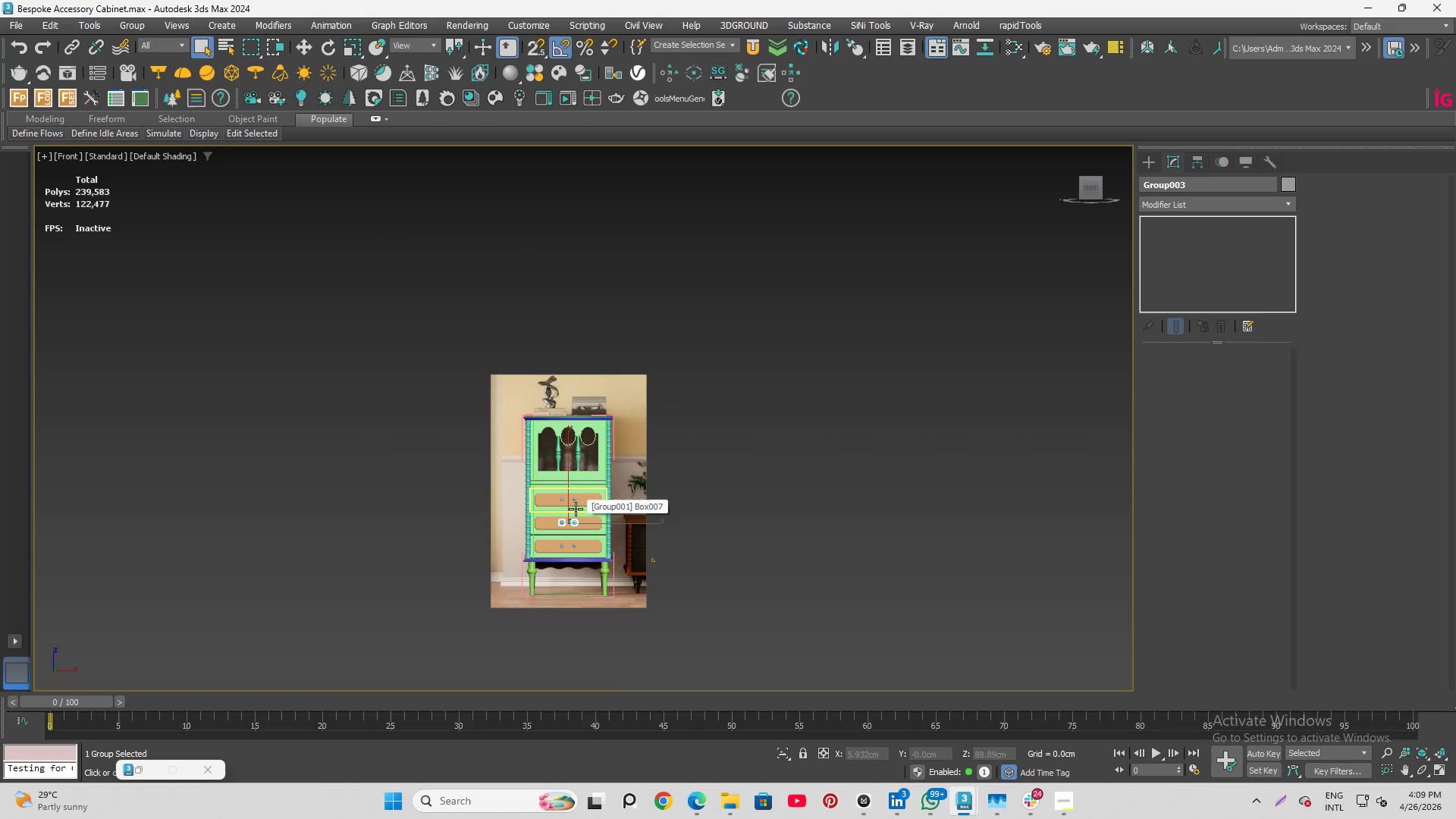 
scroll: coordinate [576, 507], scroll_direction: up, amount: 7.0
 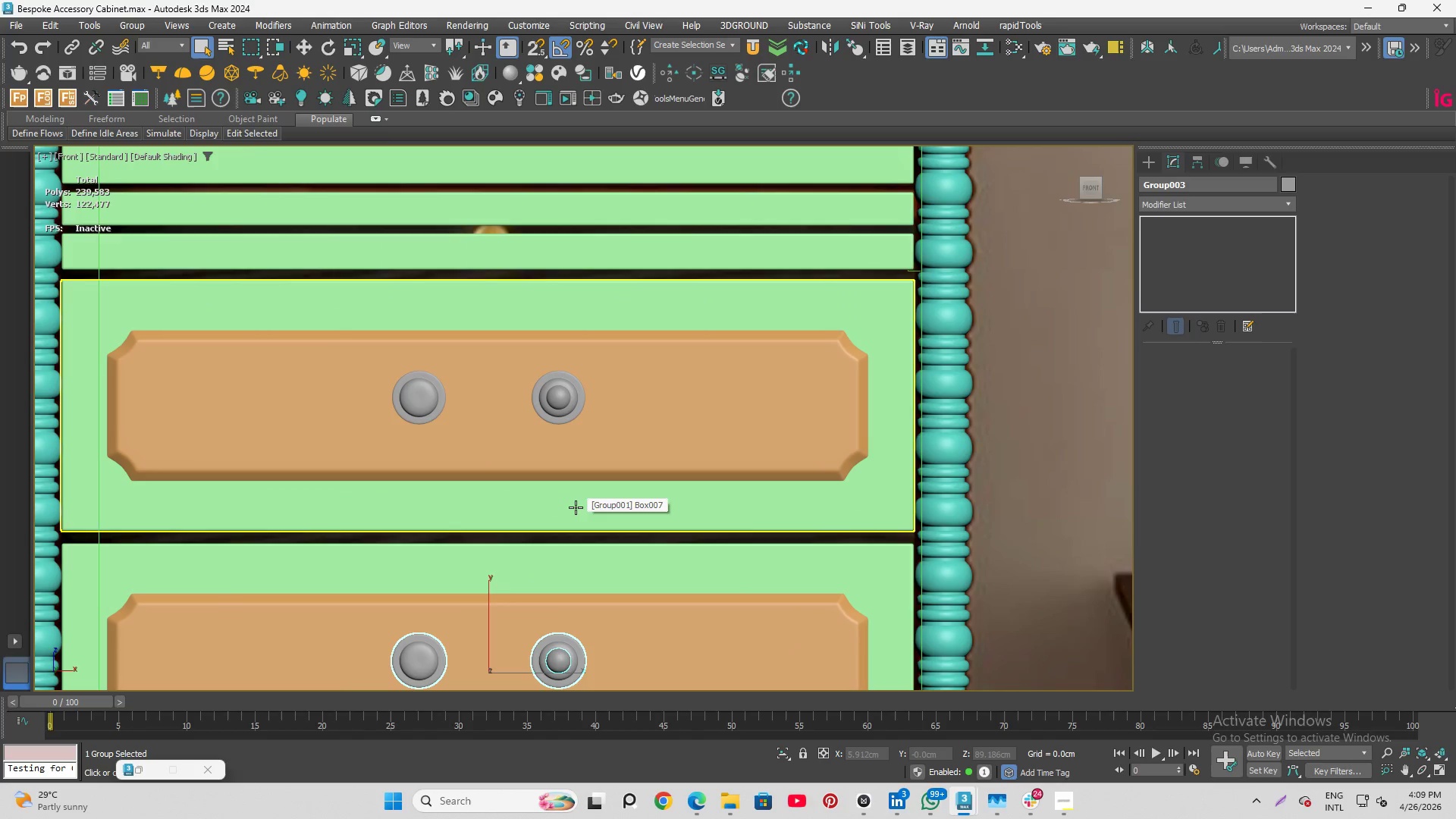 
scroll: coordinate [792, 570], scroll_direction: none, amount: 0.0
 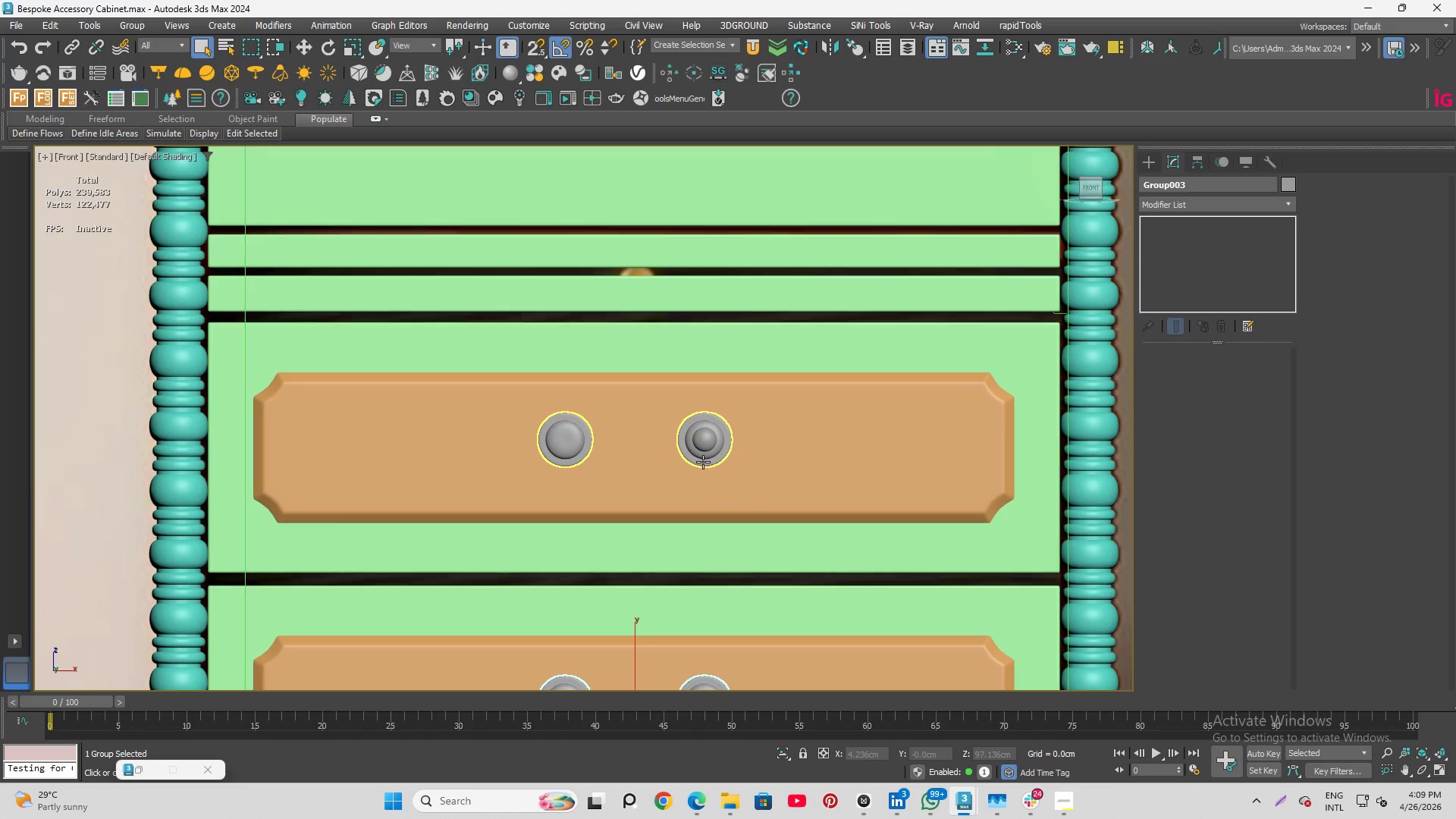 
left_click([703, 462])
 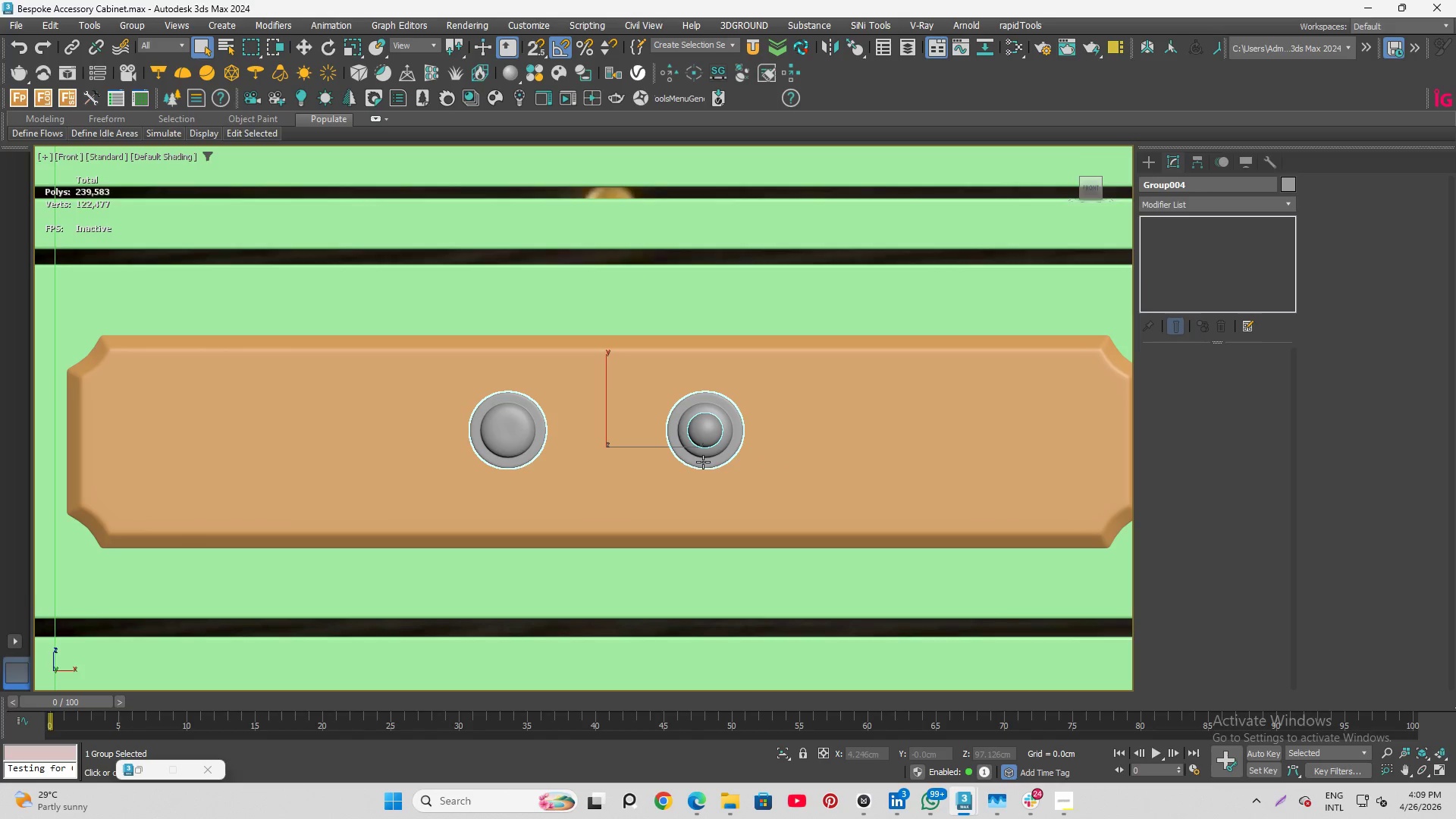 
scroll: coordinate [703, 462], scroll_direction: up, amount: 1.0
 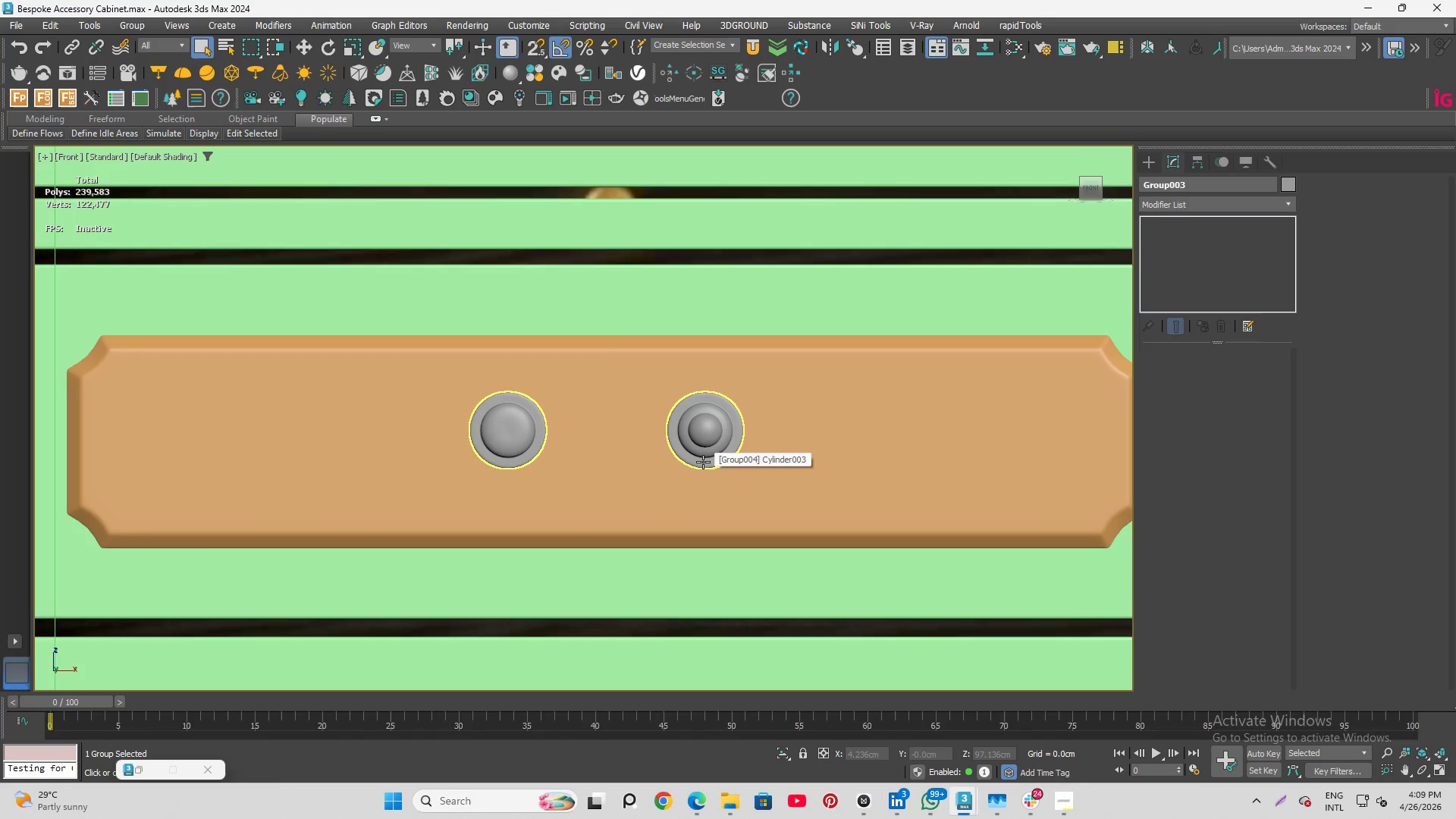 
left_click([703, 462])
 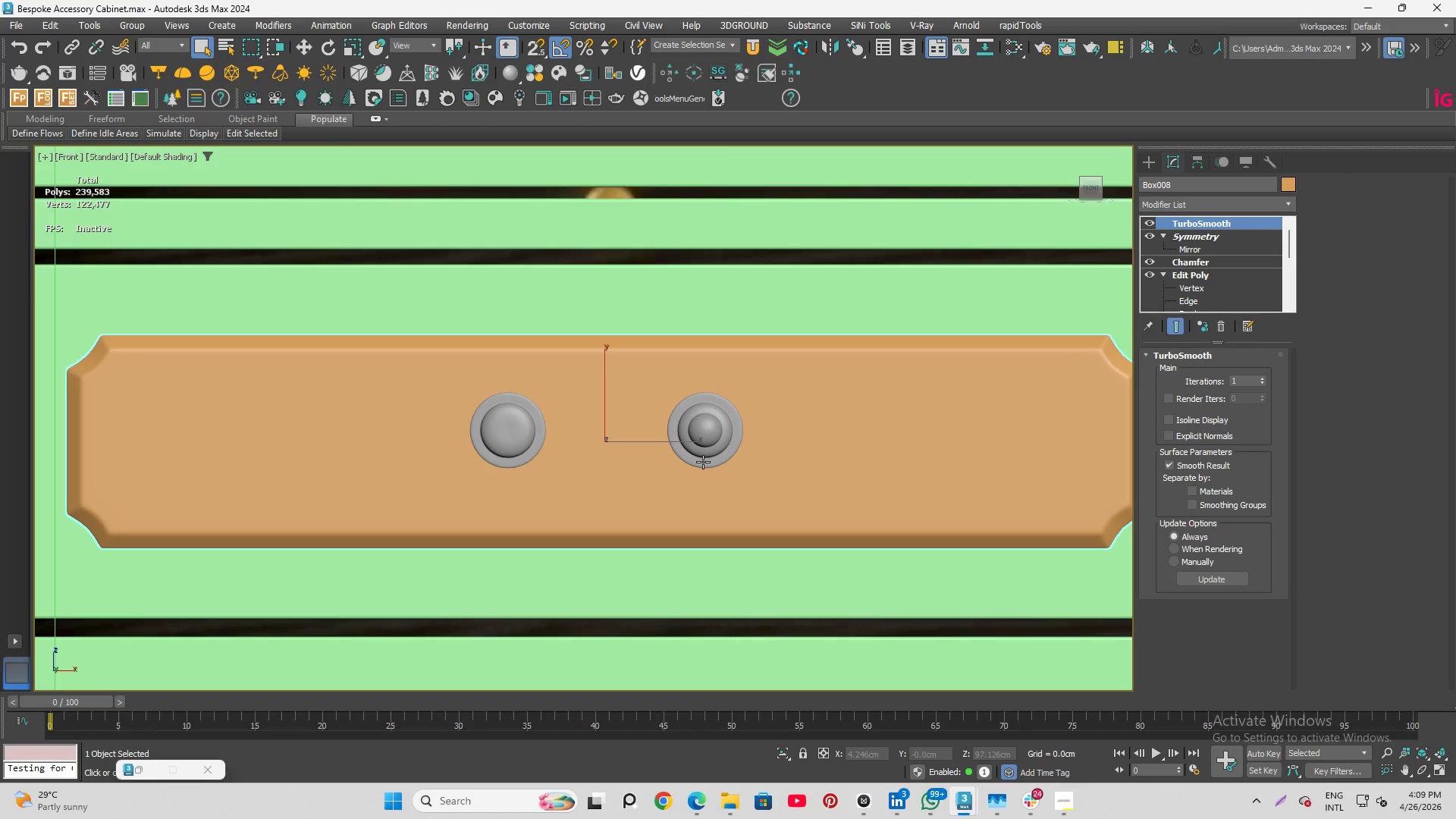 
wait(5.69)
 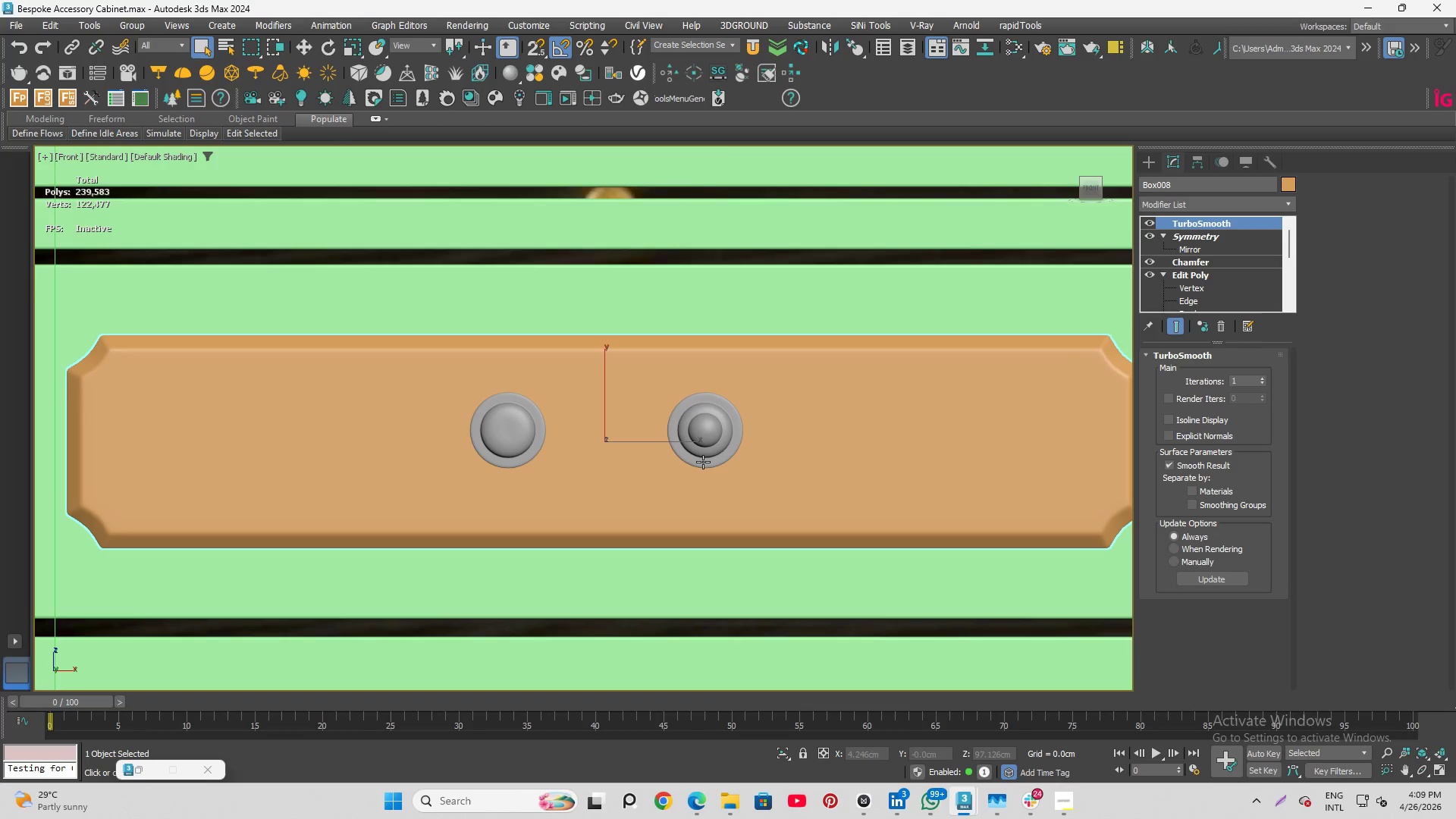 
left_click([703, 462])
 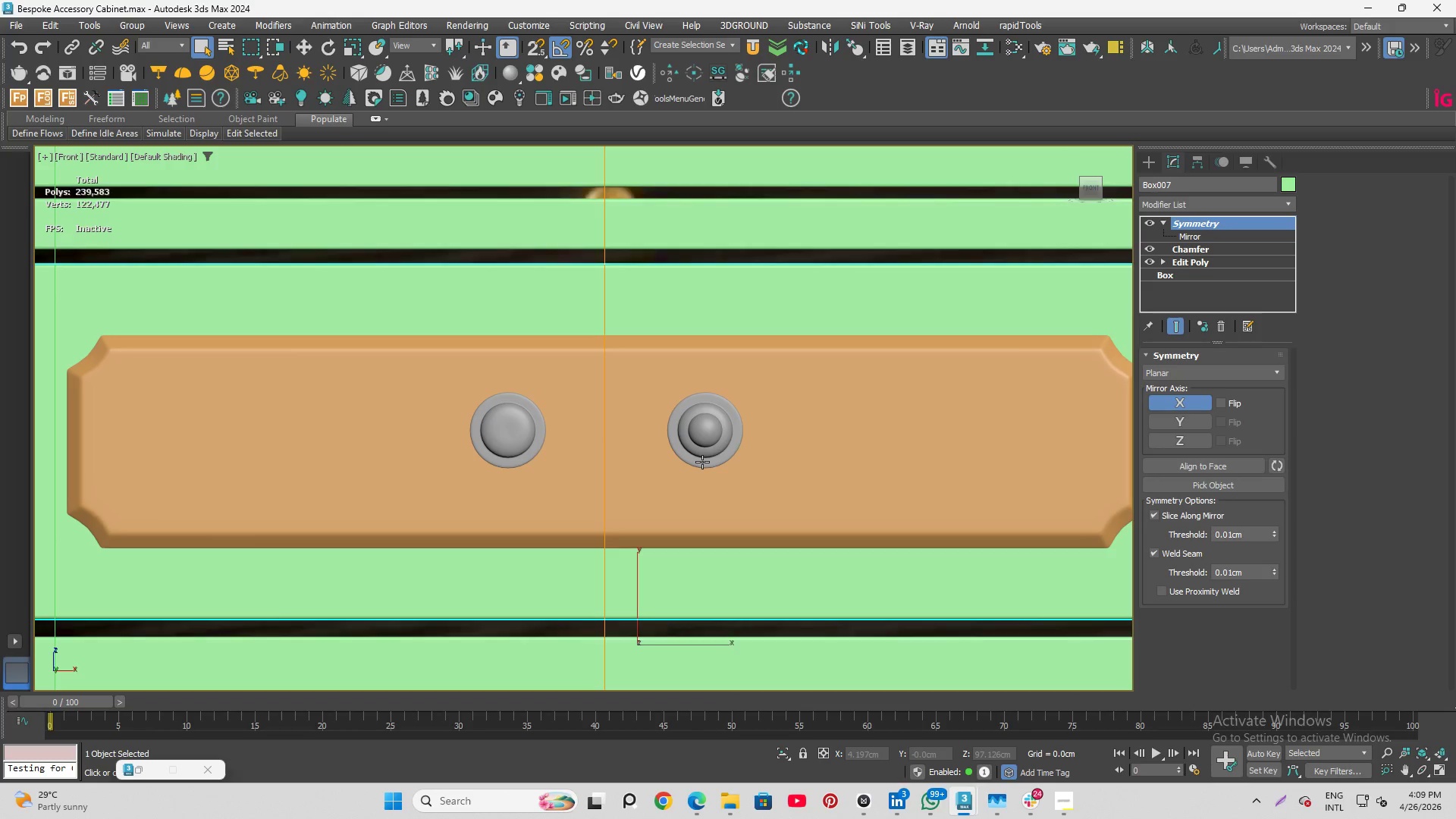 
scroll: coordinate [702, 462], scroll_direction: down, amount: 1.0
 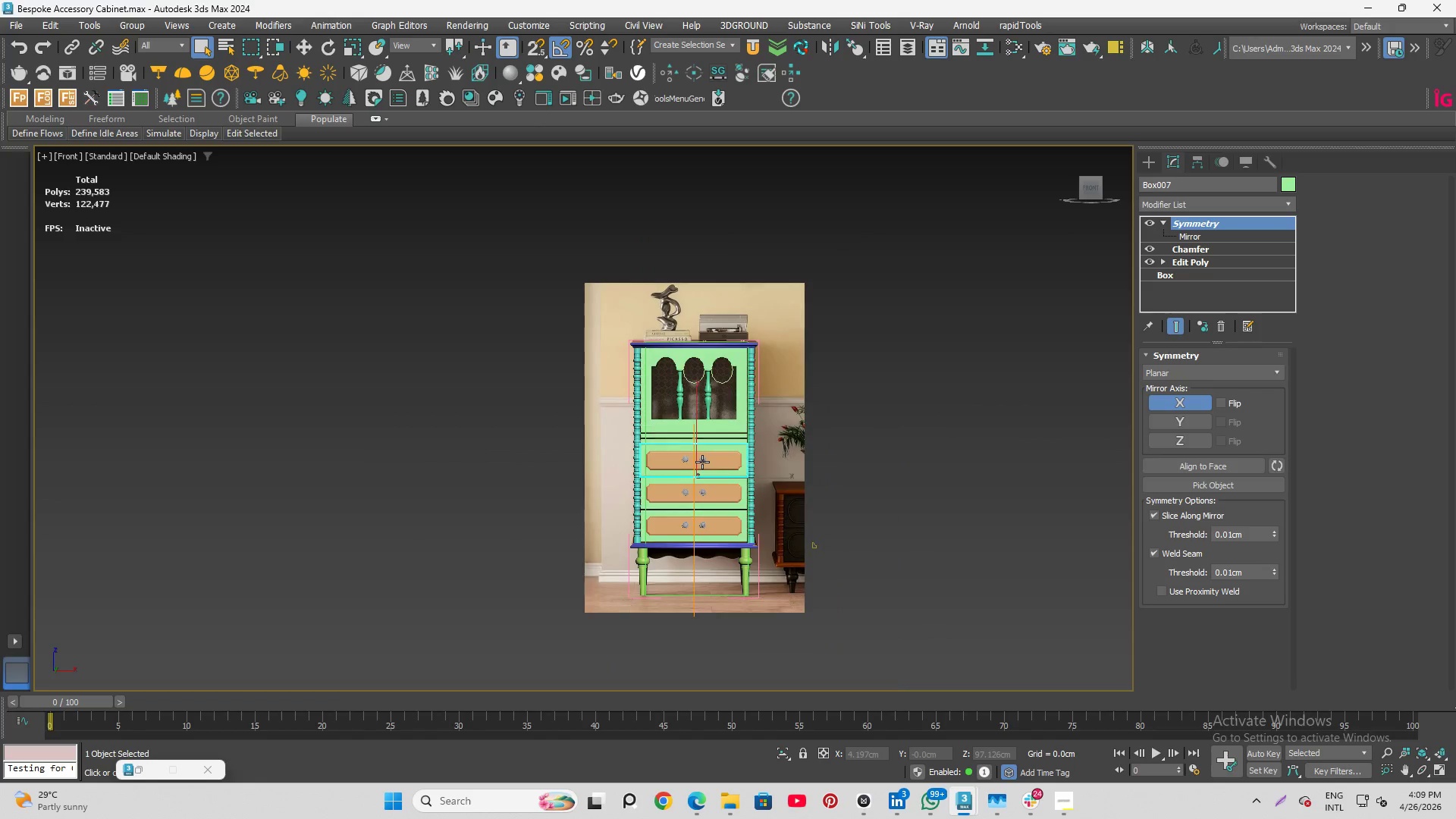 
left_click([702, 462])
 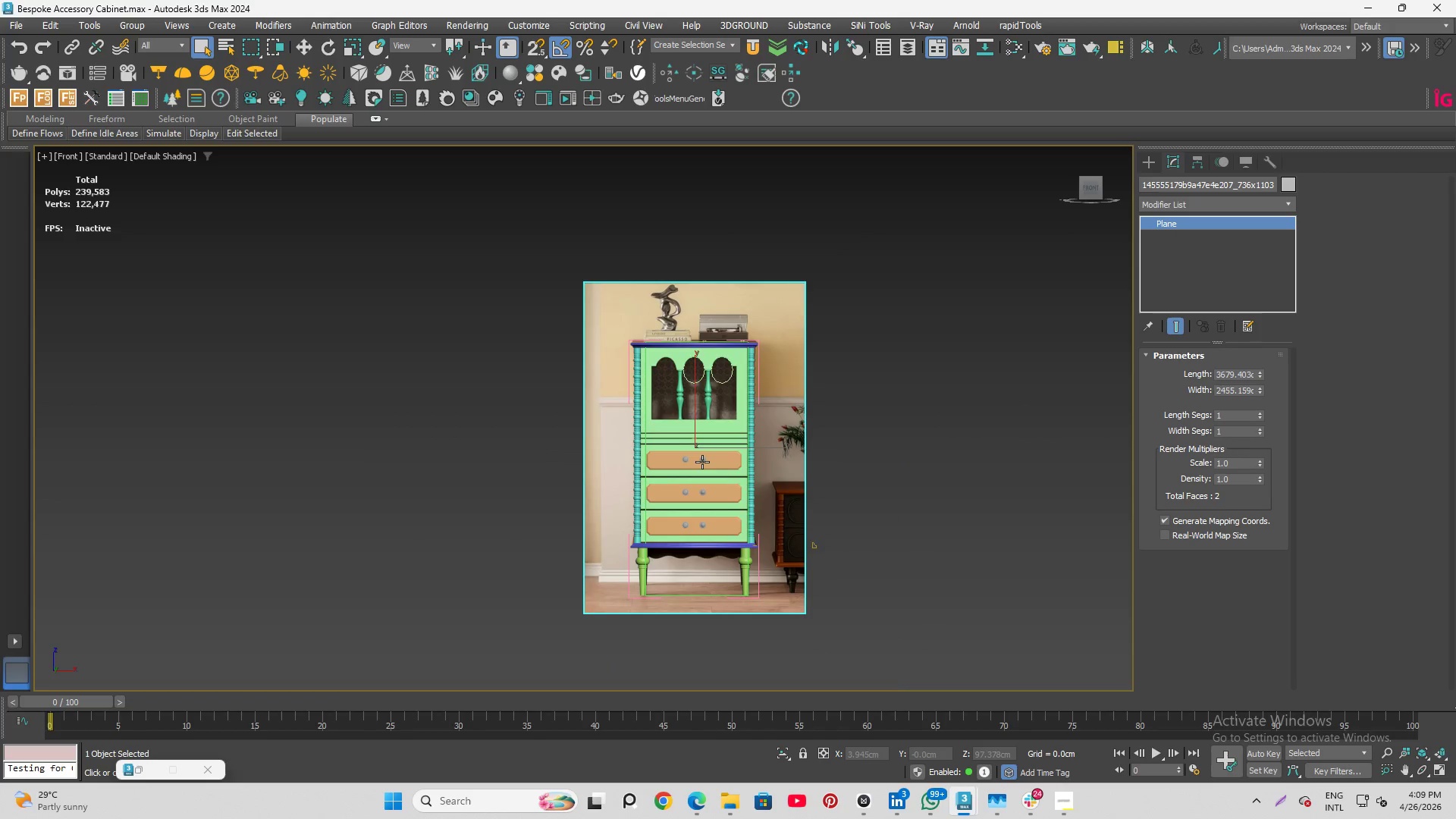 
scroll: coordinate [702, 462], scroll_direction: down, amount: 2.0
 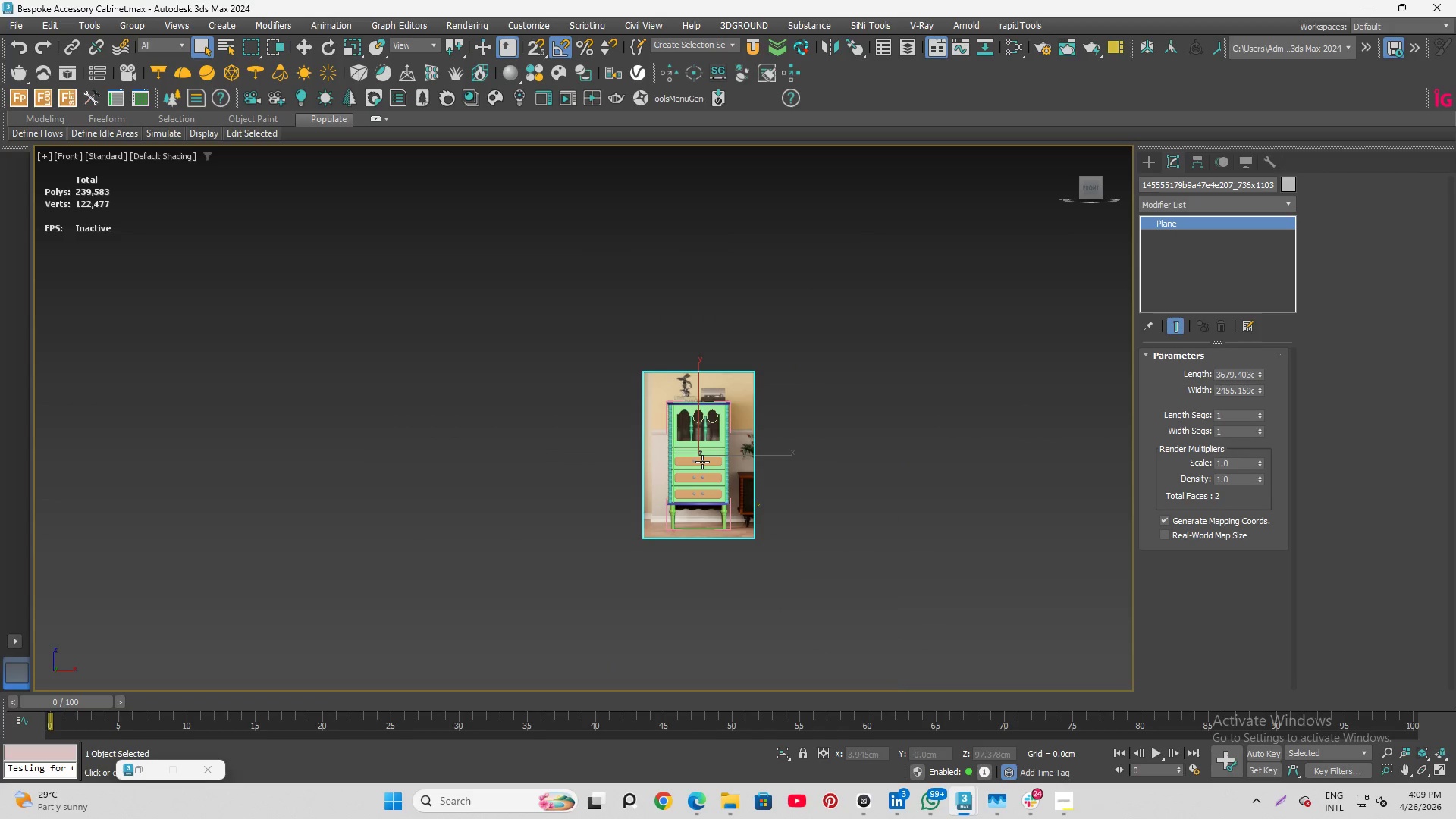 
wait(5.23)
 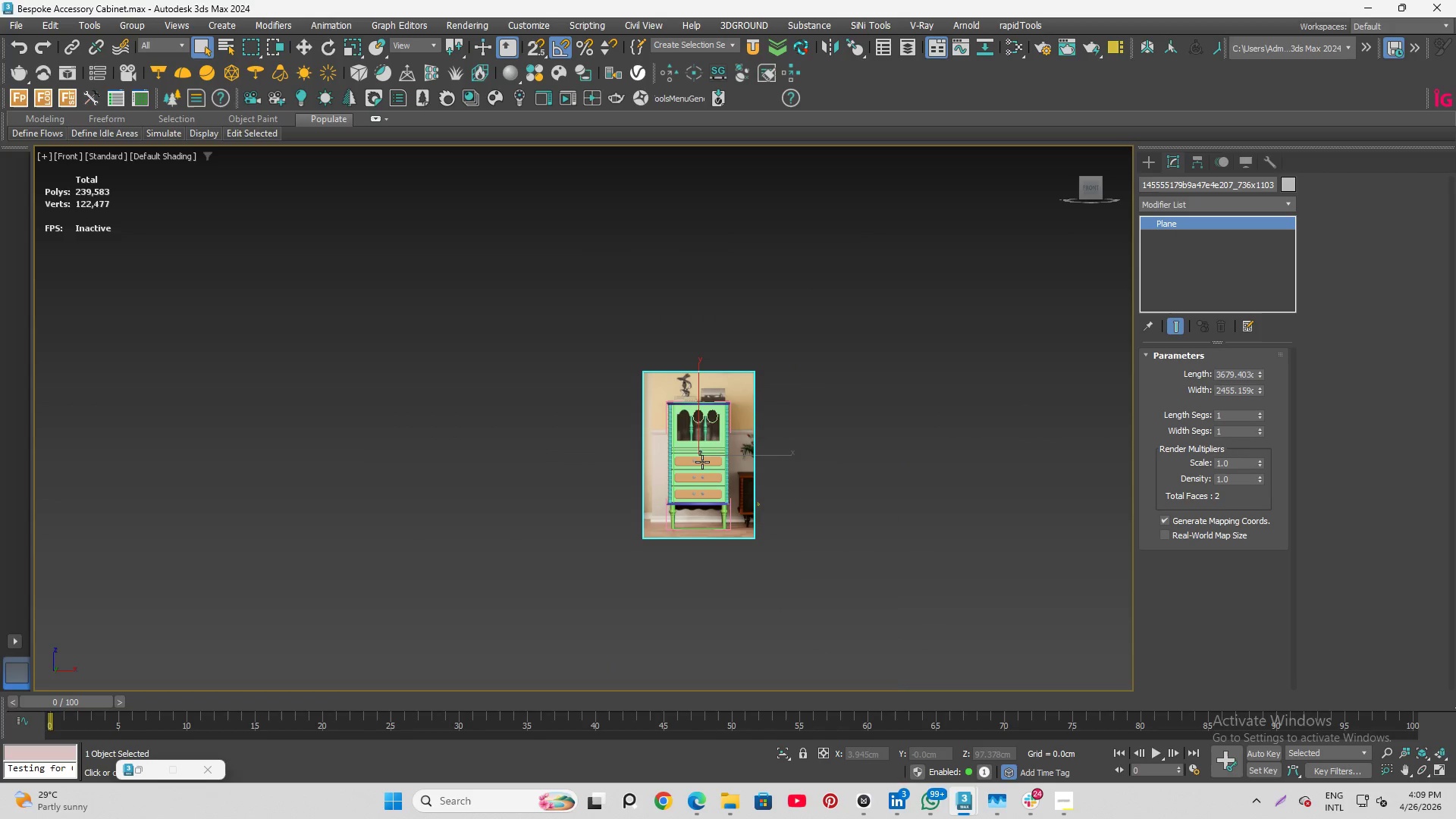 
left_click([702, 462])
 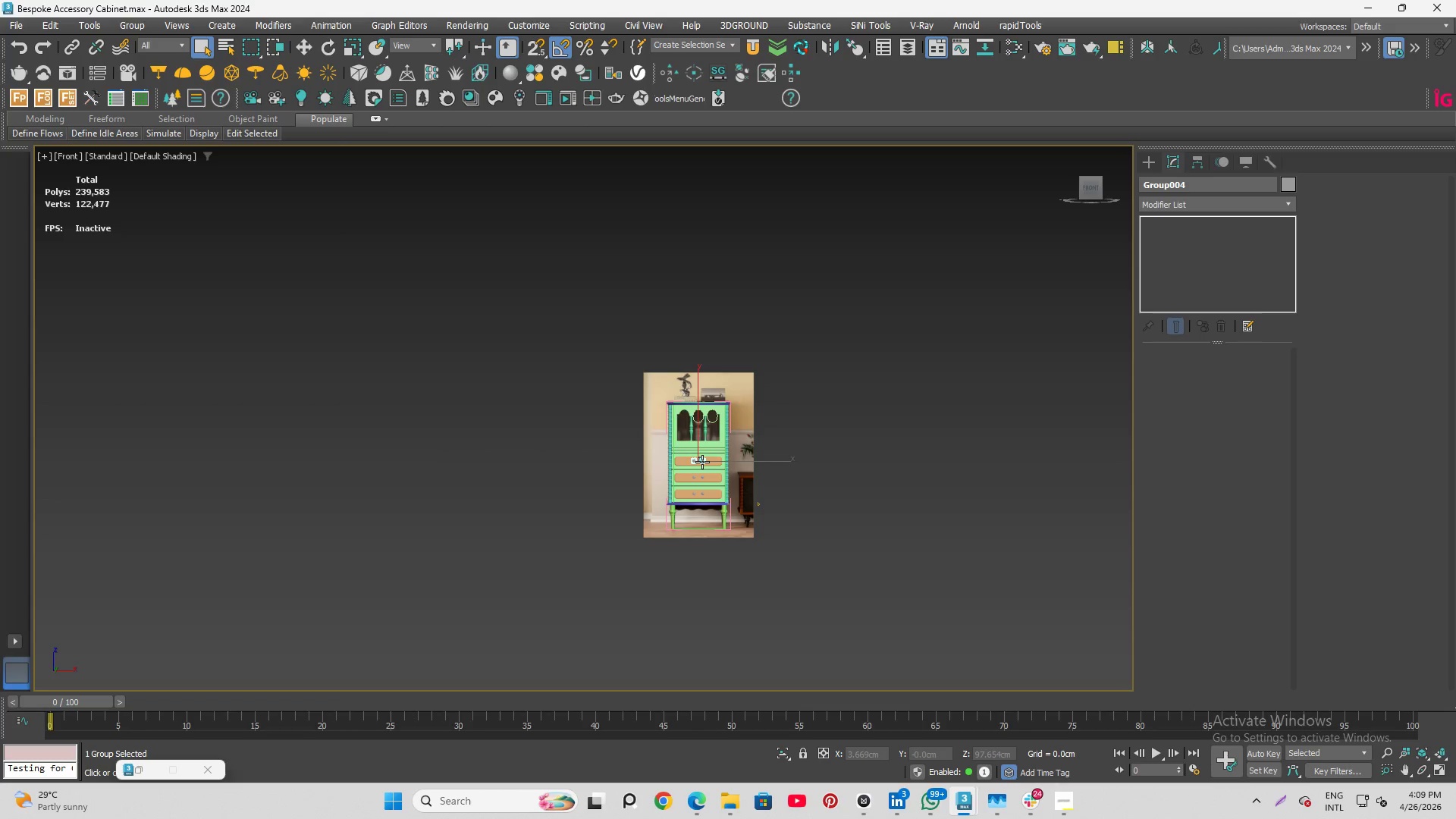 
scroll: coordinate [702, 462], scroll_direction: down, amount: 3.0
 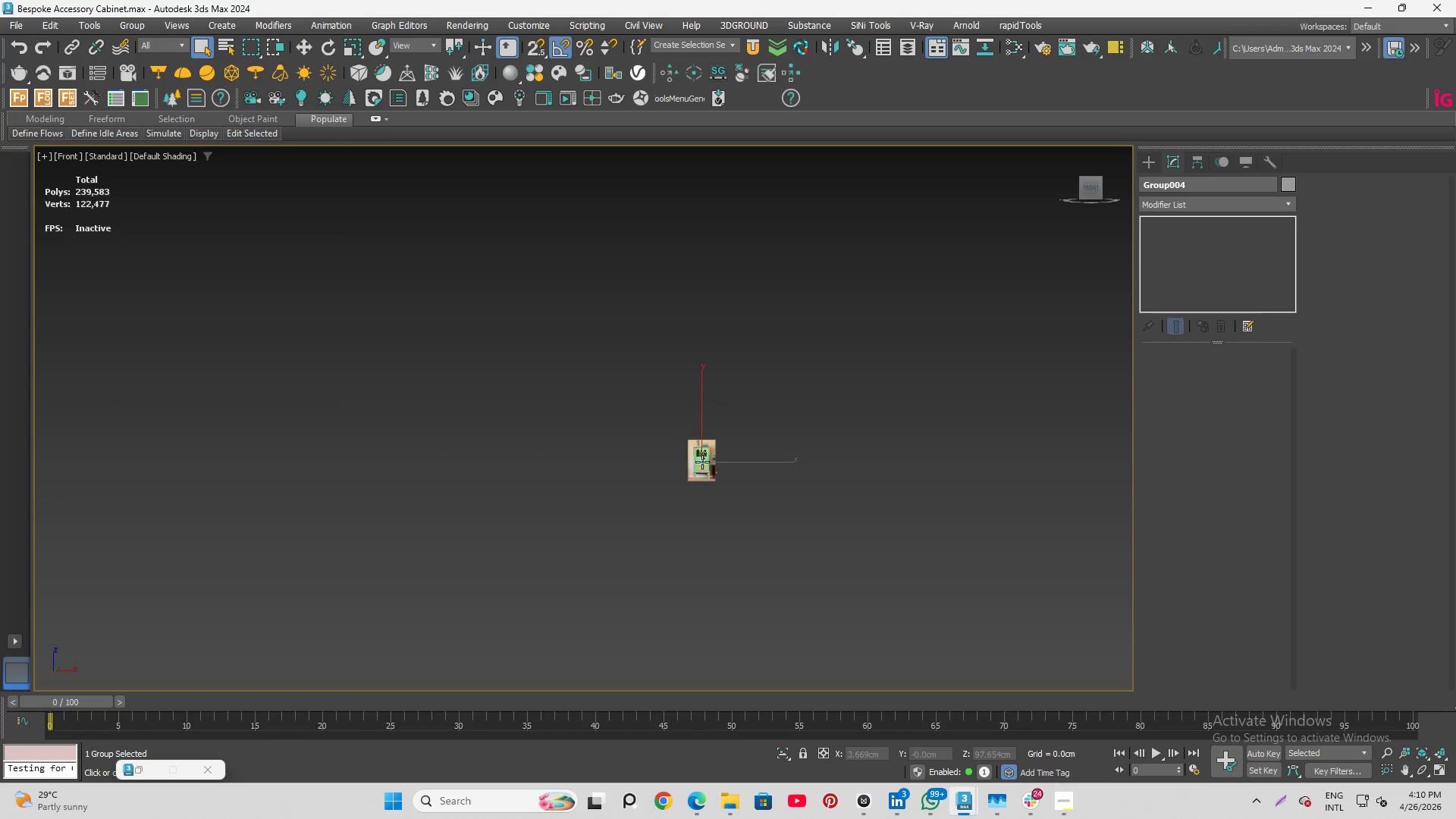 
scroll: coordinate [702, 462], scroll_direction: up, amount: 3.0
 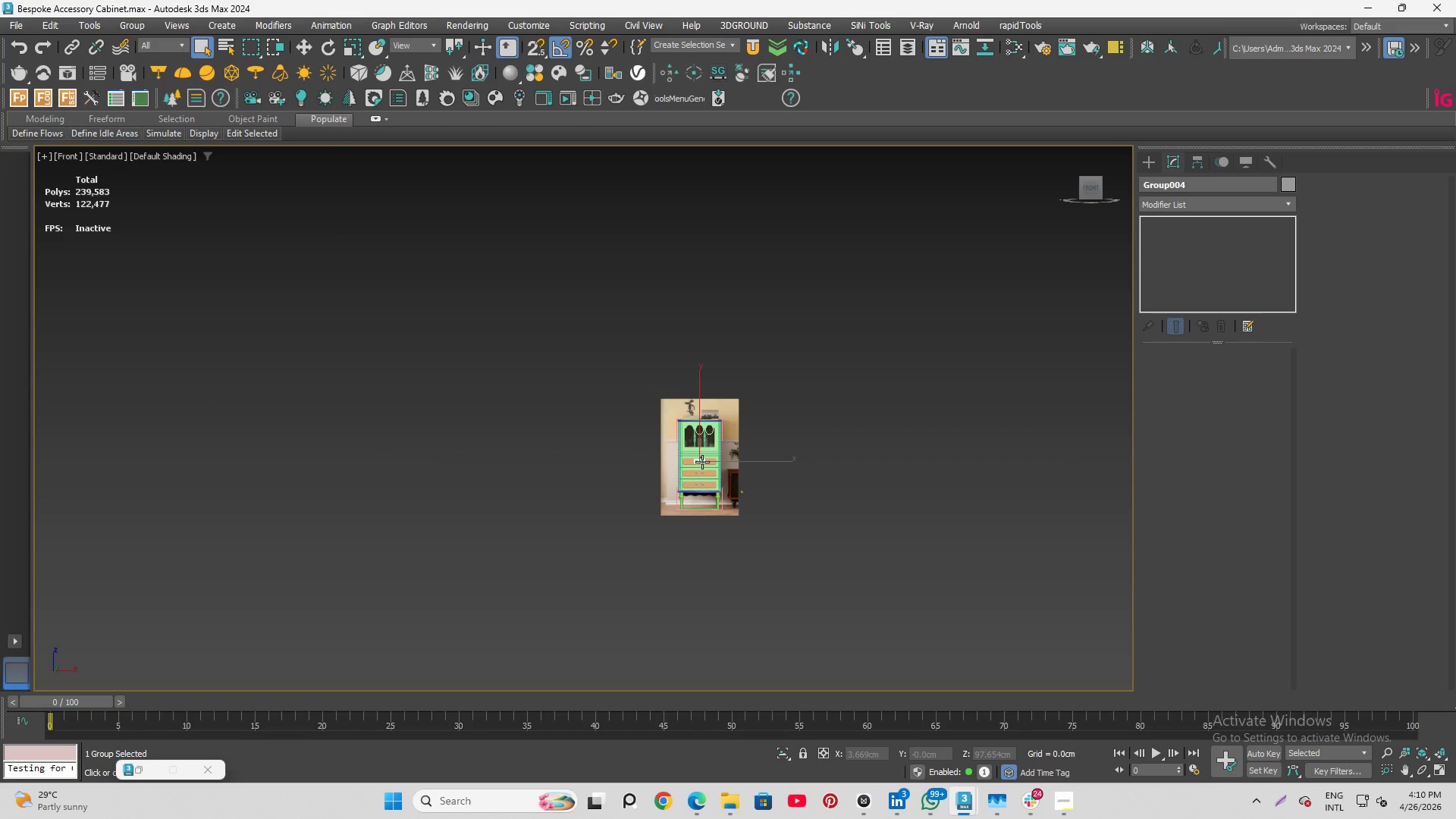 
scroll: coordinate [702, 462], scroll_direction: down, amount: 1.0
 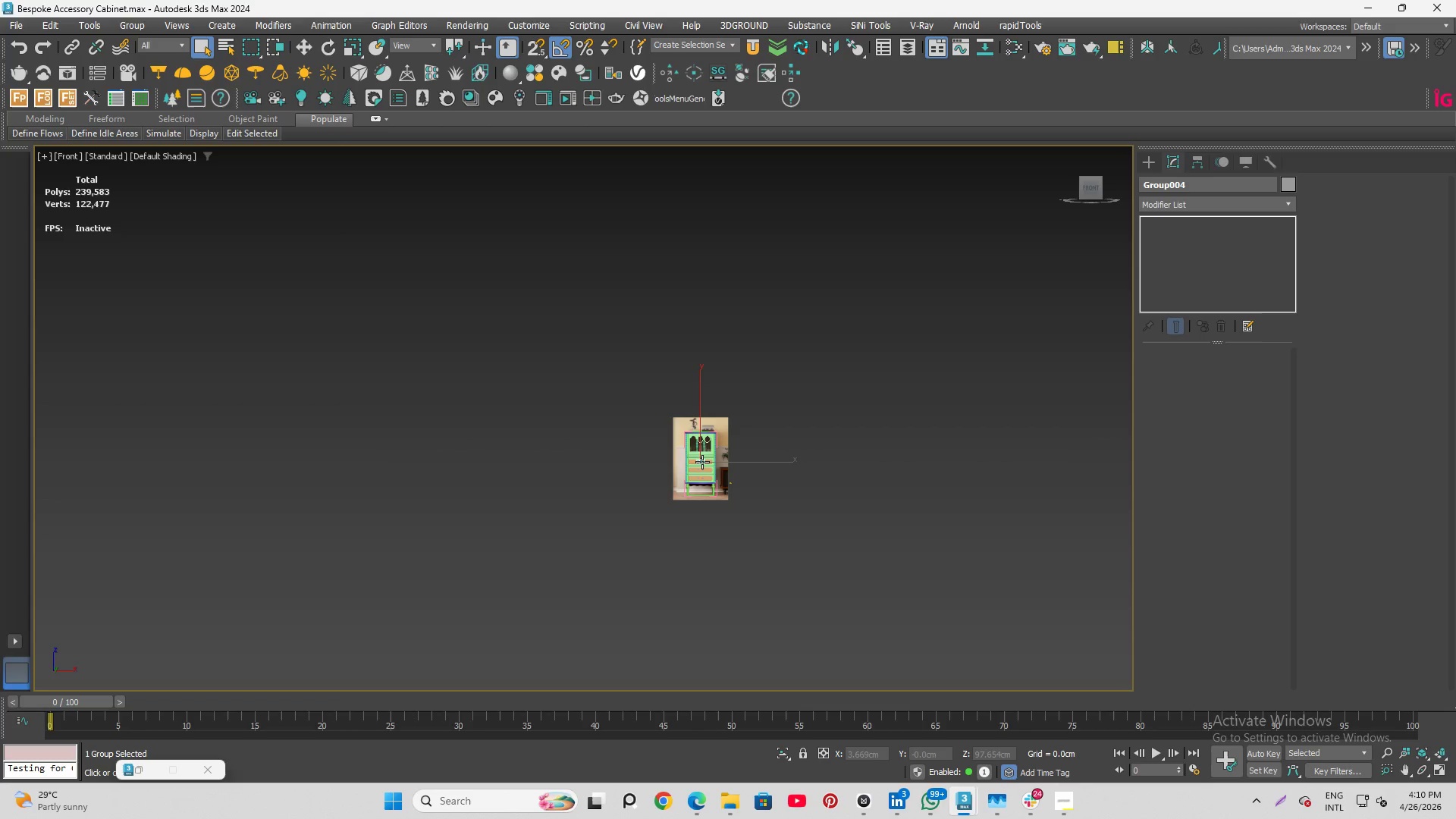 
left_click([702, 462])
 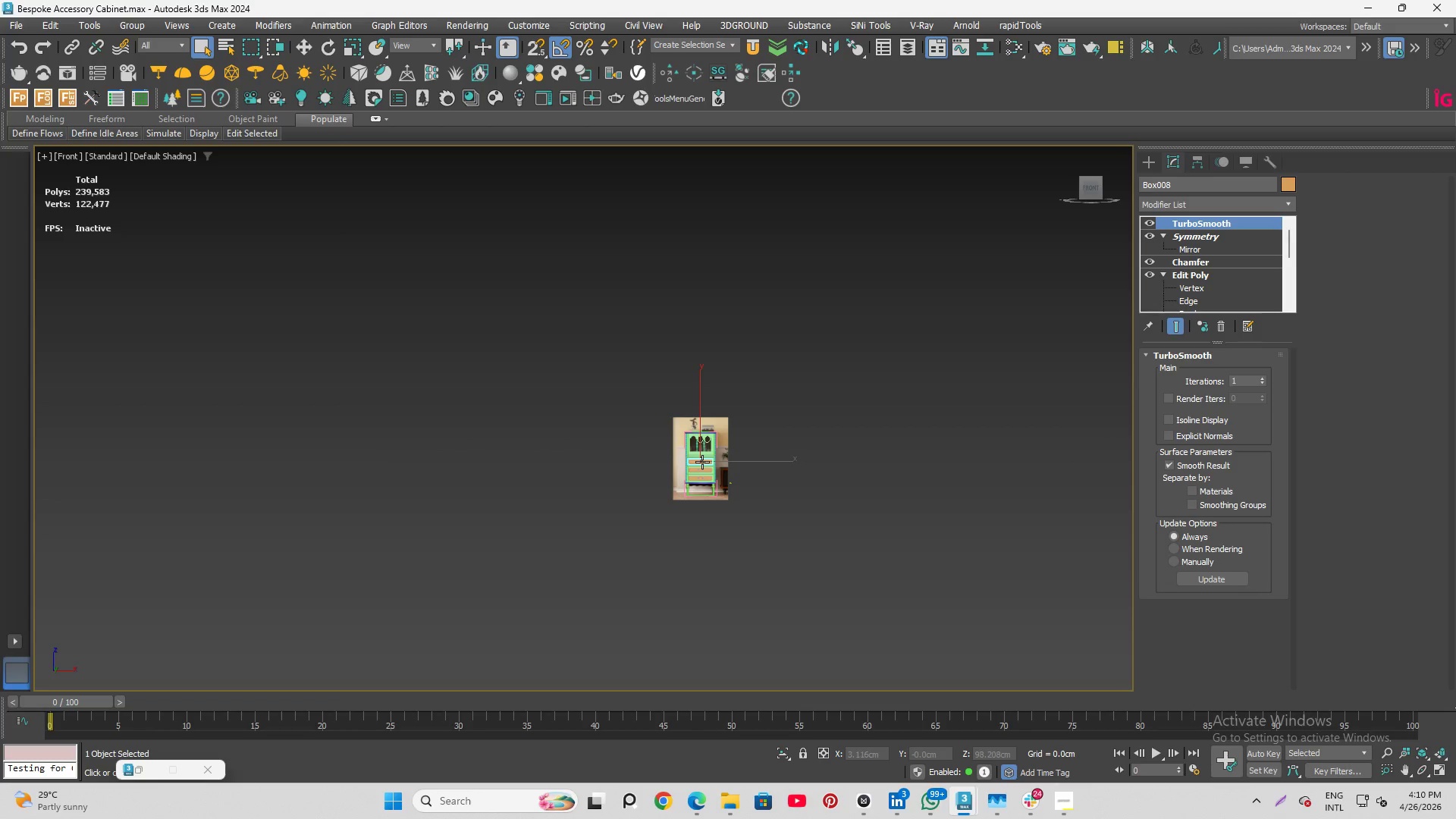 
scroll: coordinate [702, 462], scroll_direction: down, amount: 2.0
 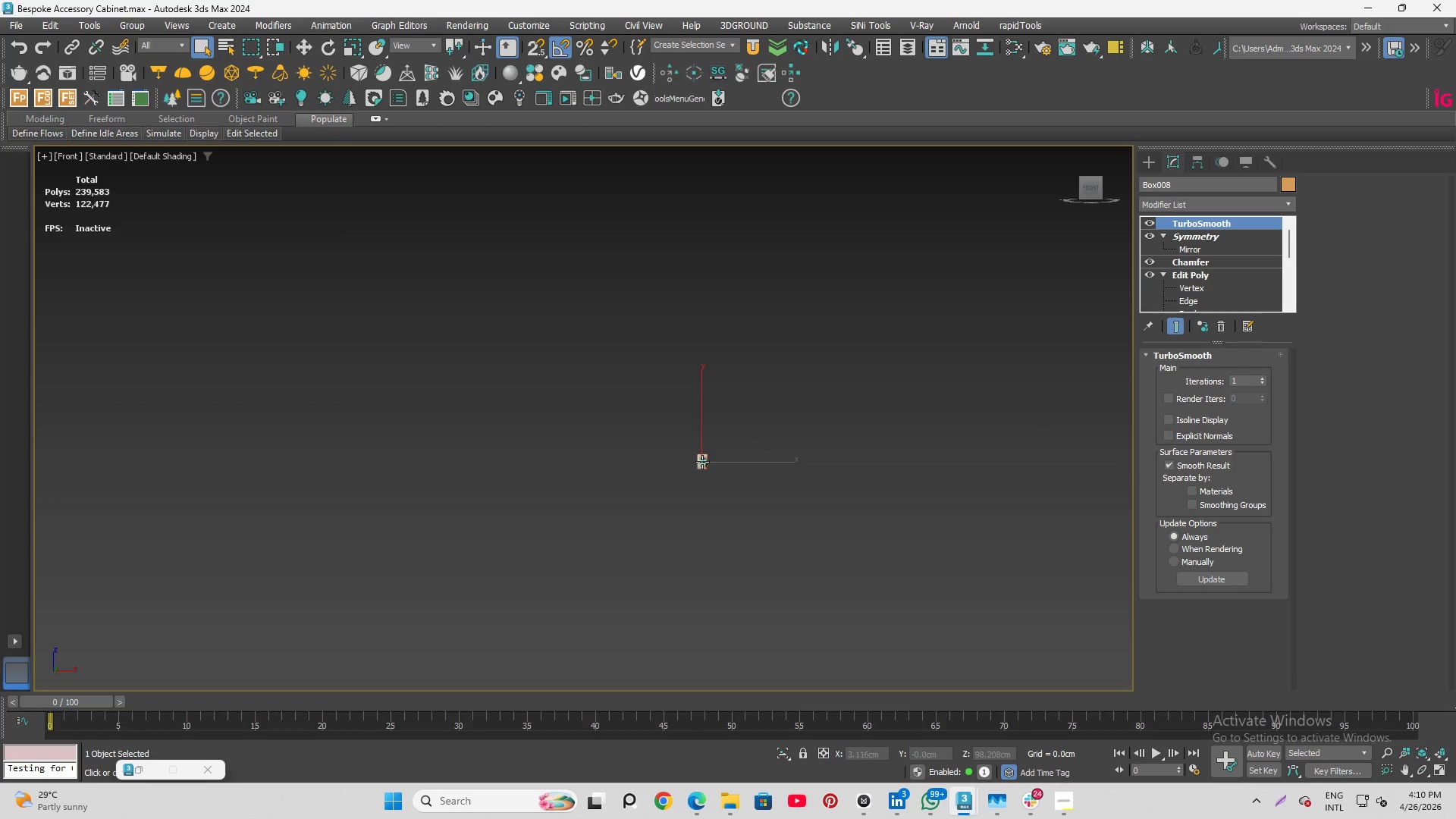 
wait(7.12)
 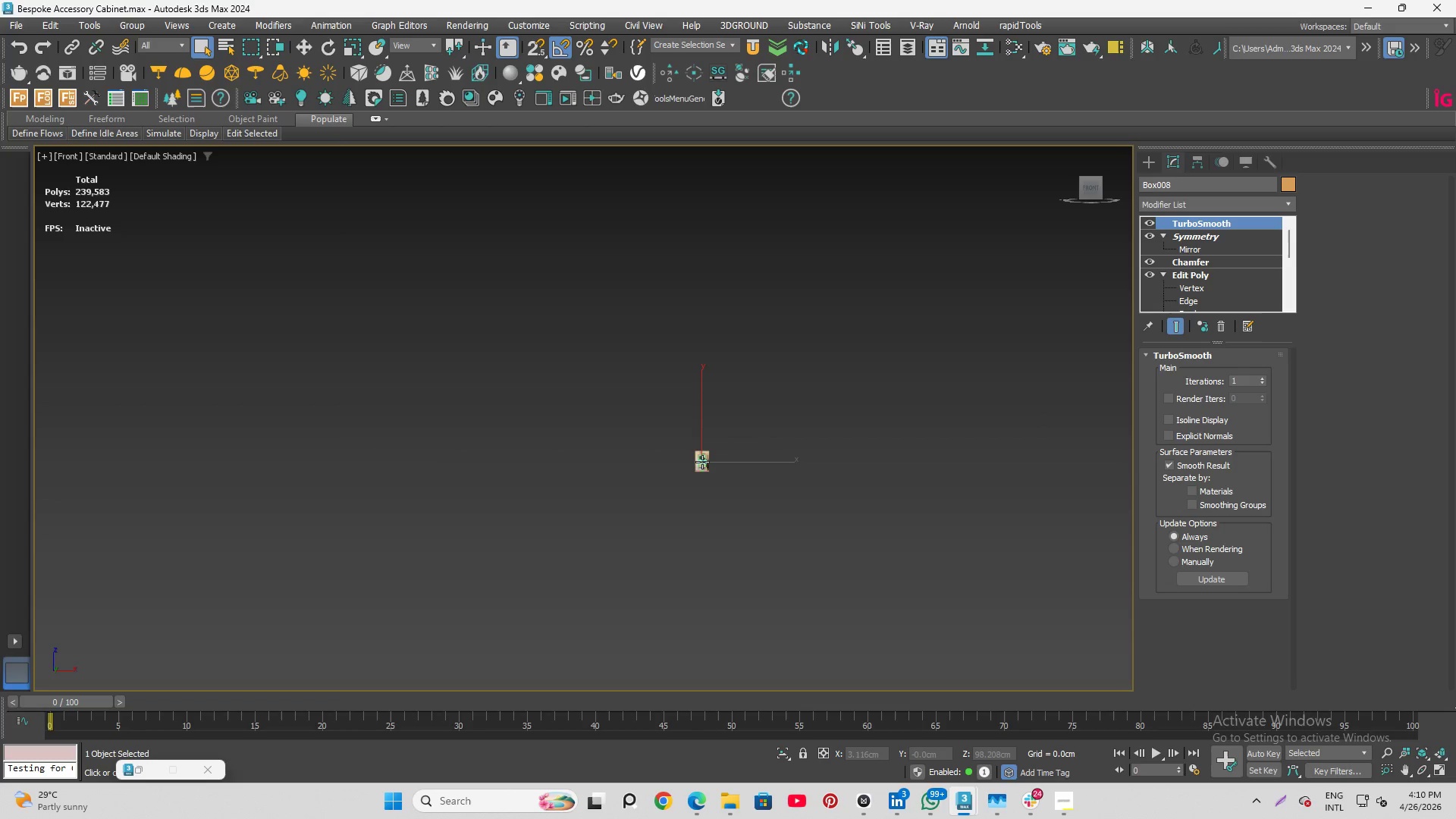 
scroll: coordinate [702, 461], scroll_direction: up, amount: 5.0
 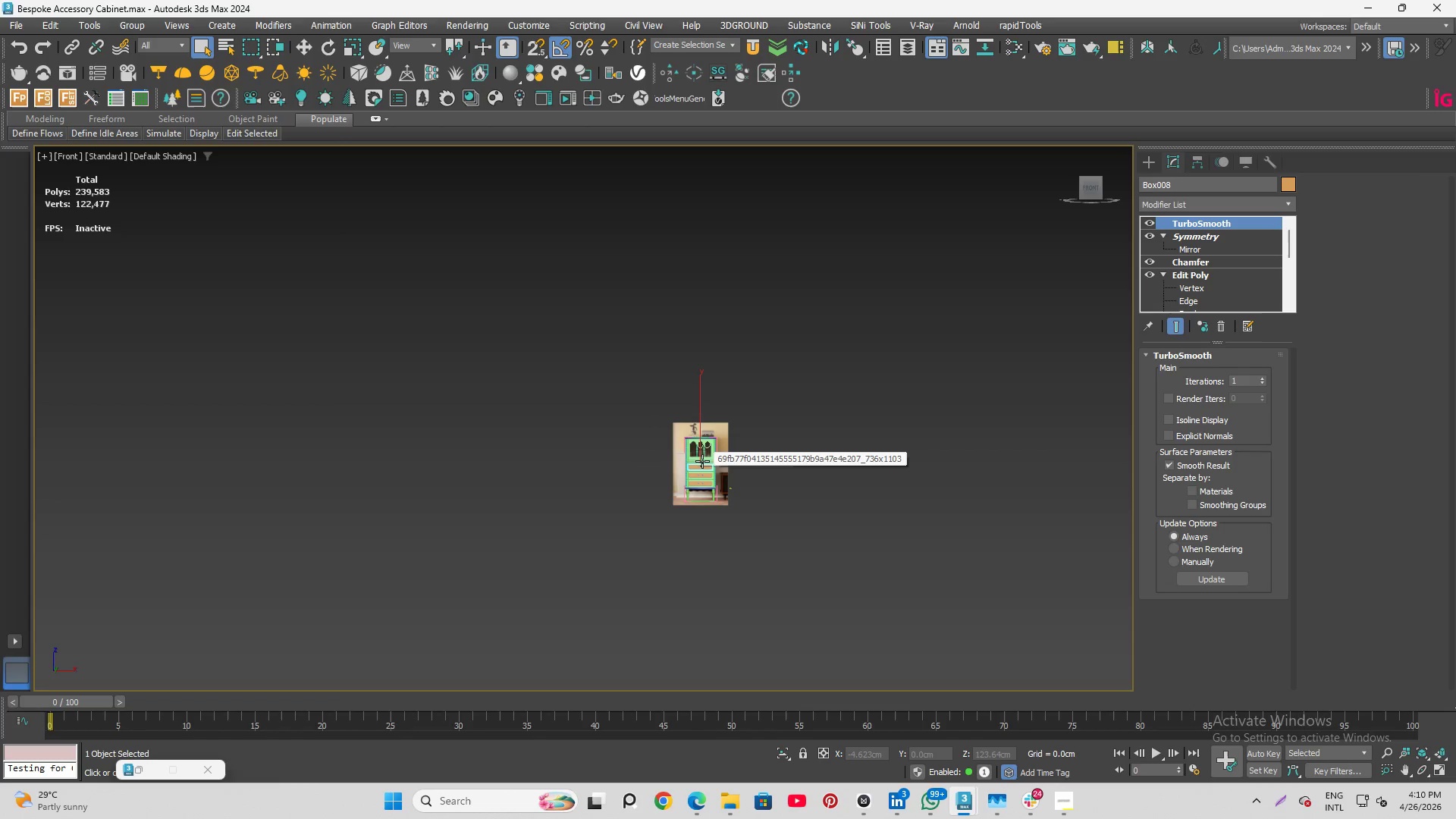 
scroll: coordinate [702, 461], scroll_direction: down, amount: 2.0
 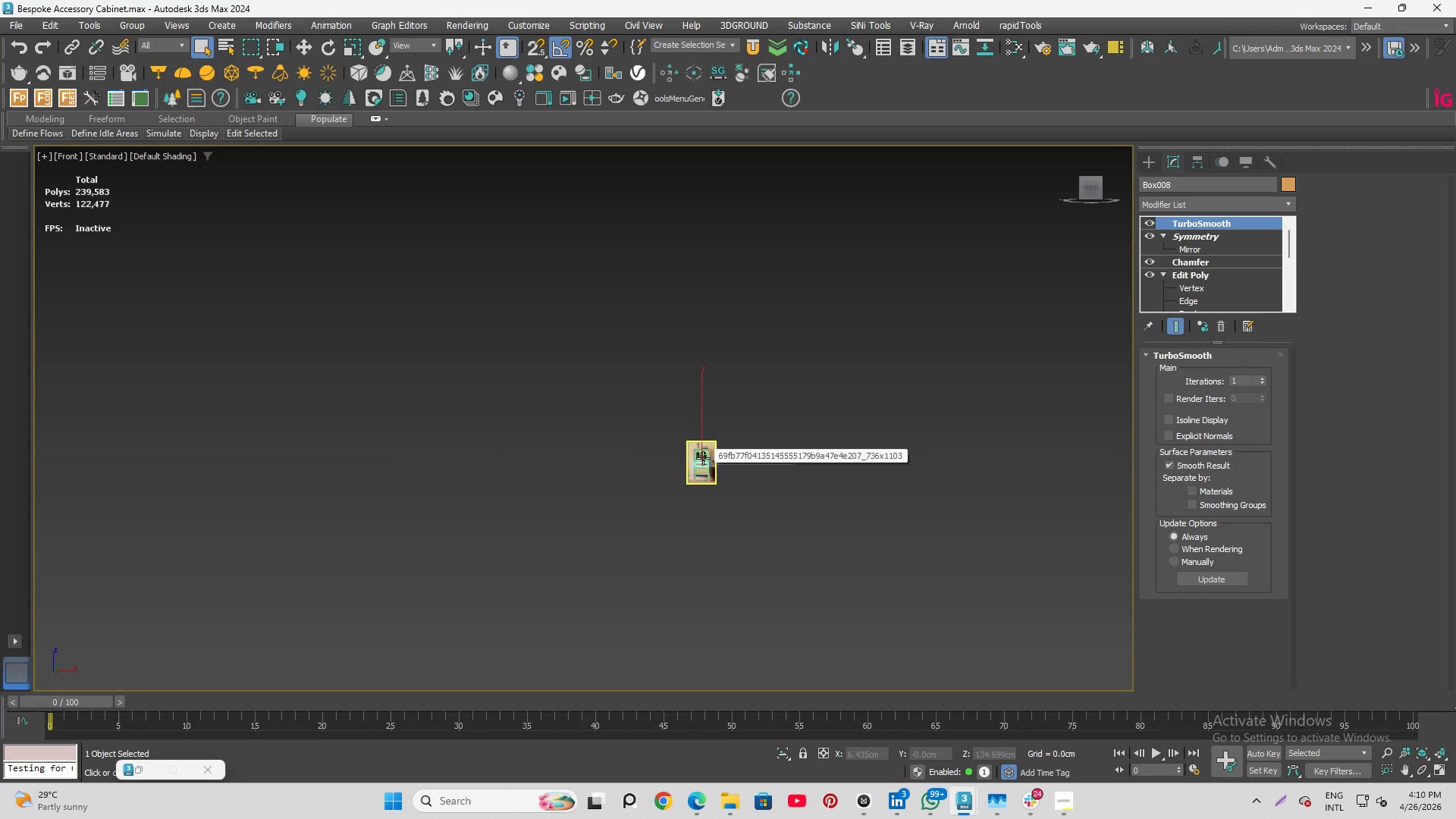 
wait(12.76)
 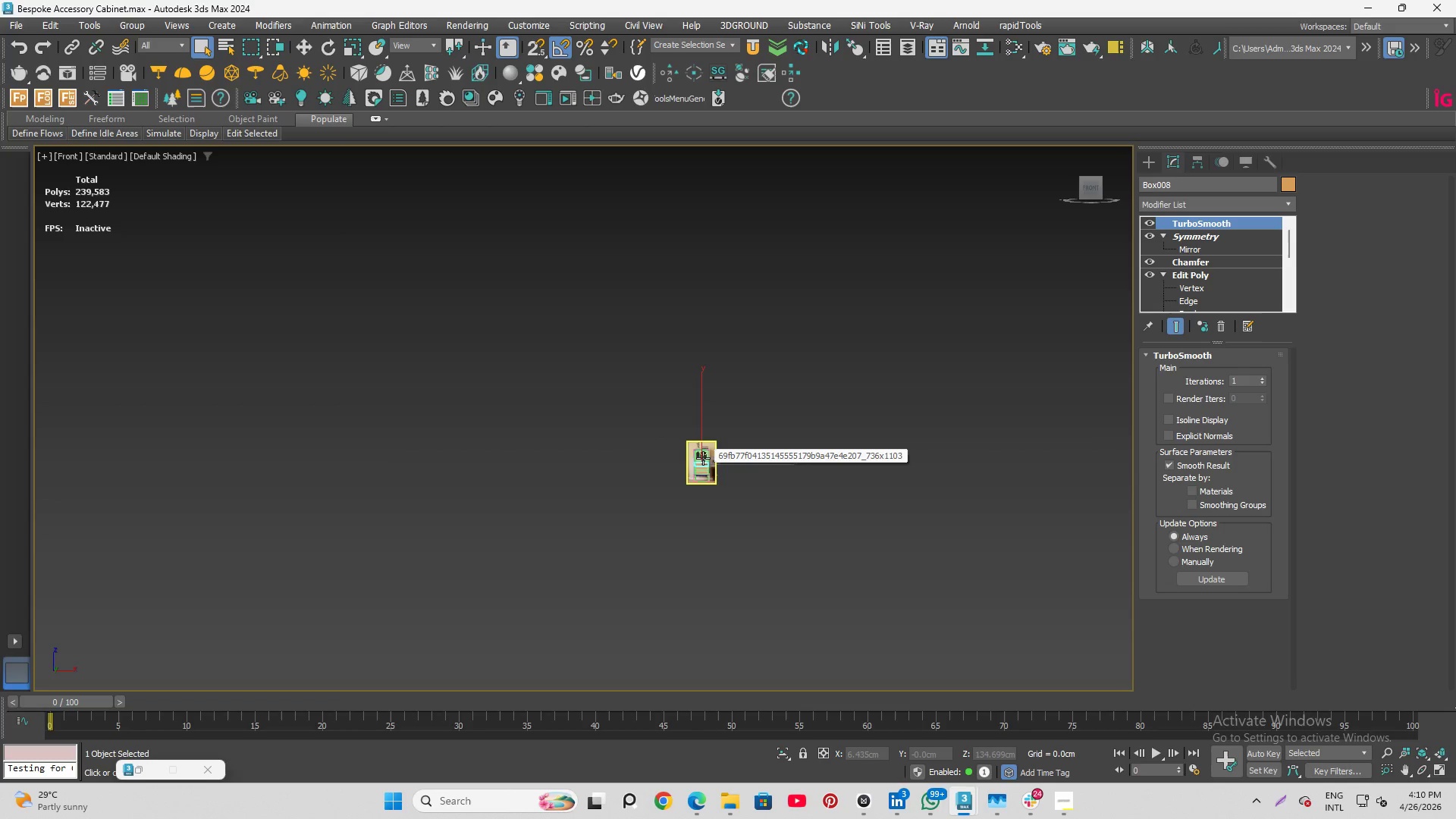 
scroll: coordinate [695, 465], scroll_direction: down, amount: 4.0
 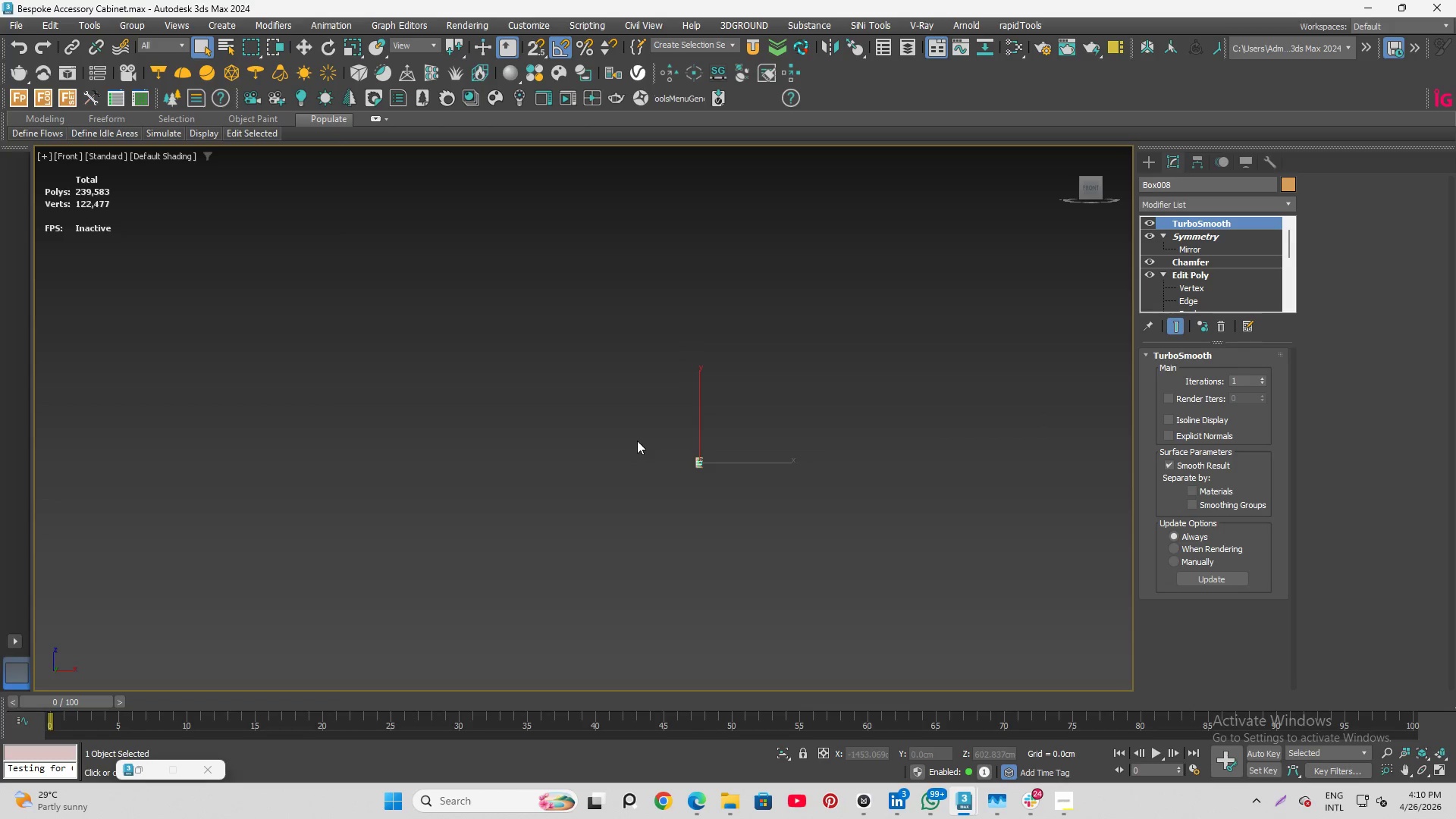 
scroll: coordinate [637, 441], scroll_direction: none, amount: 0.0
 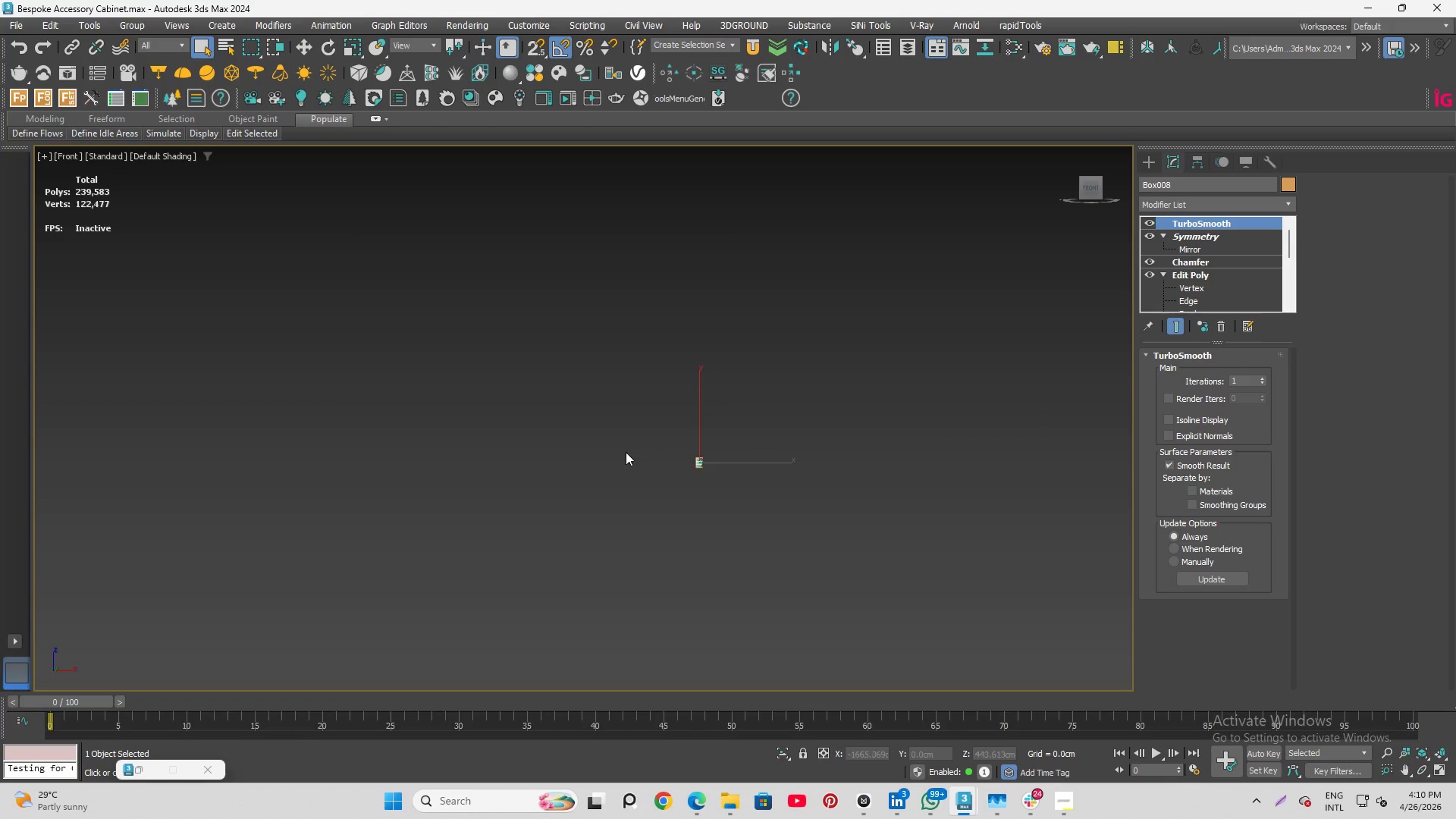 
scroll: coordinate [665, 485], scroll_direction: up, amount: 7.0
 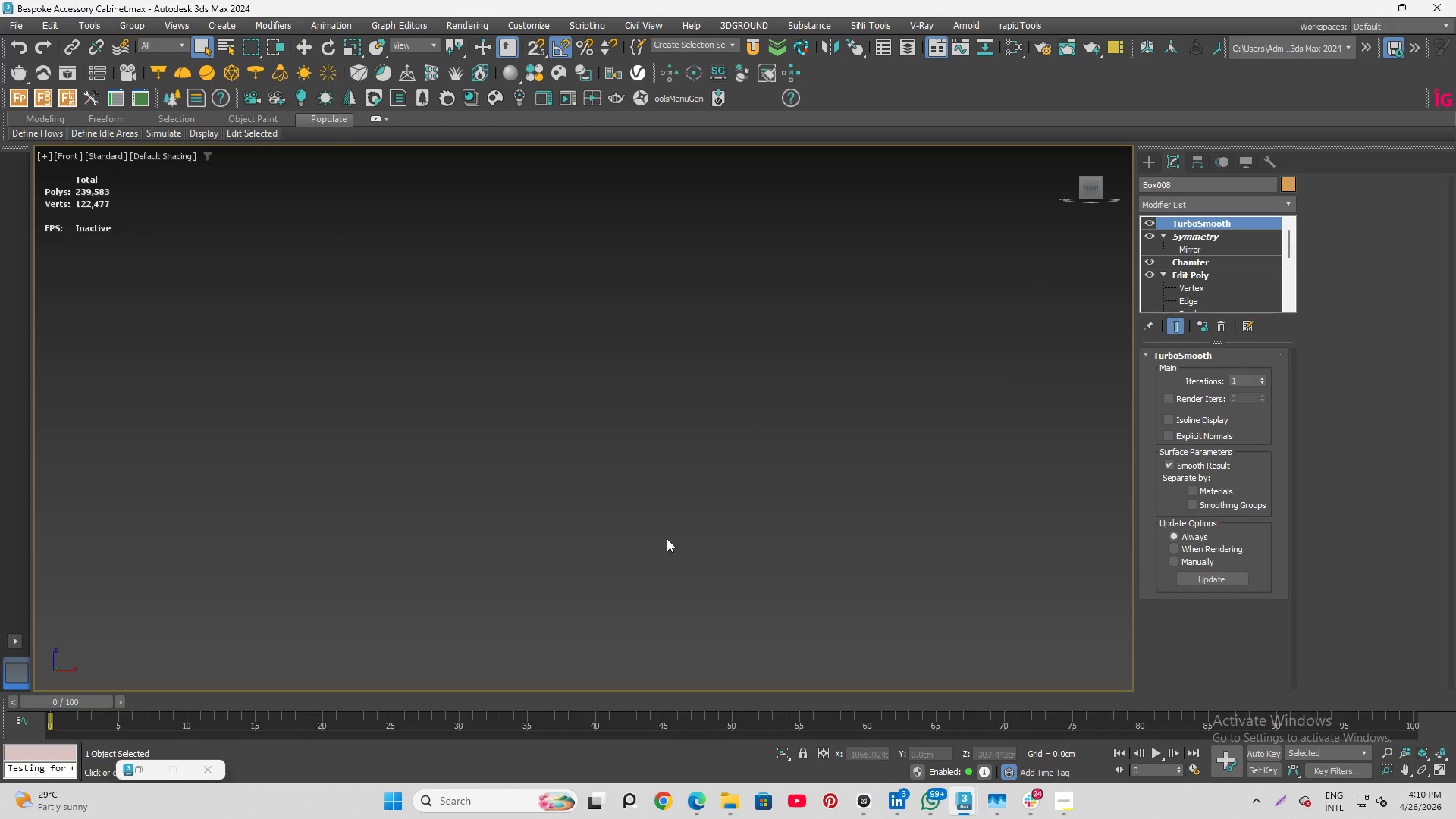 
scroll: coordinate [661, 522], scroll_direction: down, amount: 2.0
 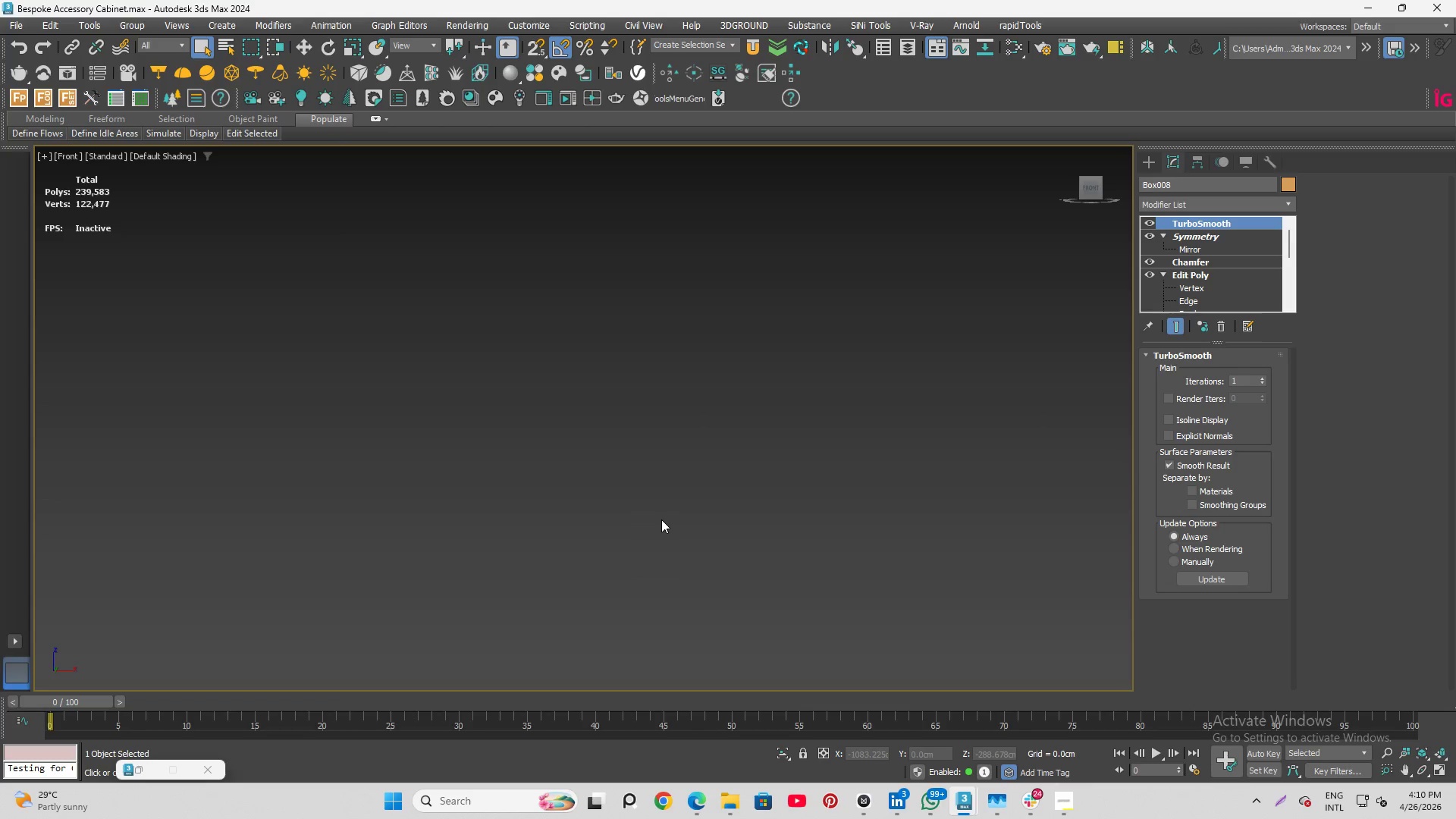 
key(Z)
 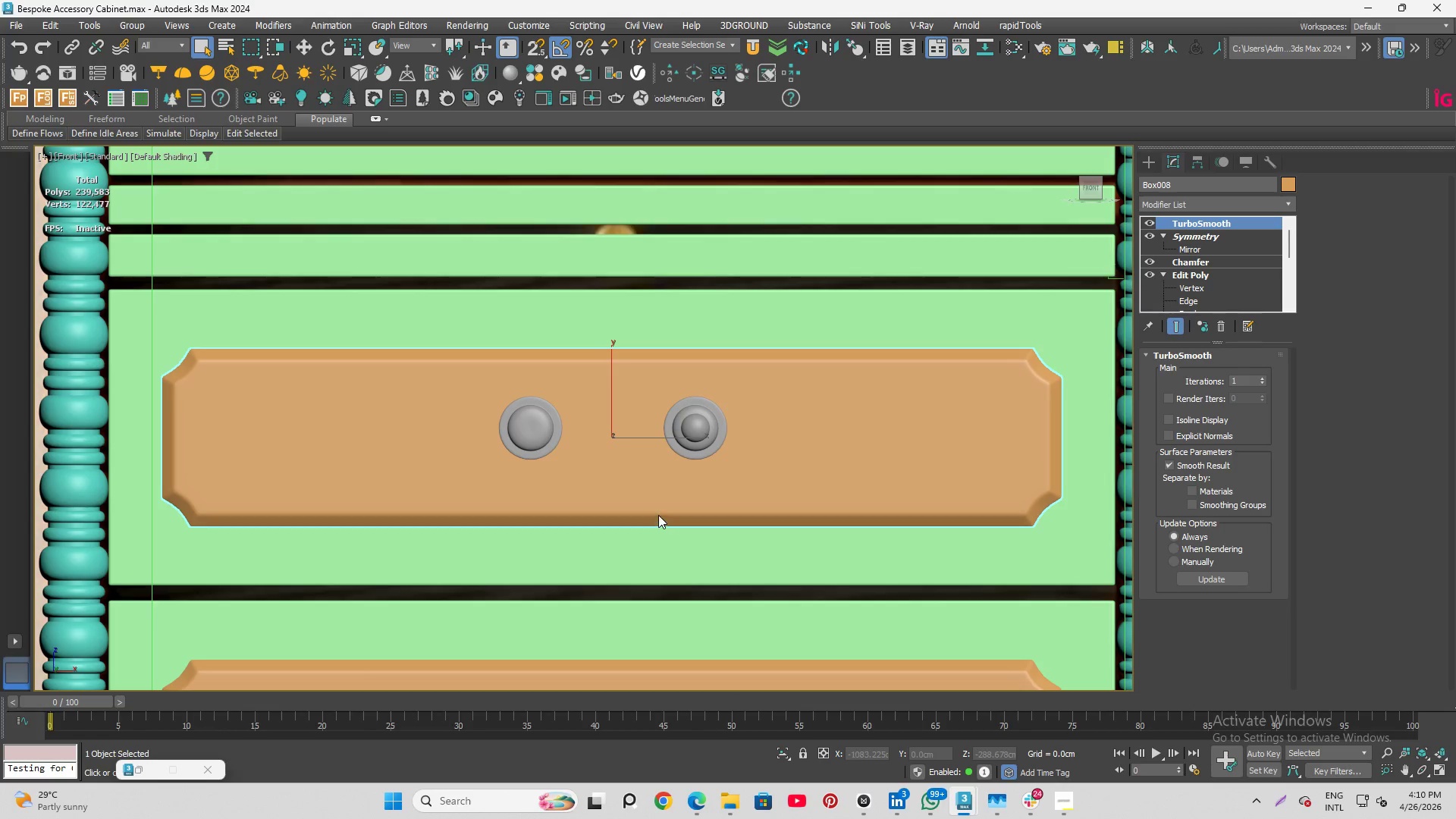 
scroll: coordinate [607, 429], scroll_direction: up, amount: 2.0
 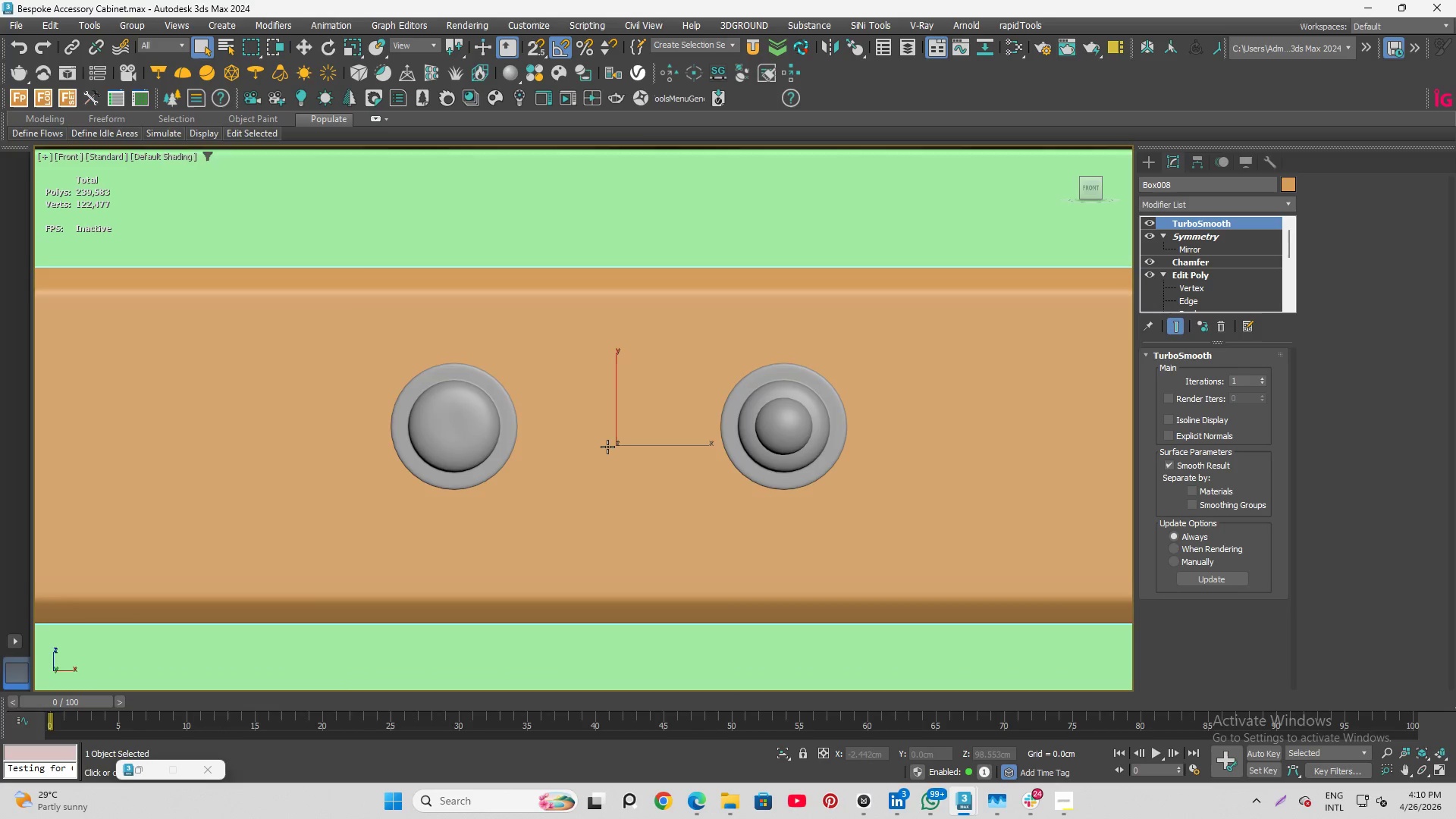 
scroll: coordinate [632, 519], scroll_direction: down, amount: 4.0
 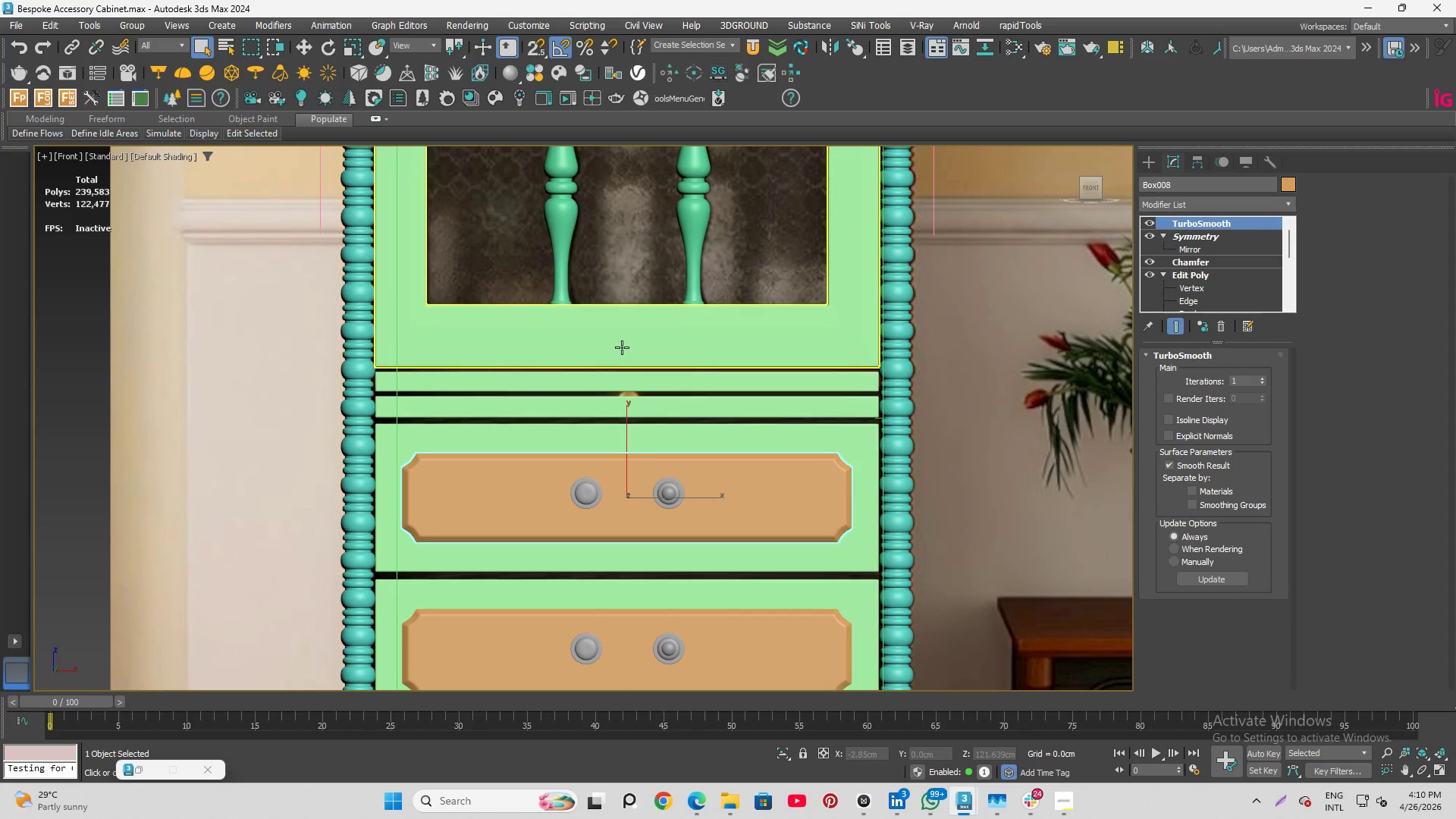 
left_click([622, 347])
 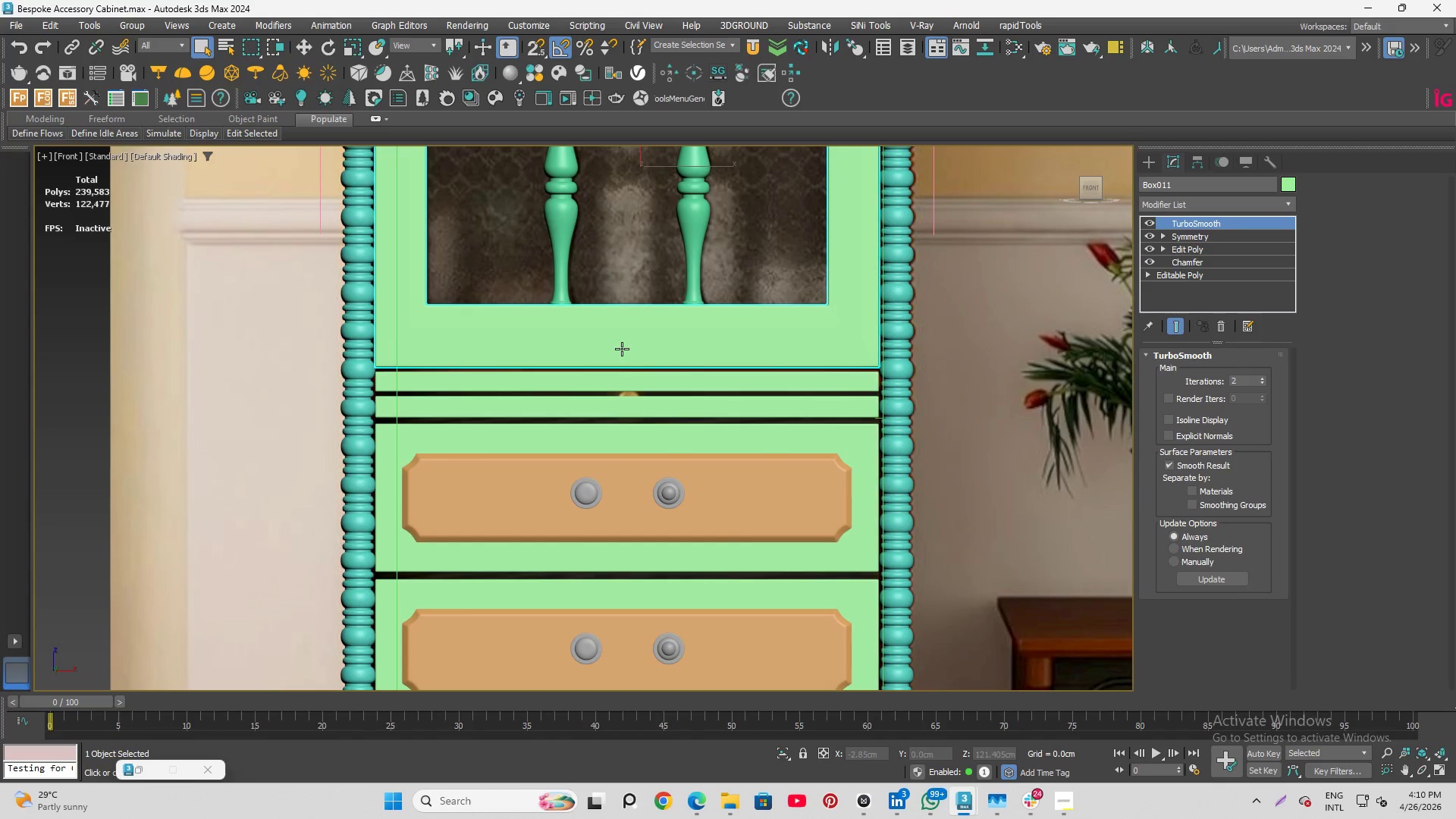 
scroll: coordinate [701, 394], scroll_direction: down, amount: 5.0
 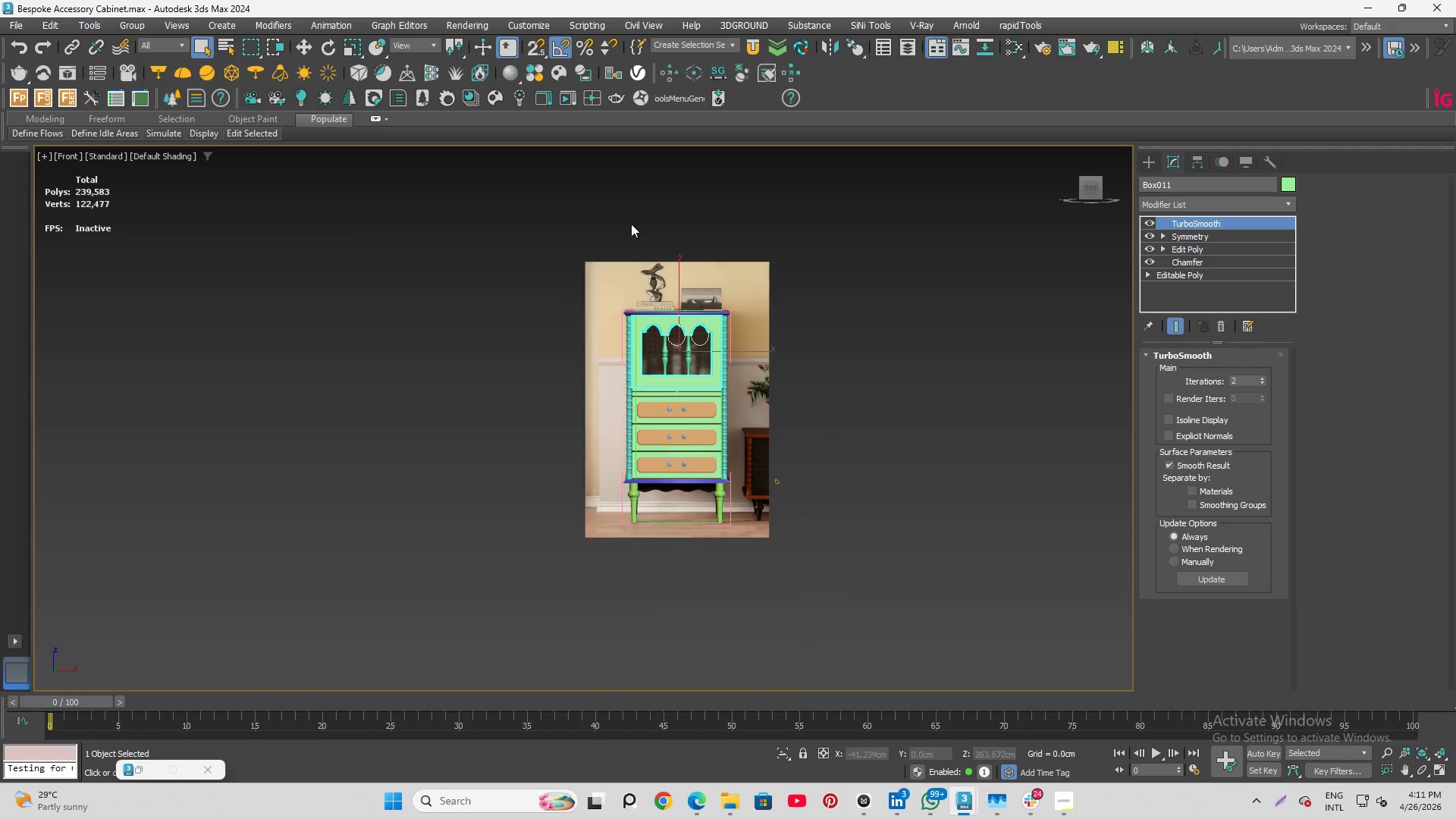 
scroll: coordinate [664, 278], scroll_direction: up, amount: 3.0
 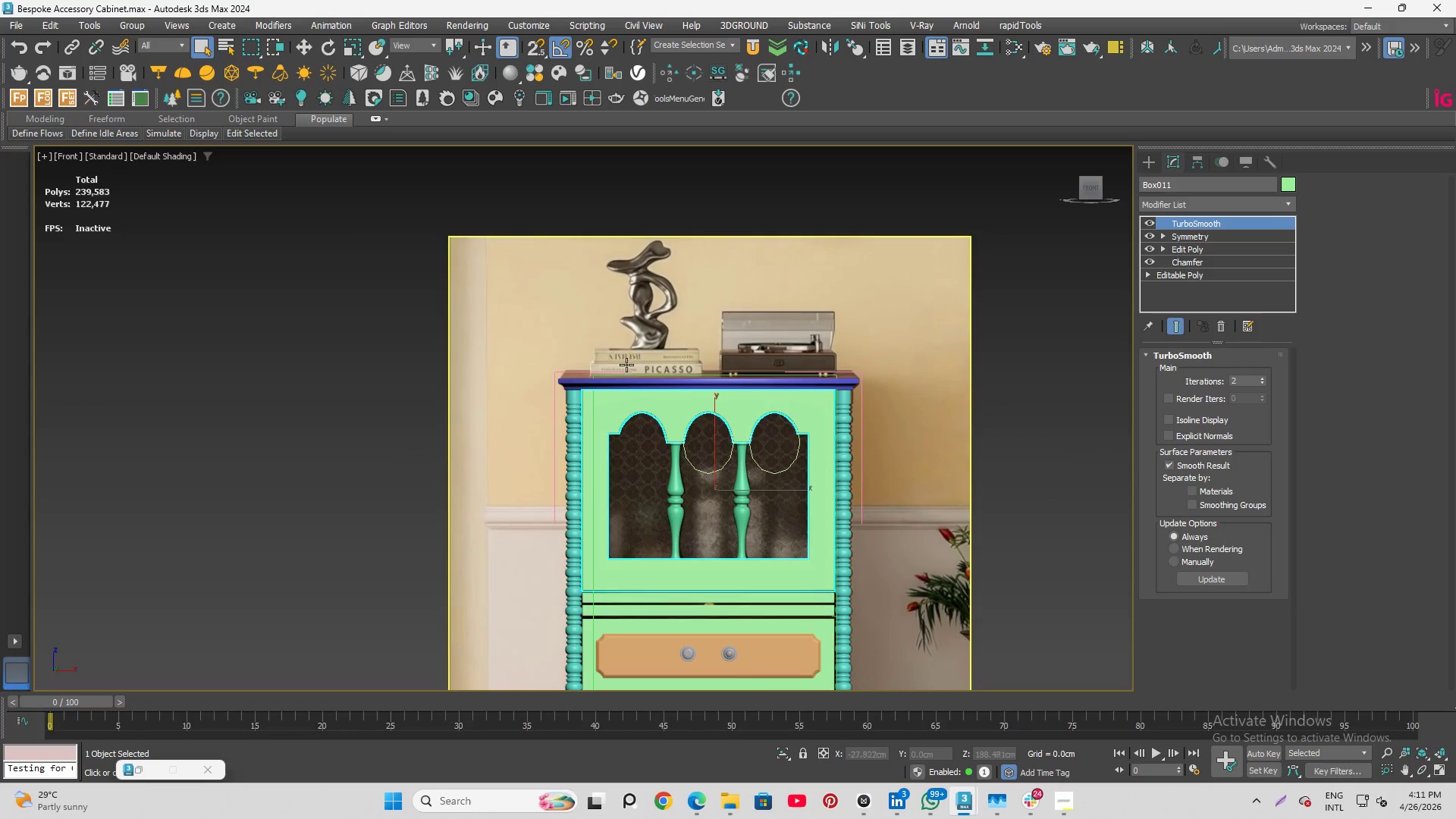 
left_click([627, 365])
 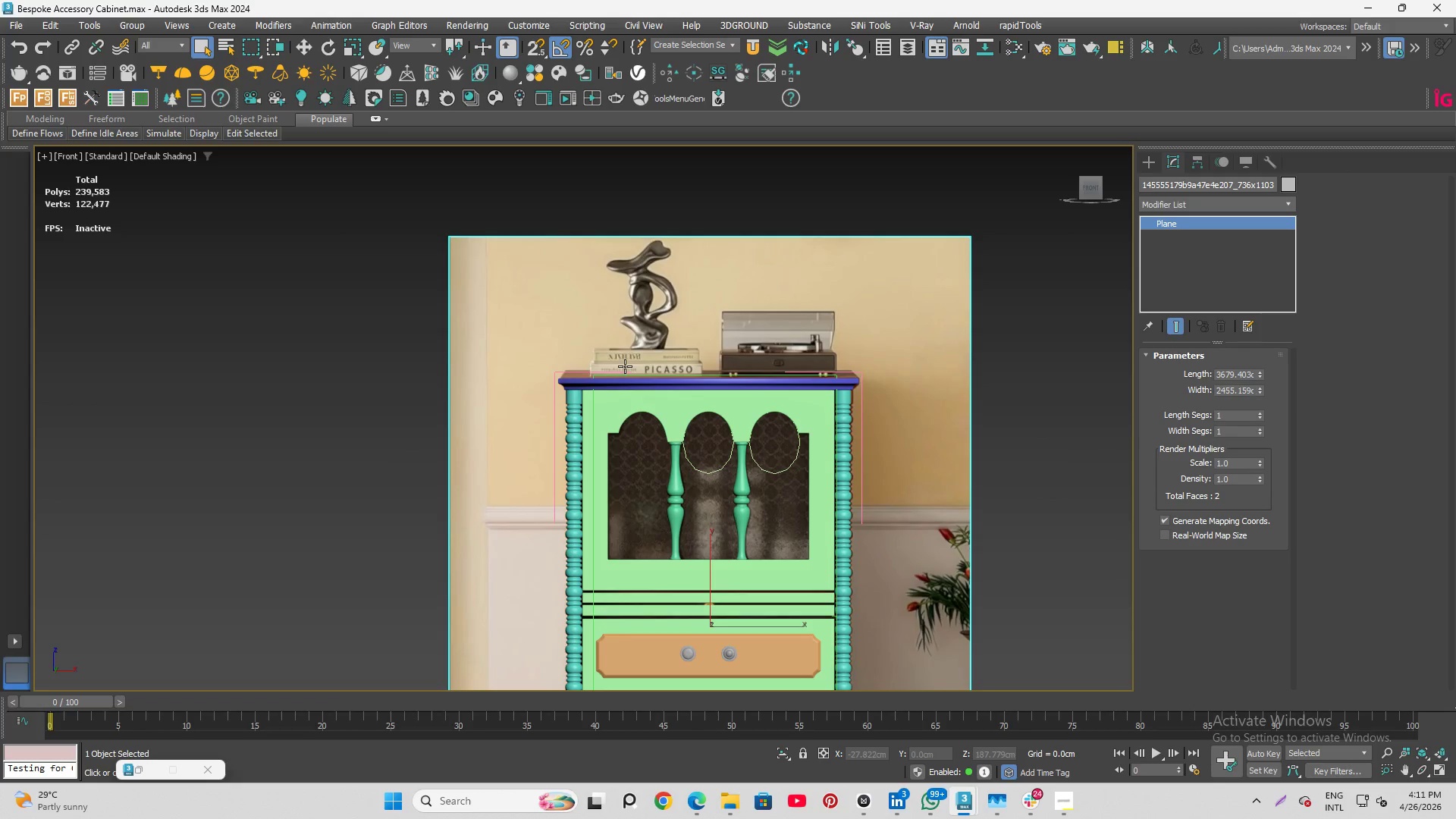 
wait(5.78)
 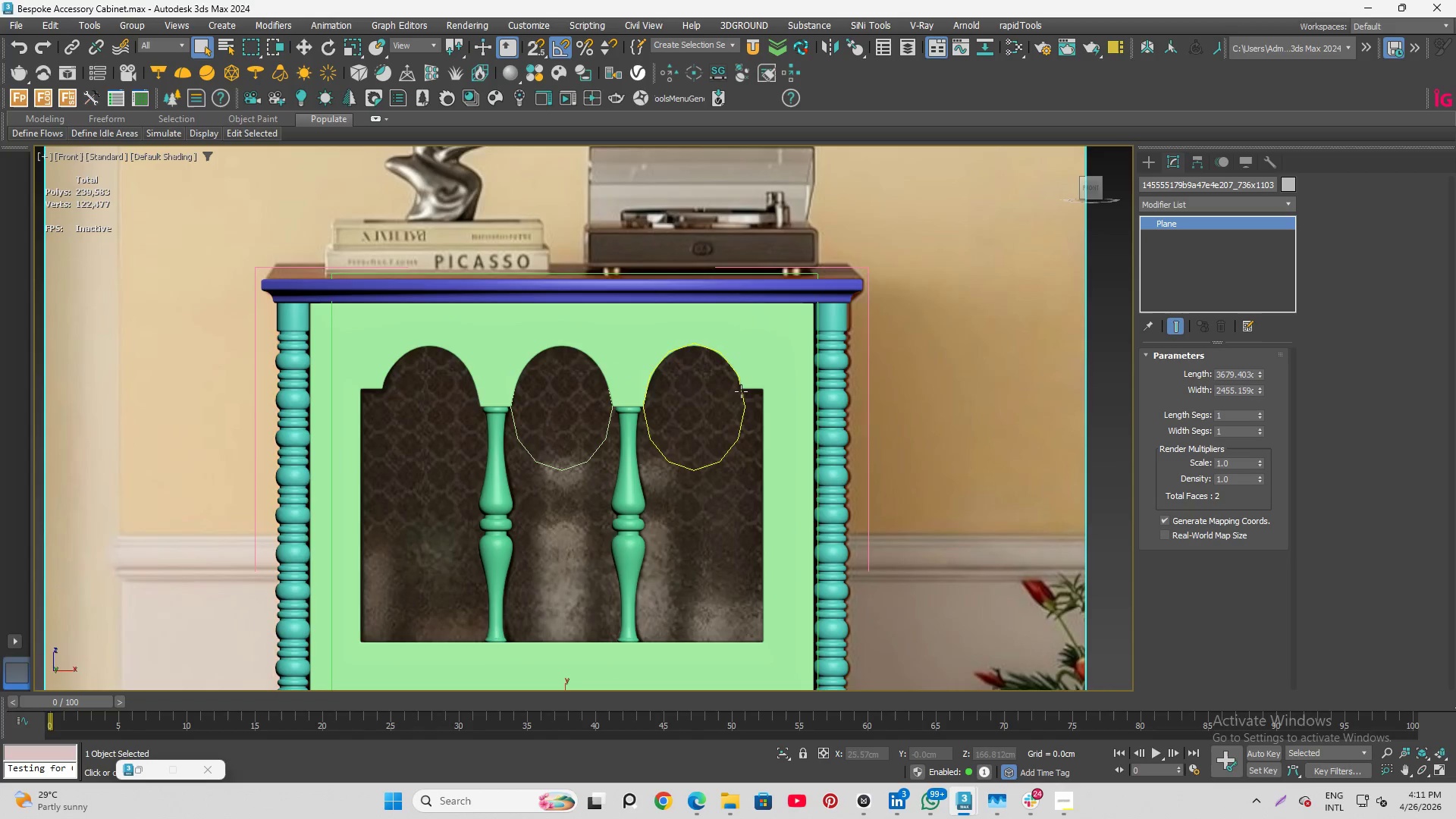 
left_click([741, 391])
 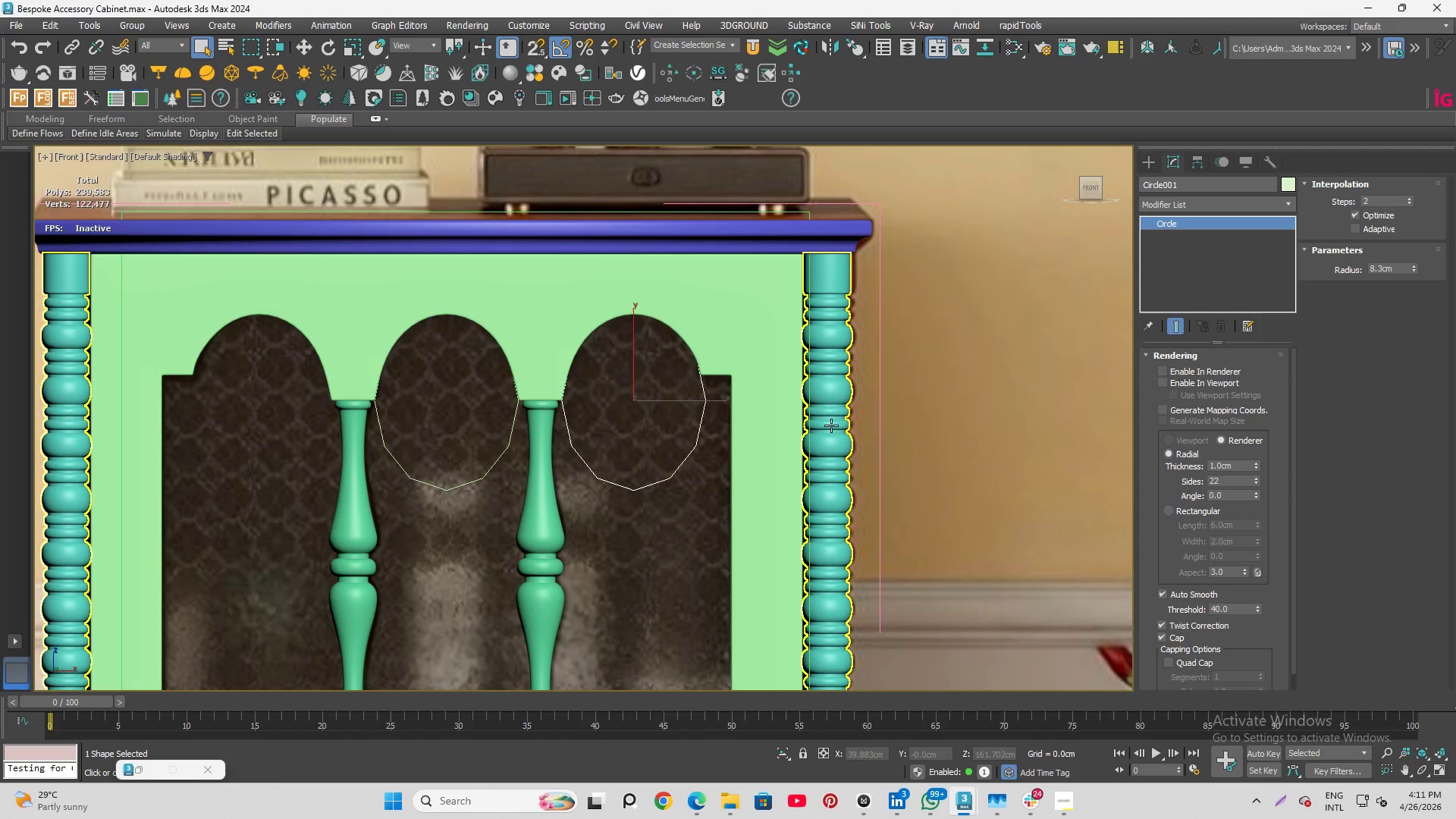 
scroll: coordinate [796, 441], scroll_direction: up, amount: 8.0
 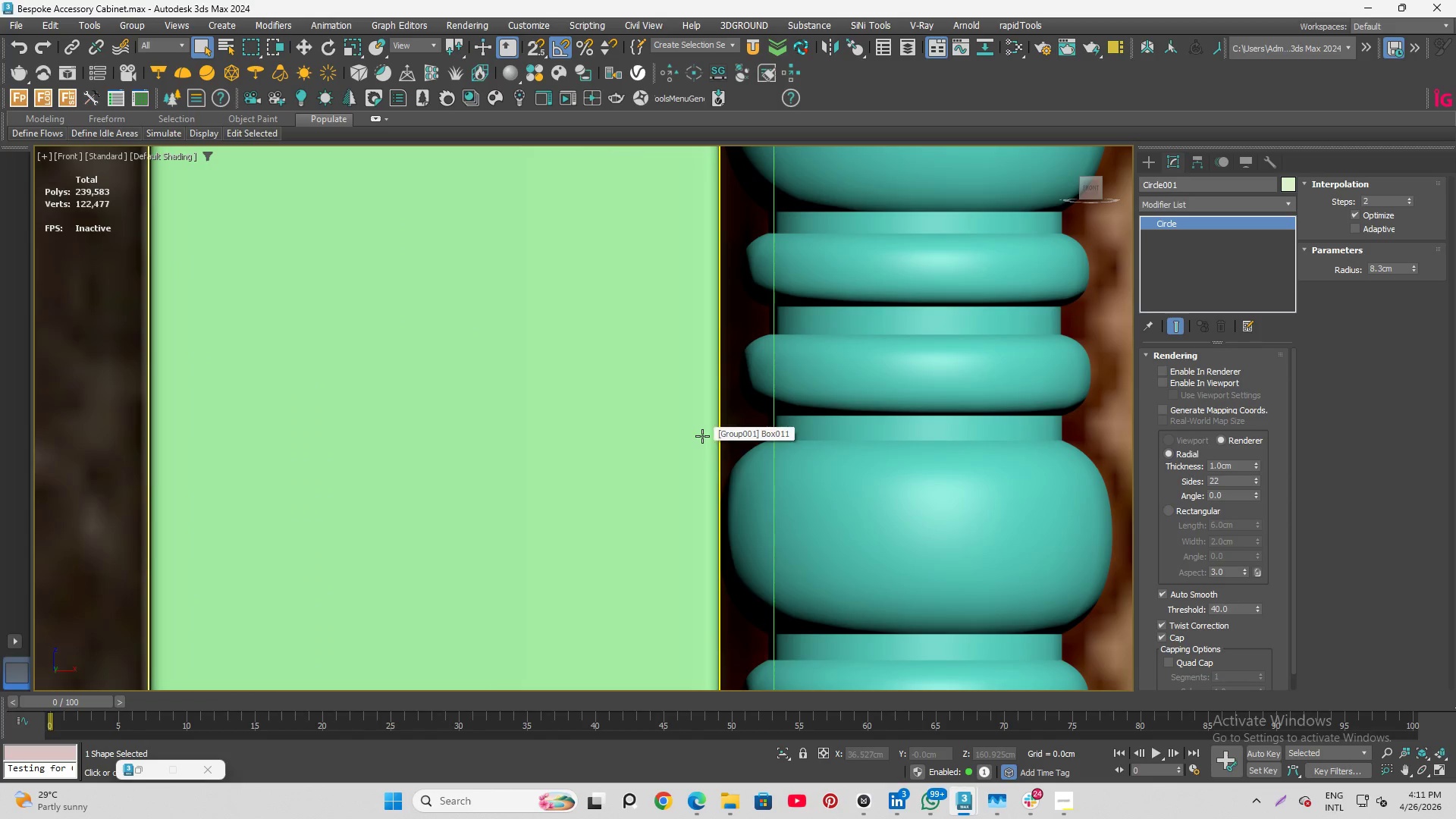 
left_click([682, 435])
 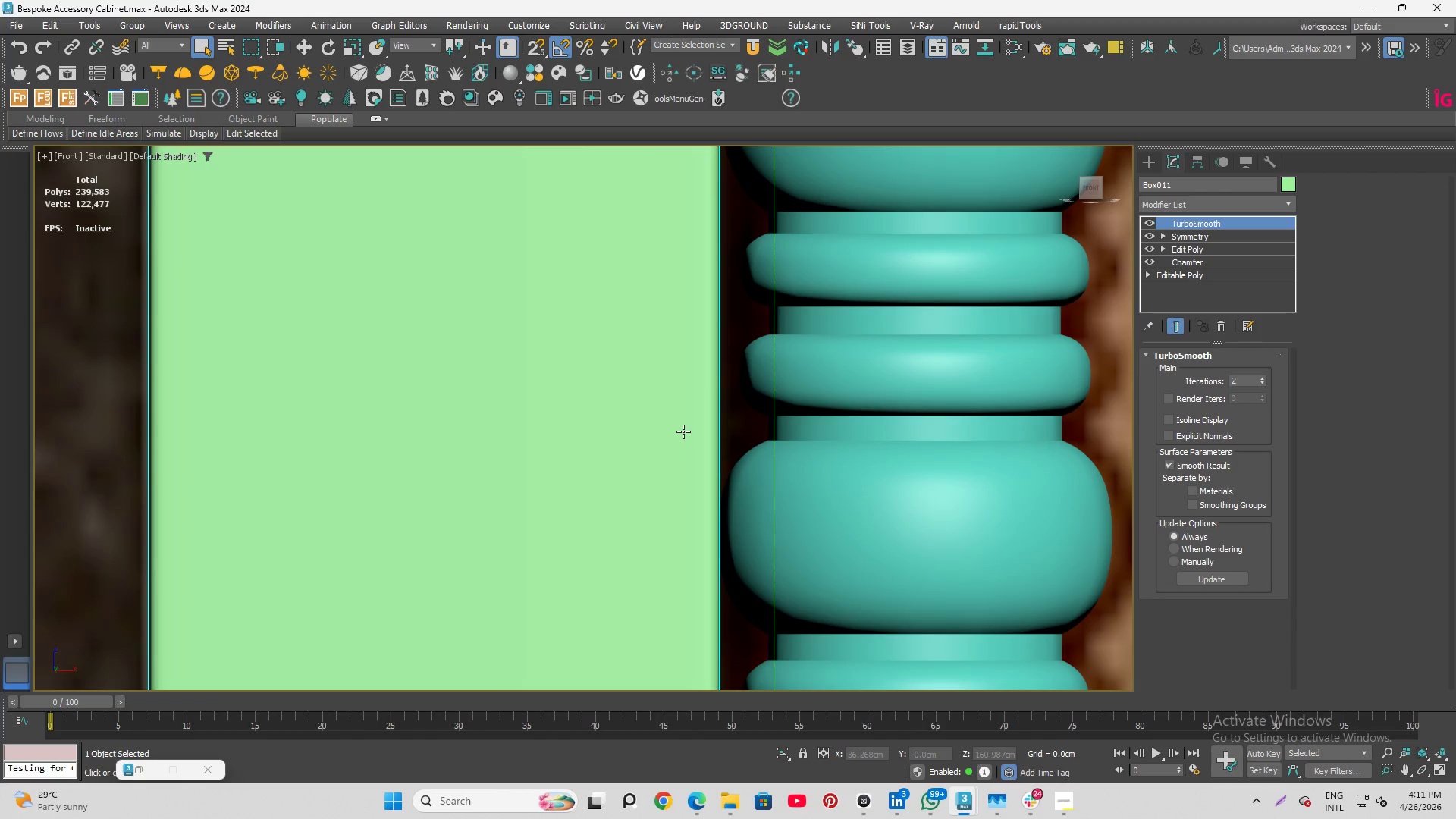 
scroll: coordinate [692, 384], scroll_direction: down, amount: 3.0
 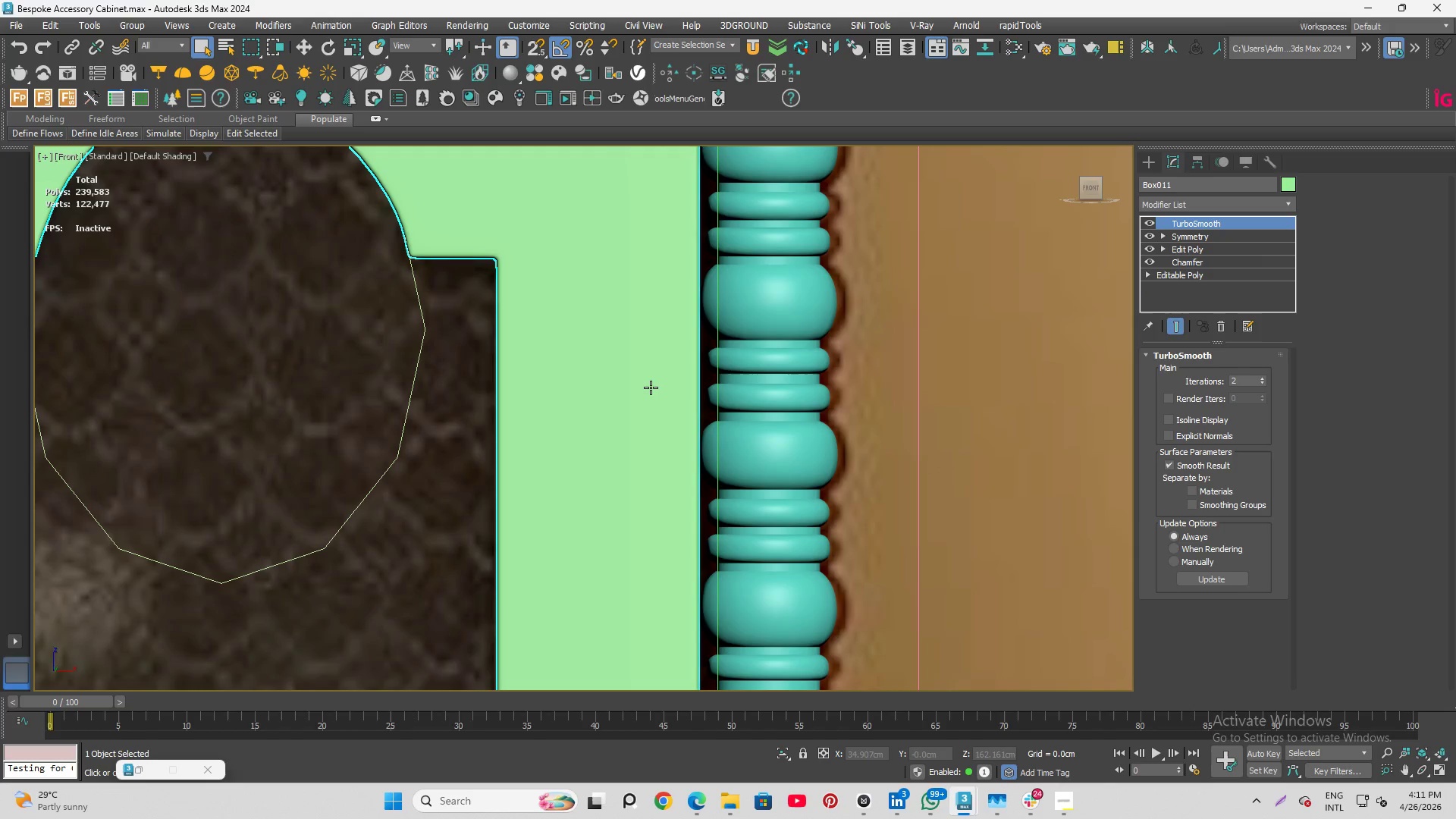 
left_click([651, 388])
 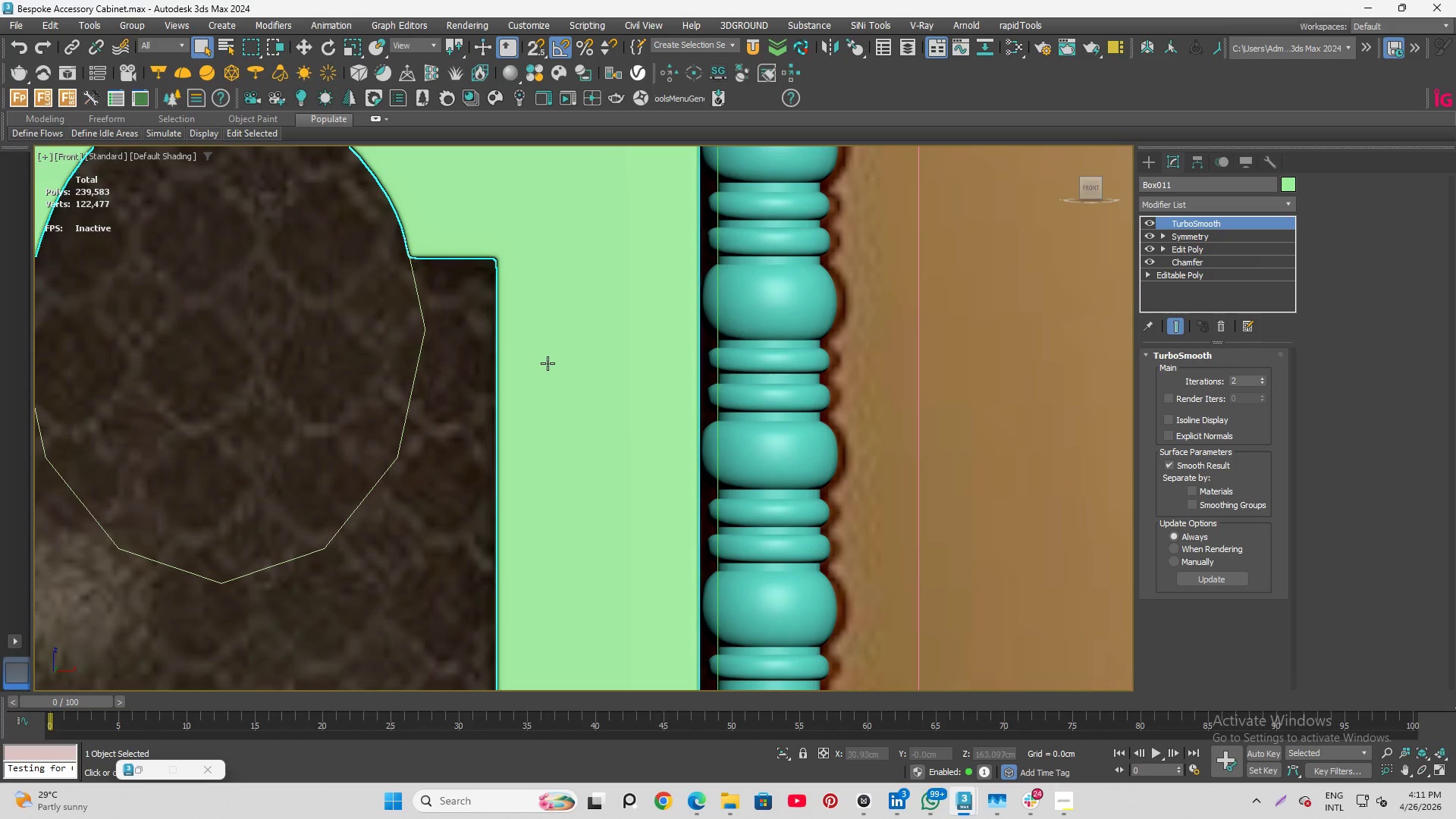 
scroll: coordinate [548, 363], scroll_direction: up, amount: 7.0
 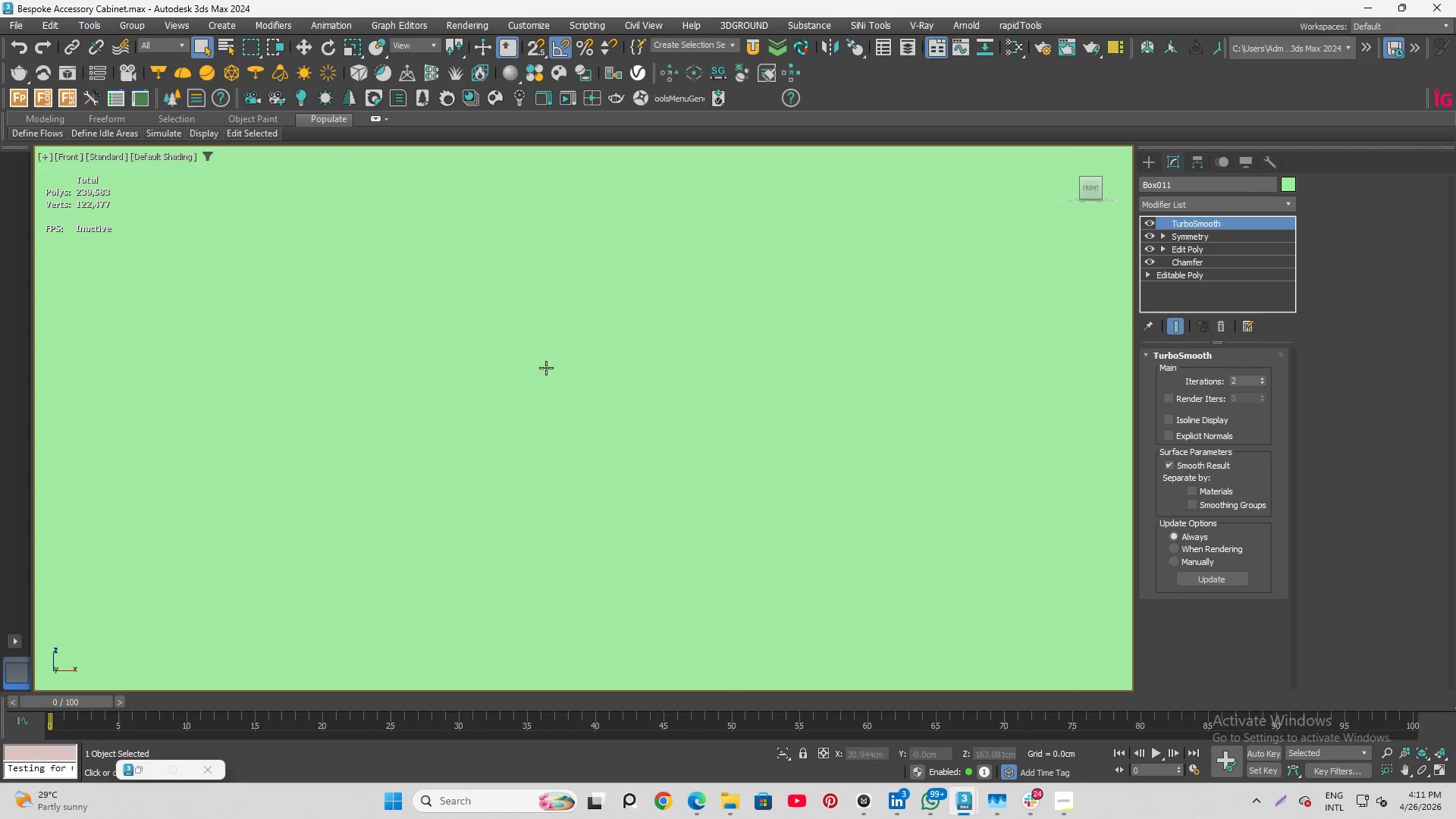 
scroll: coordinate [634, 449], scroll_direction: down, amount: 11.0
 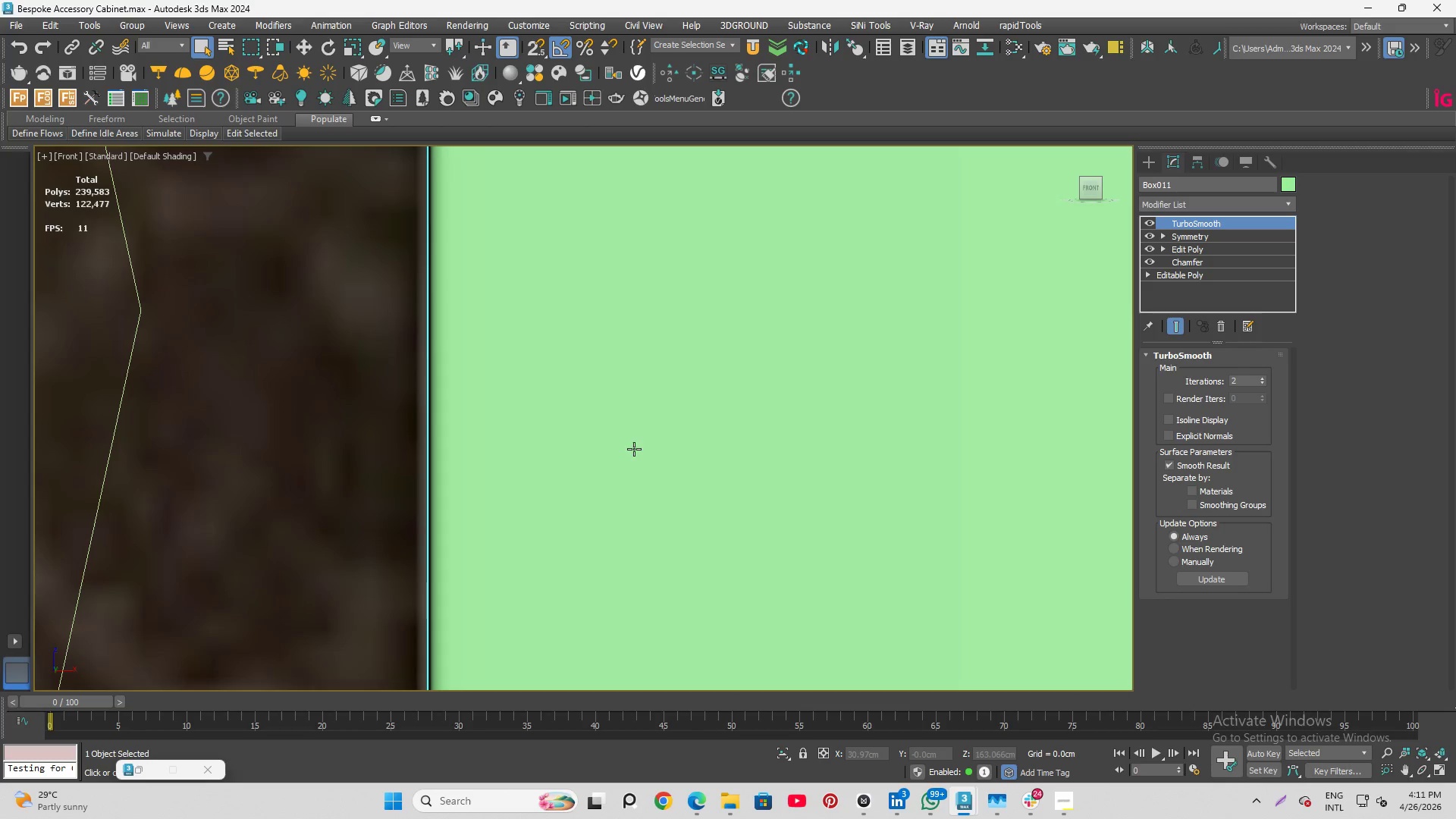 
scroll: coordinate [634, 449], scroll_direction: up, amount: 1.0
 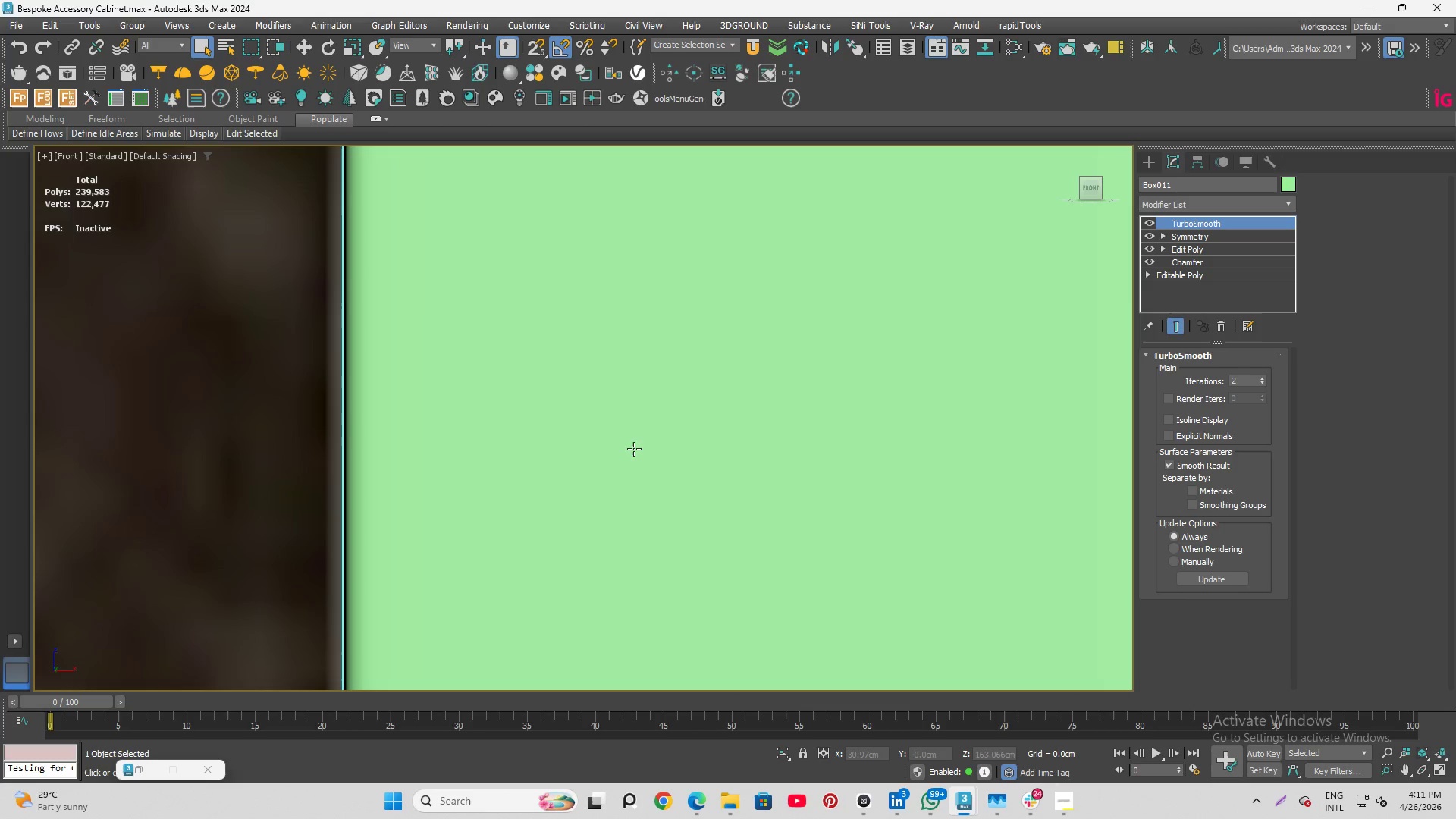 
scroll: coordinate [639, 445], scroll_direction: down, amount: 1.0
 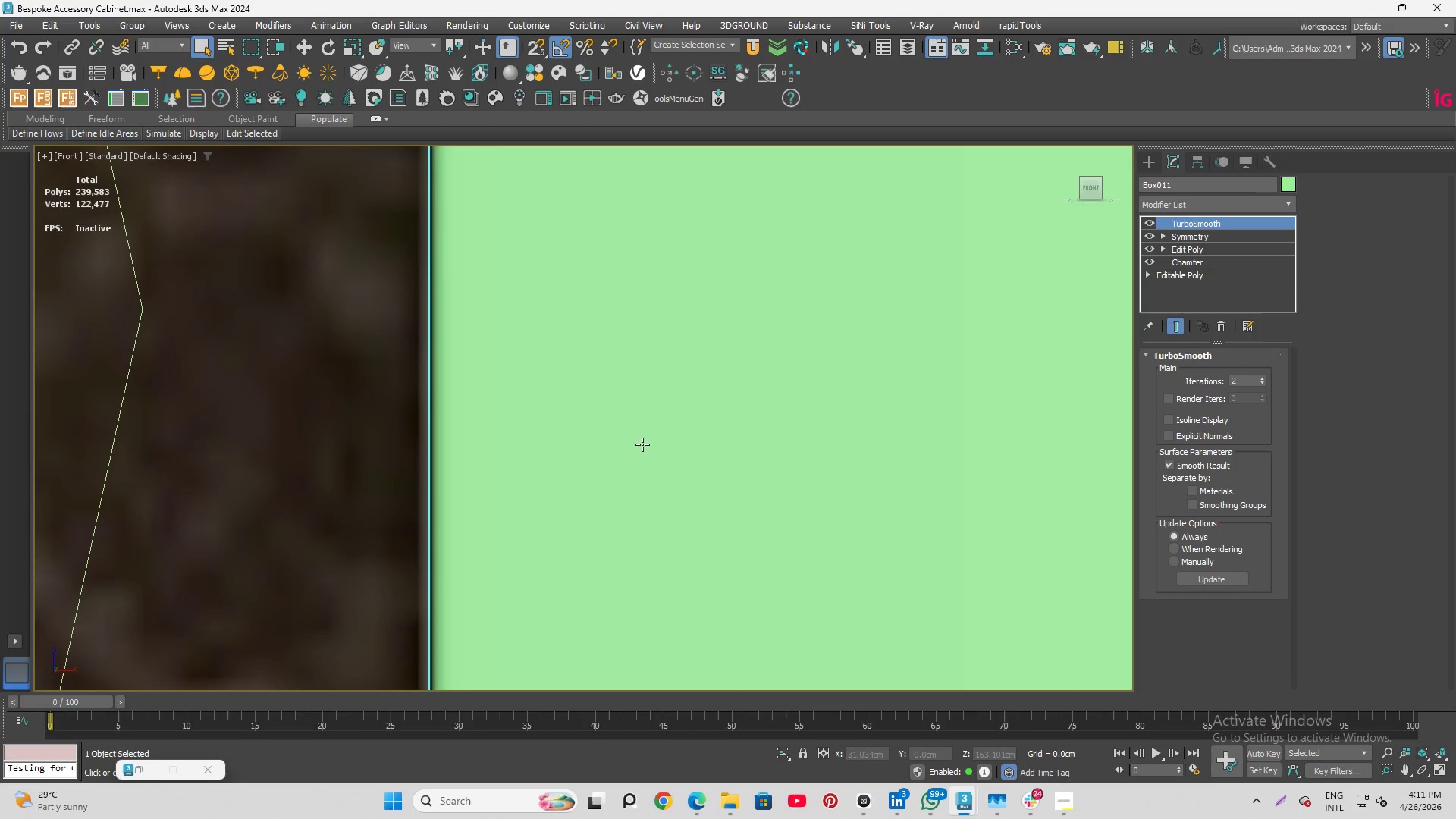 
wait(19.71)
 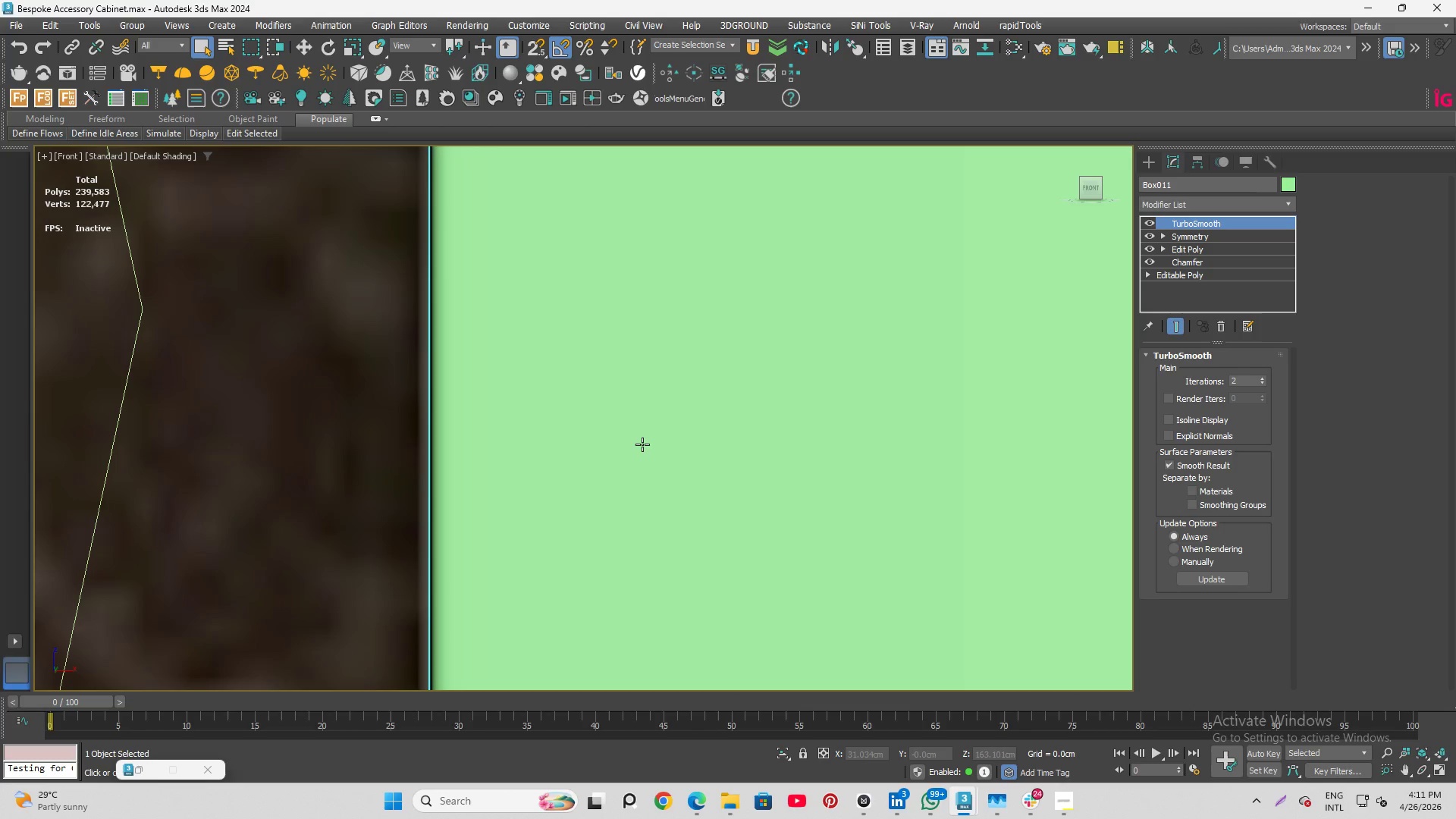 
scroll: coordinate [728, 519], scroll_direction: up, amount: 2.0
 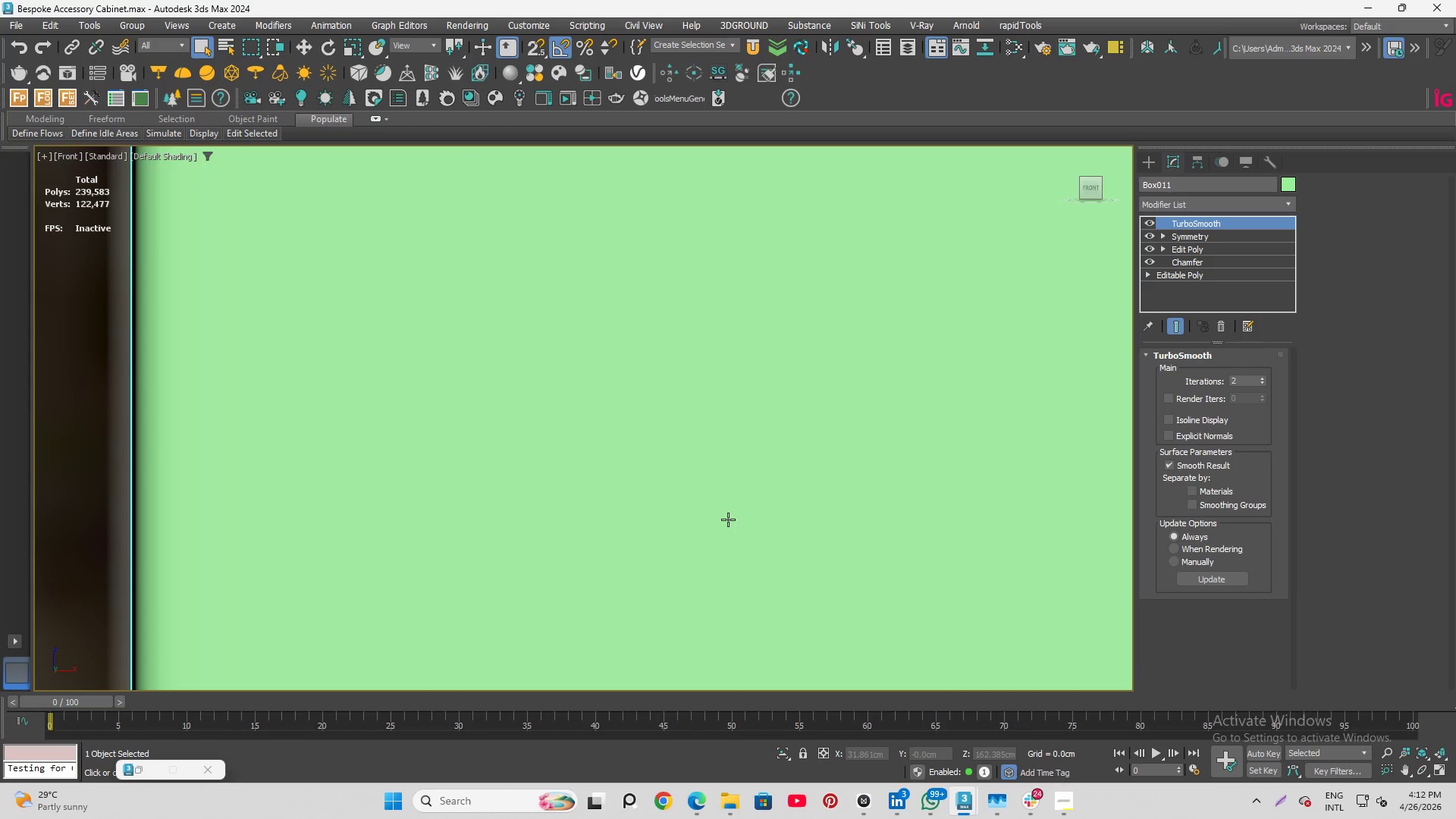 
scroll: coordinate [728, 519], scroll_direction: down, amount: 6.0
 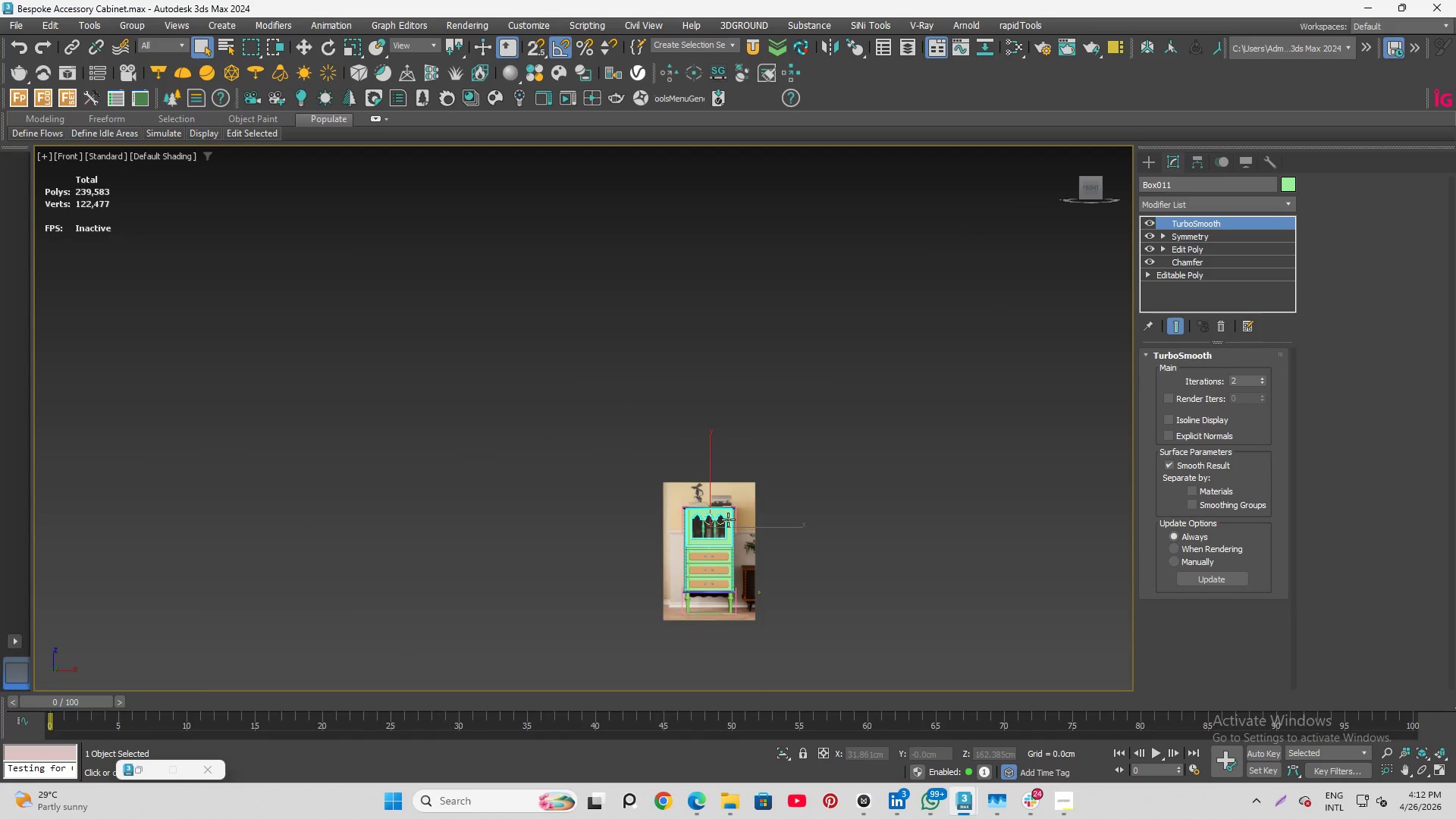 
scroll: coordinate [728, 516], scroll_direction: up, amount: 9.0
 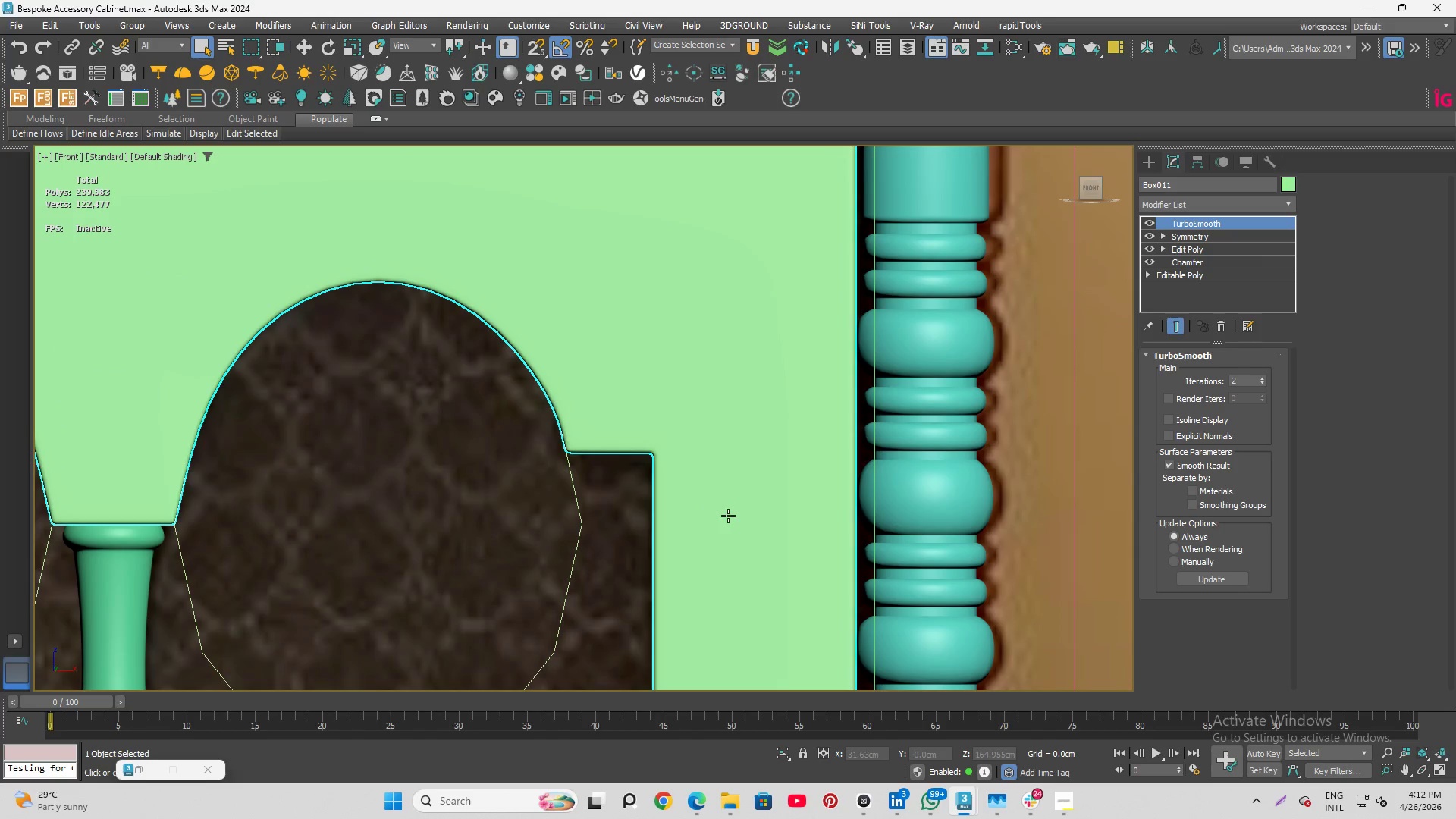 
scroll: coordinate [728, 516], scroll_direction: down, amount: 2.0
 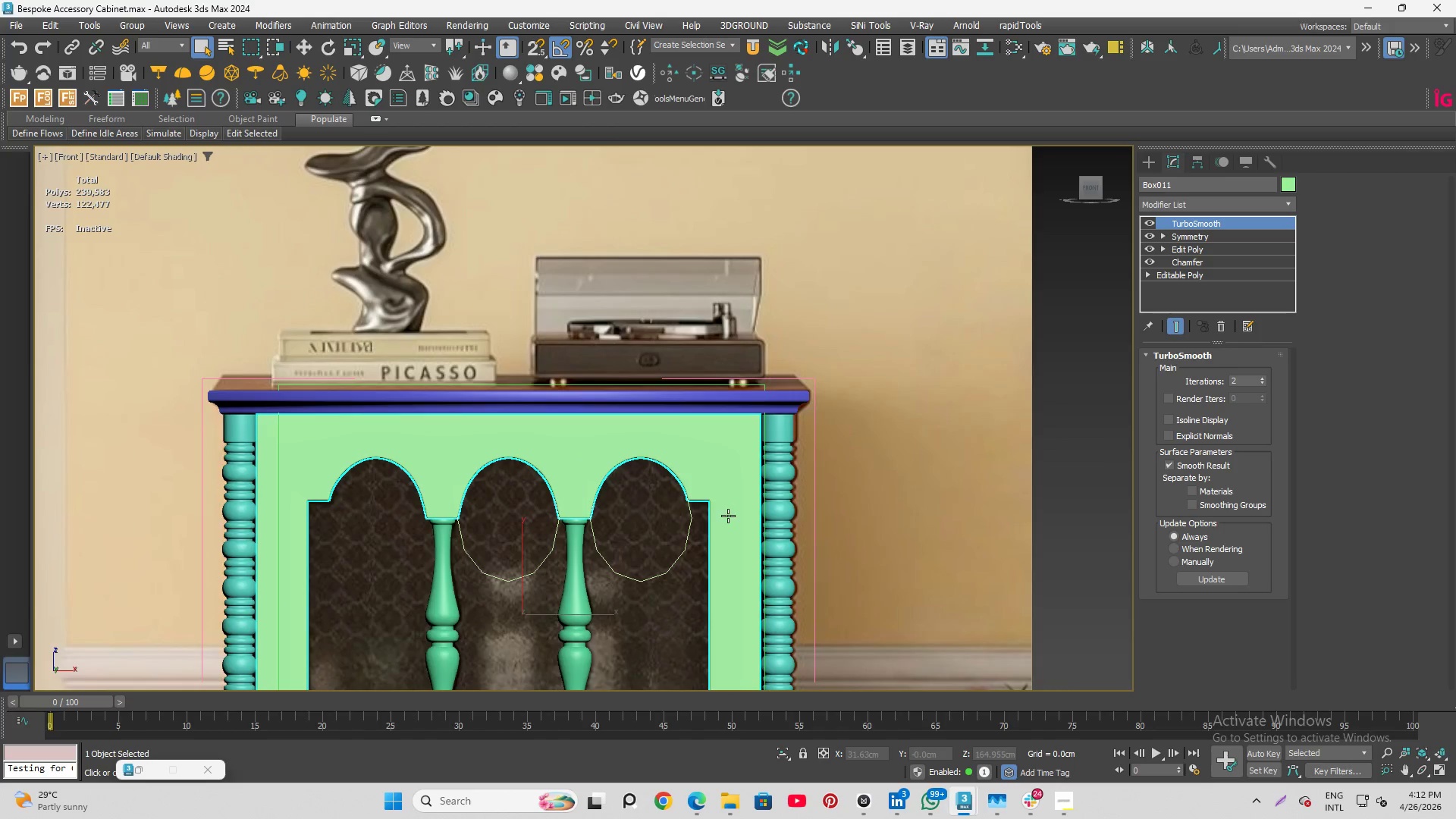 
left_click([511, 593])
 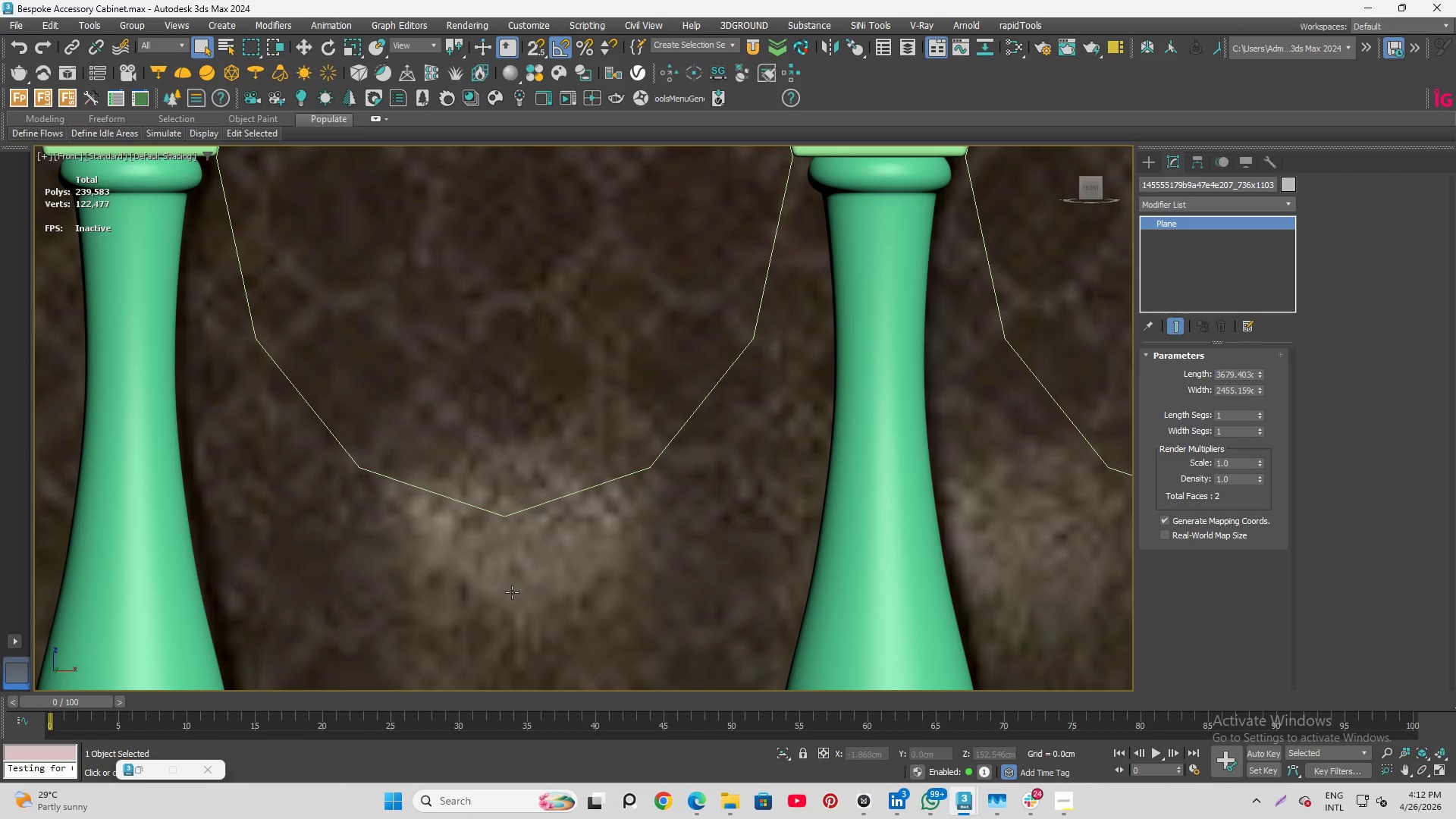 
scroll: coordinate [516, 589], scroll_direction: up, amount: 17.0
 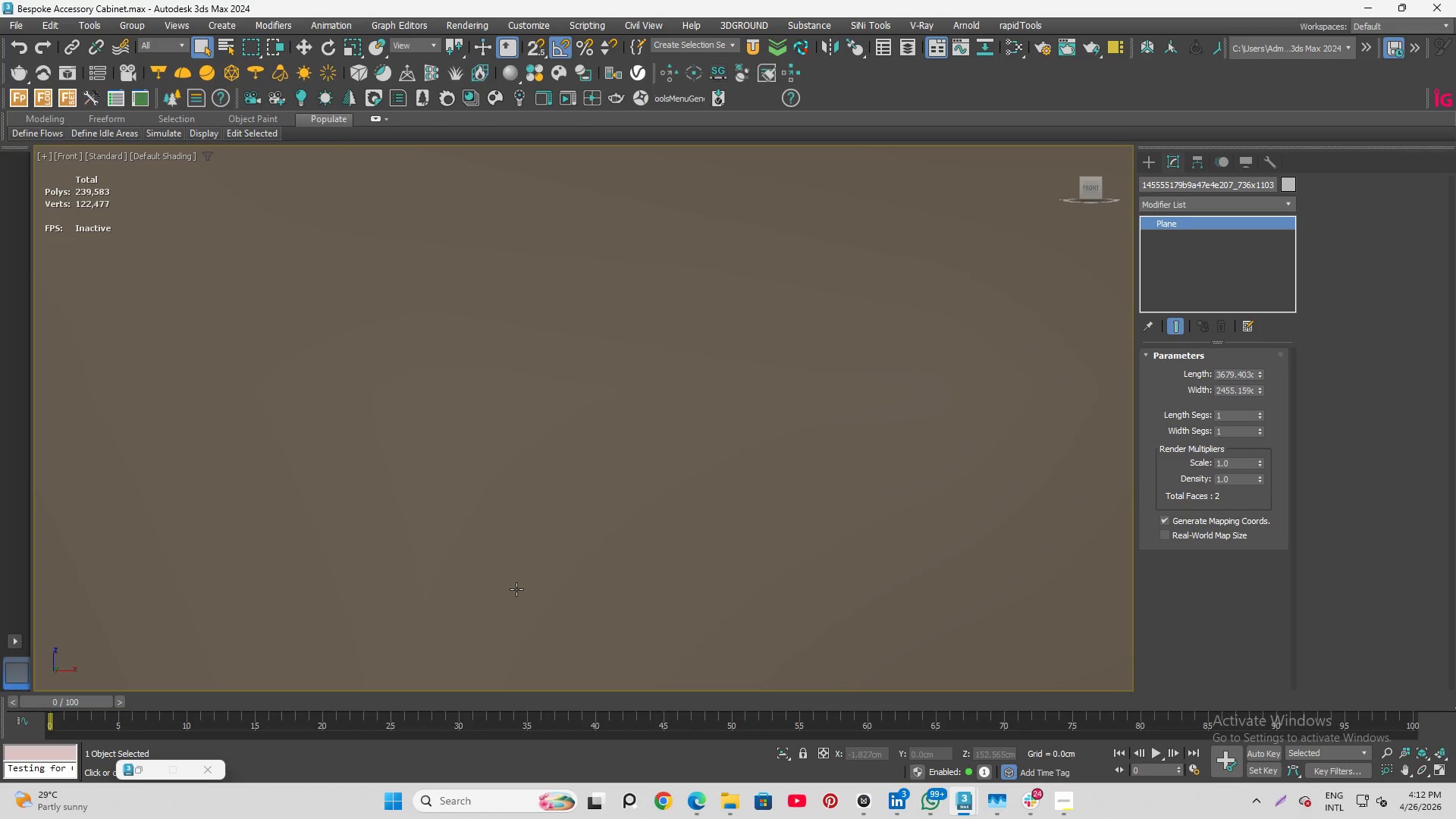 
scroll: coordinate [739, 377], scroll_direction: down, amount: 25.0
 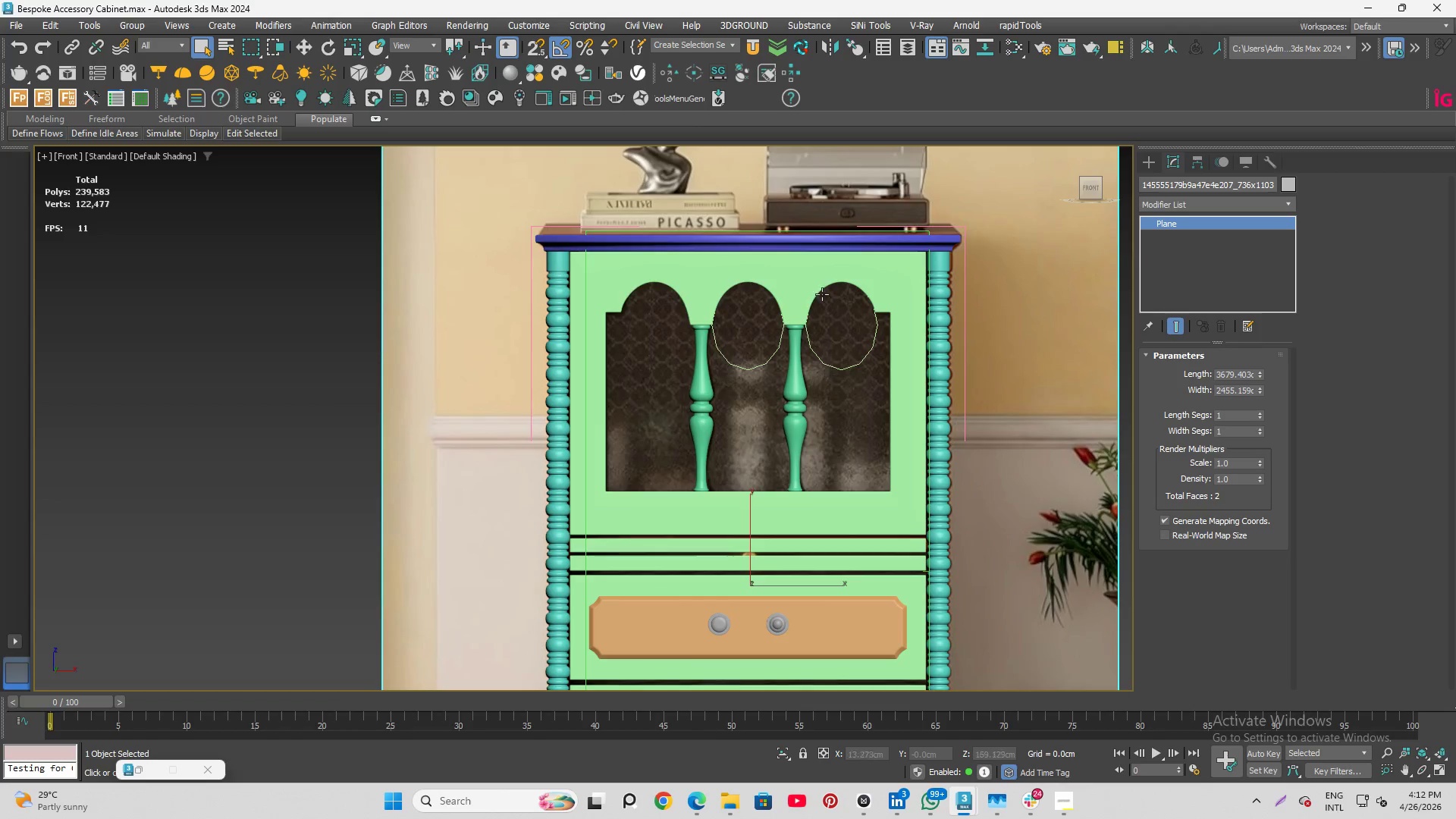 
left_click([824, 283])
 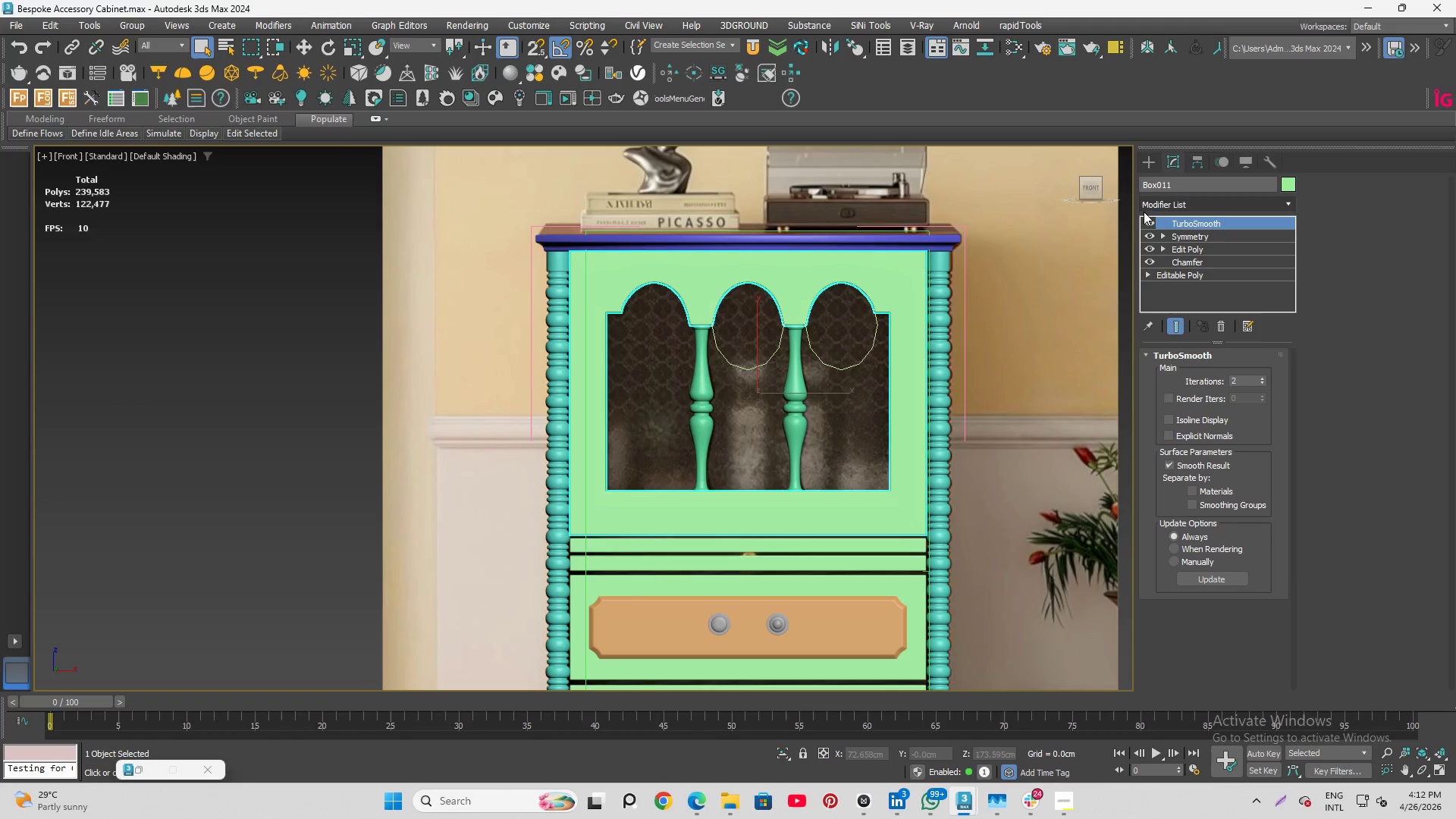 
left_click([1146, 221])
 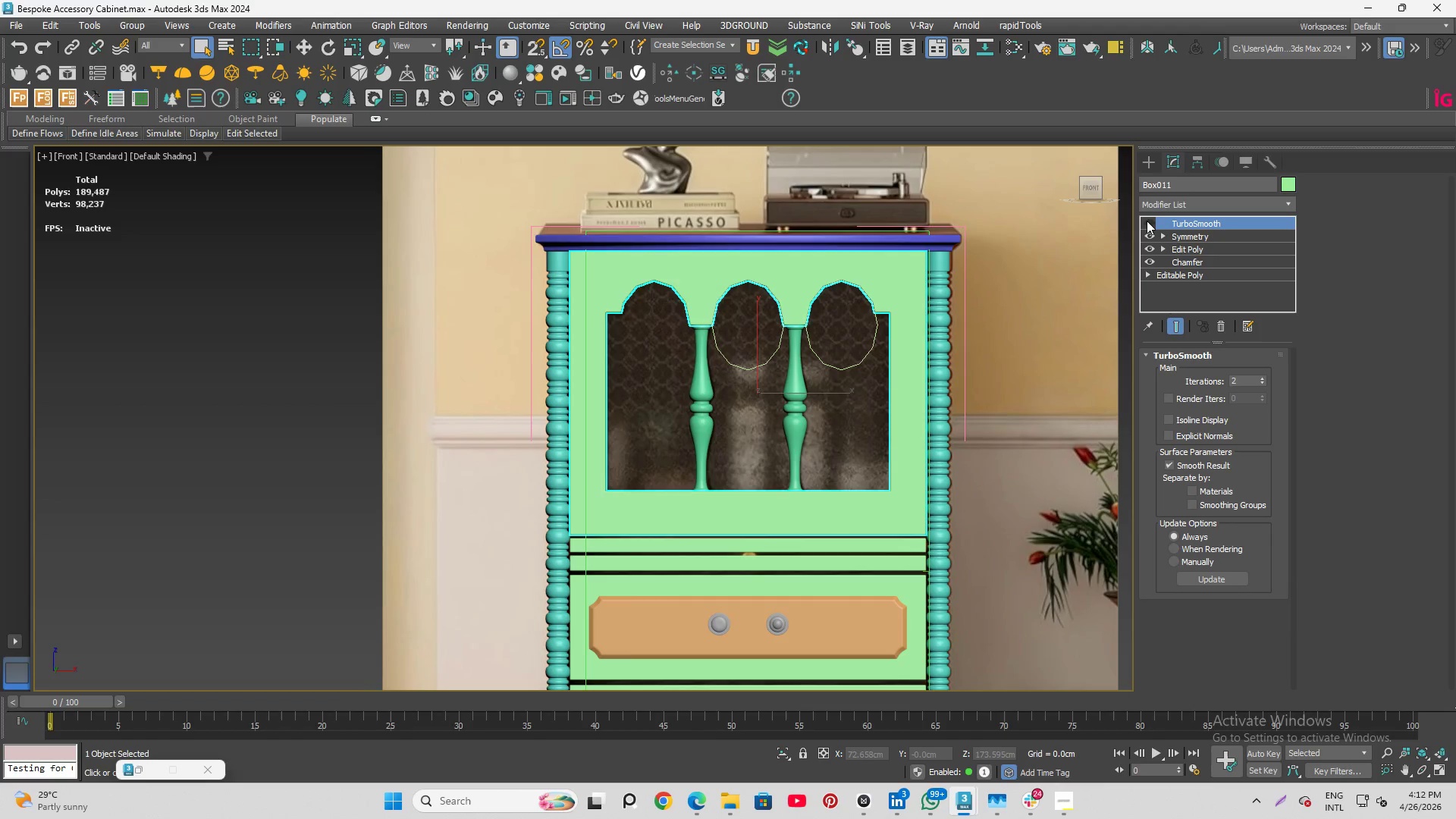 
left_click([1147, 221])
 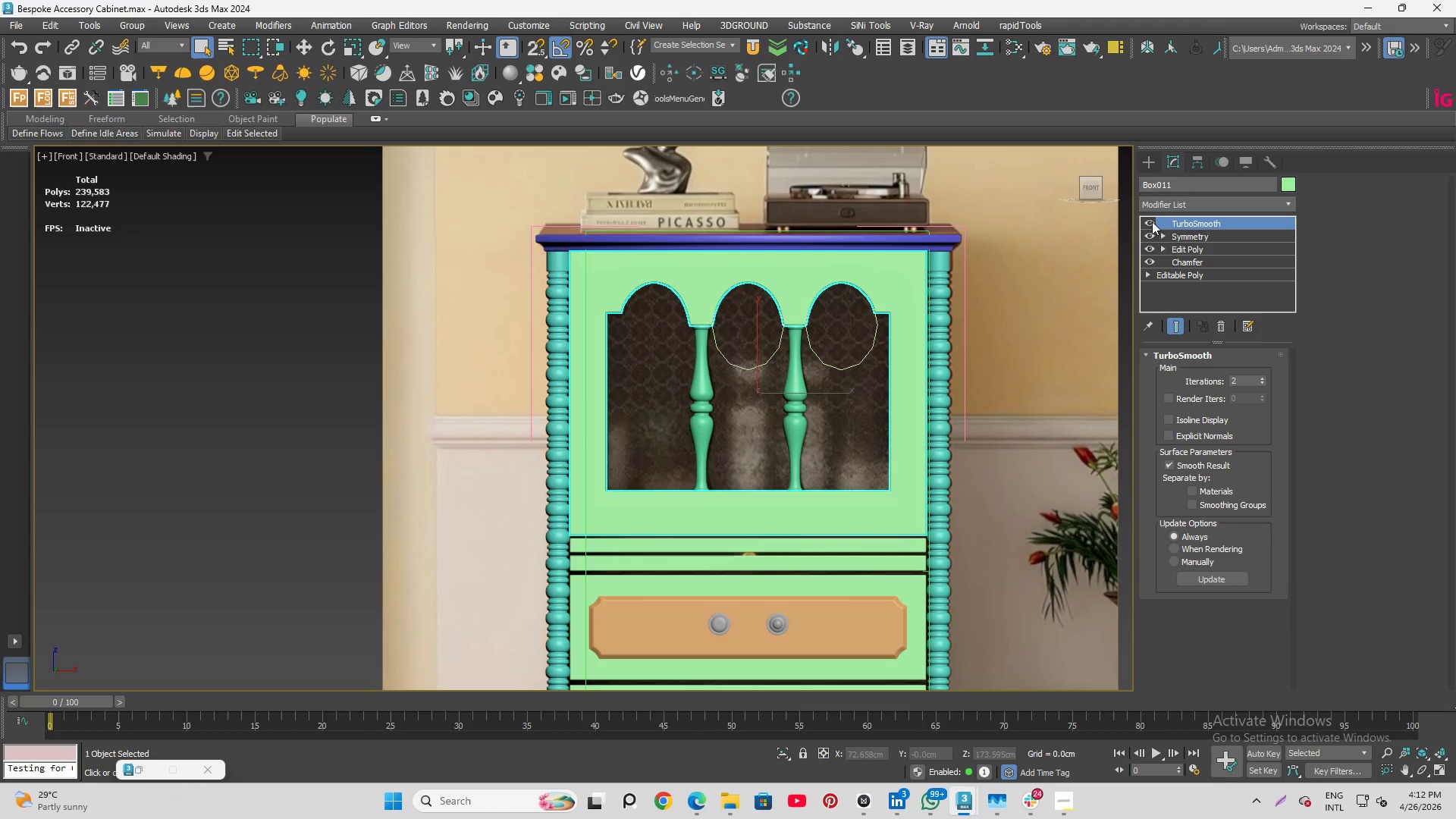 
left_click([1152, 221])
 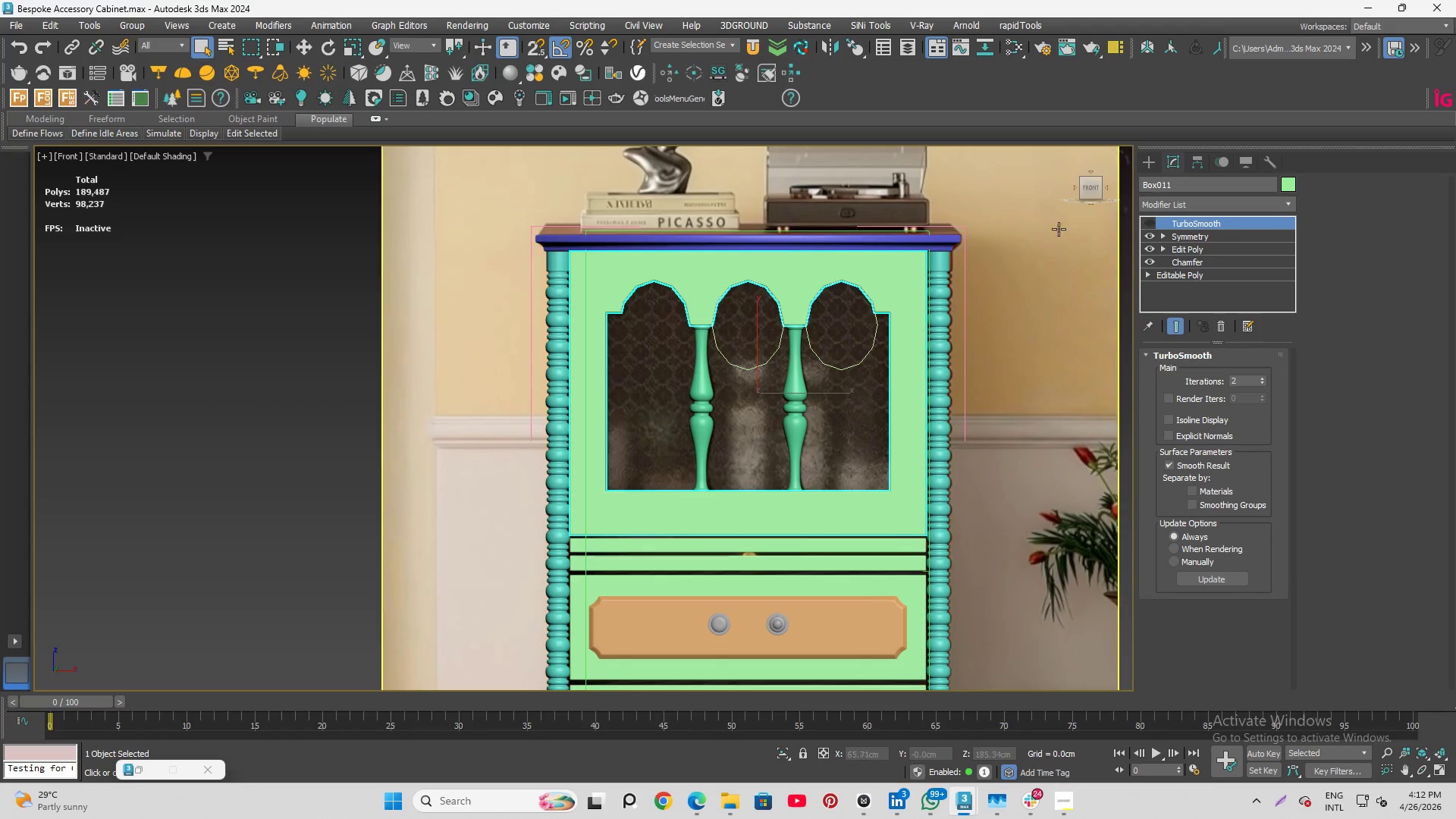 
scroll: coordinate [873, 318], scroll_direction: up, amount: 5.0
 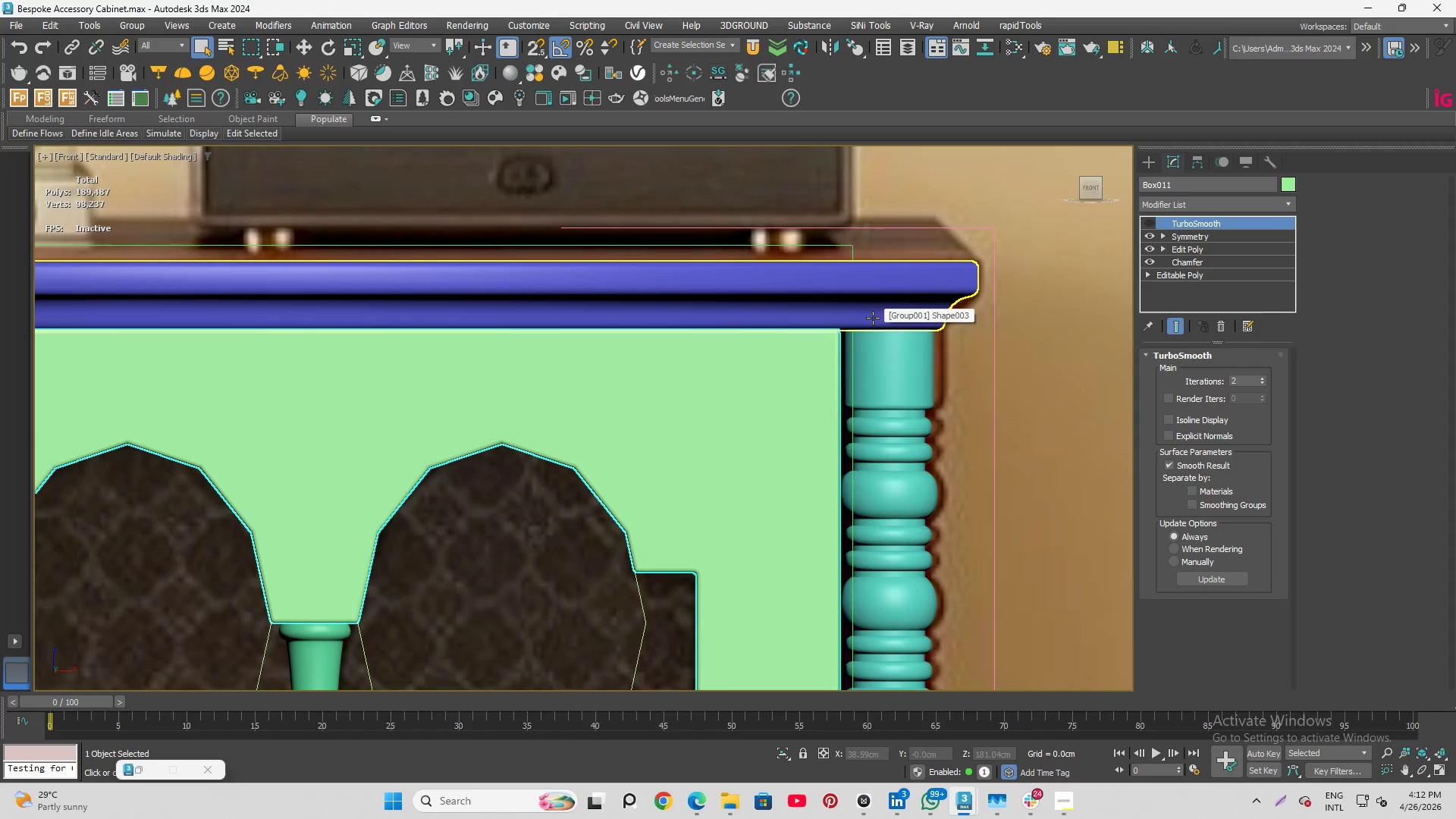 
key(F4)
 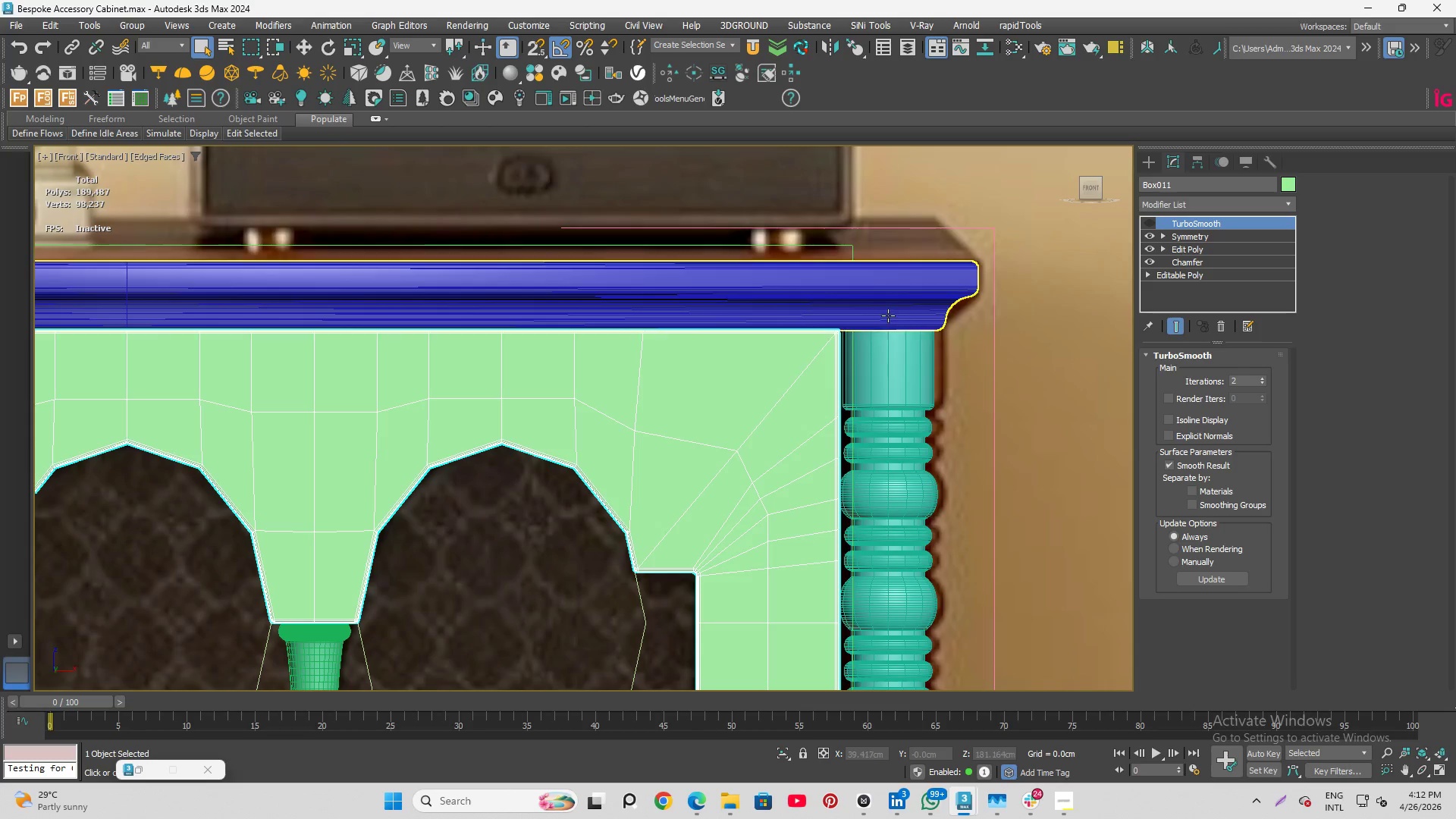 
scroll: coordinate [879, 322], scroll_direction: up, amount: 2.0
 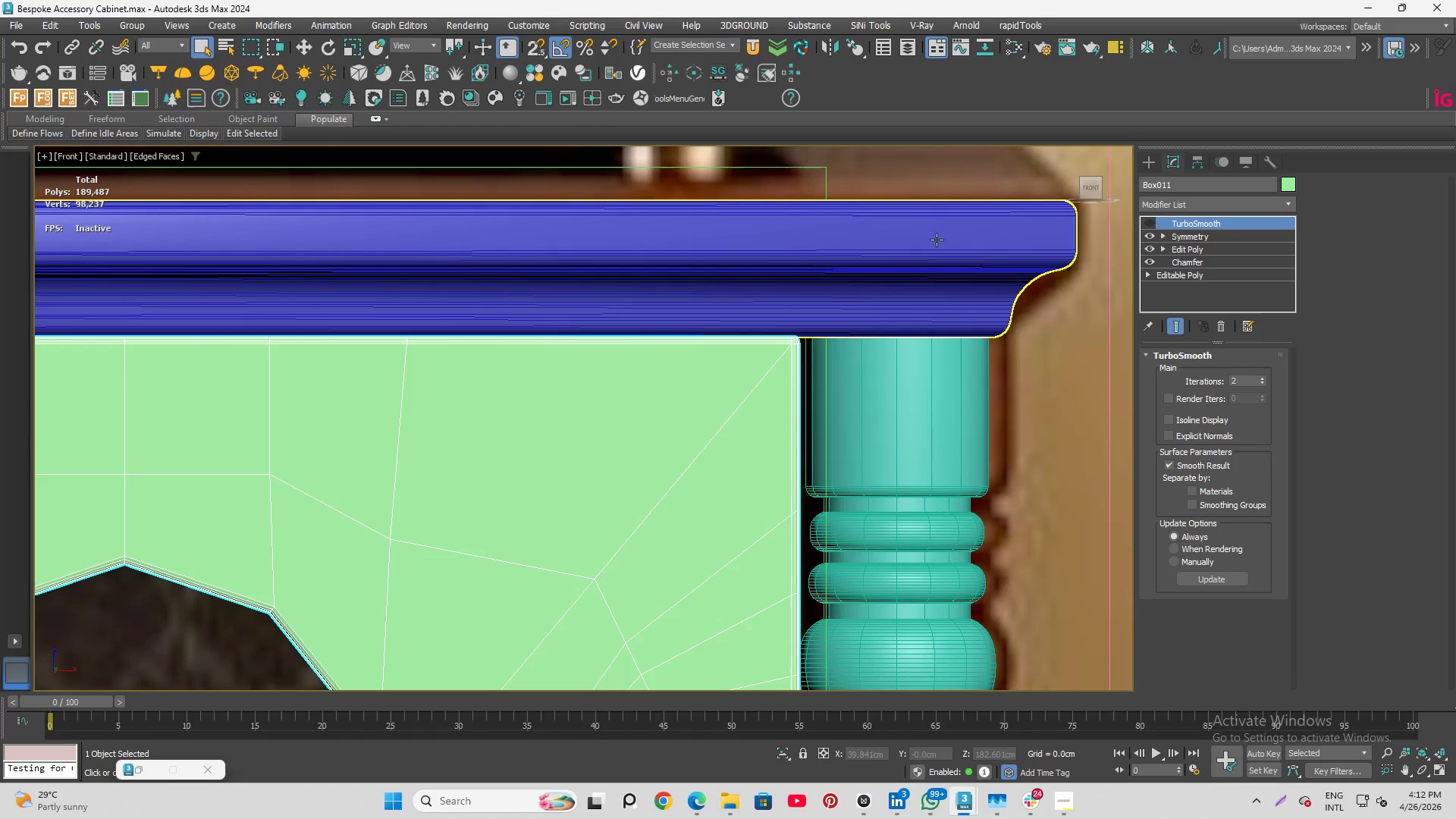 
left_click([1150, 219])
 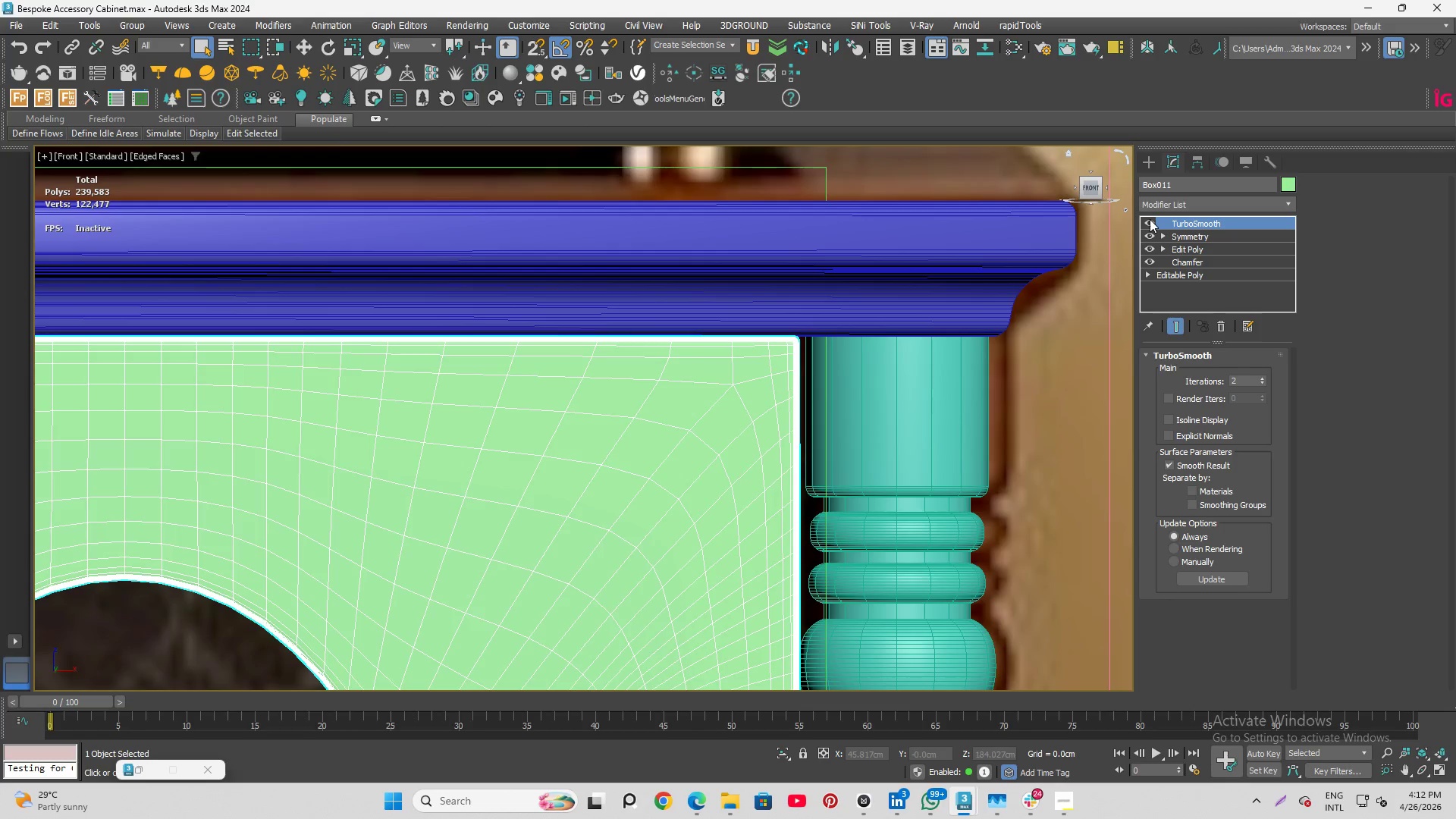 
scroll: coordinate [927, 227], scroll_direction: down, amount: 2.0
 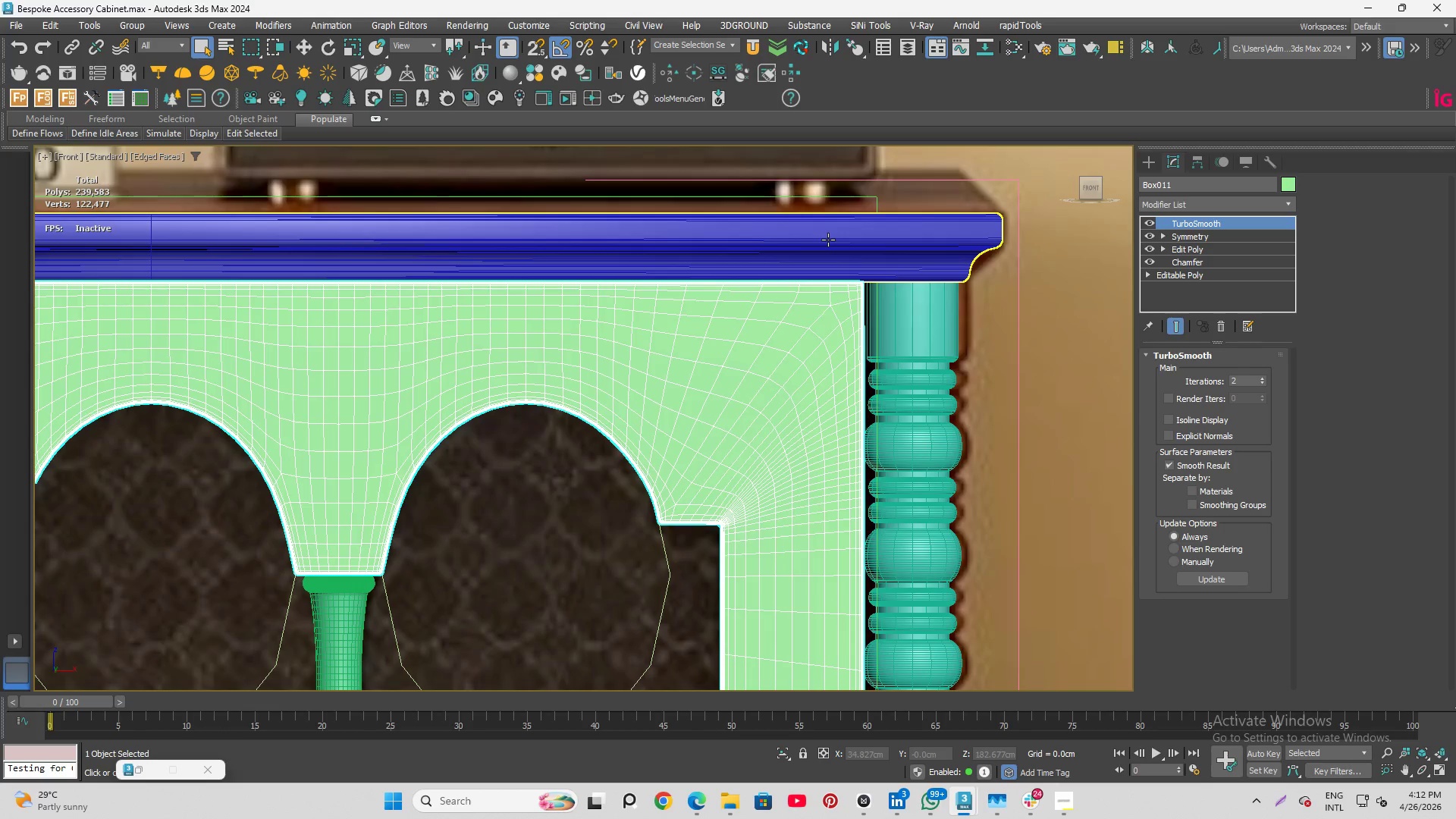 
left_click([828, 240])
 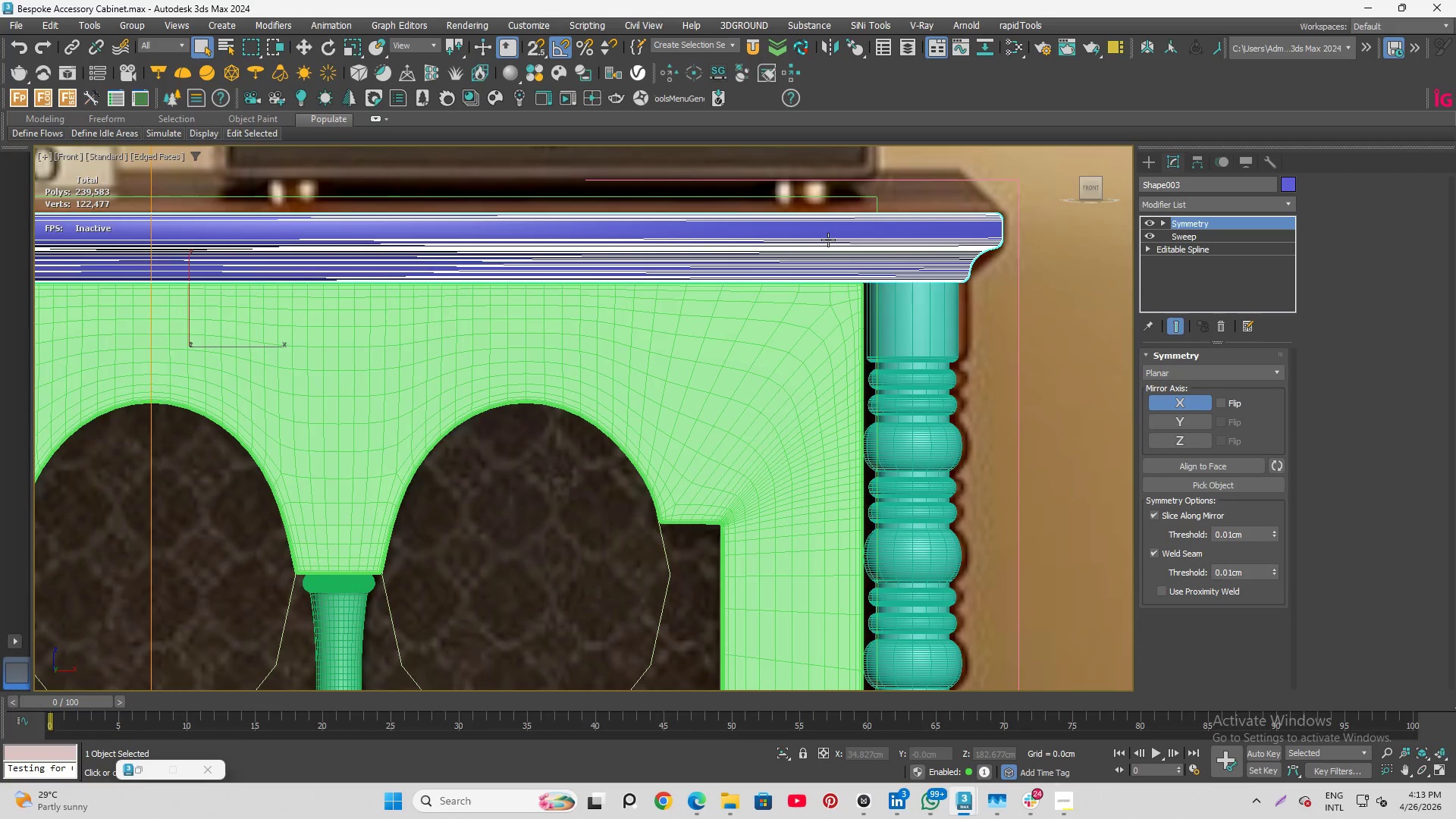 
wait(10.62)
 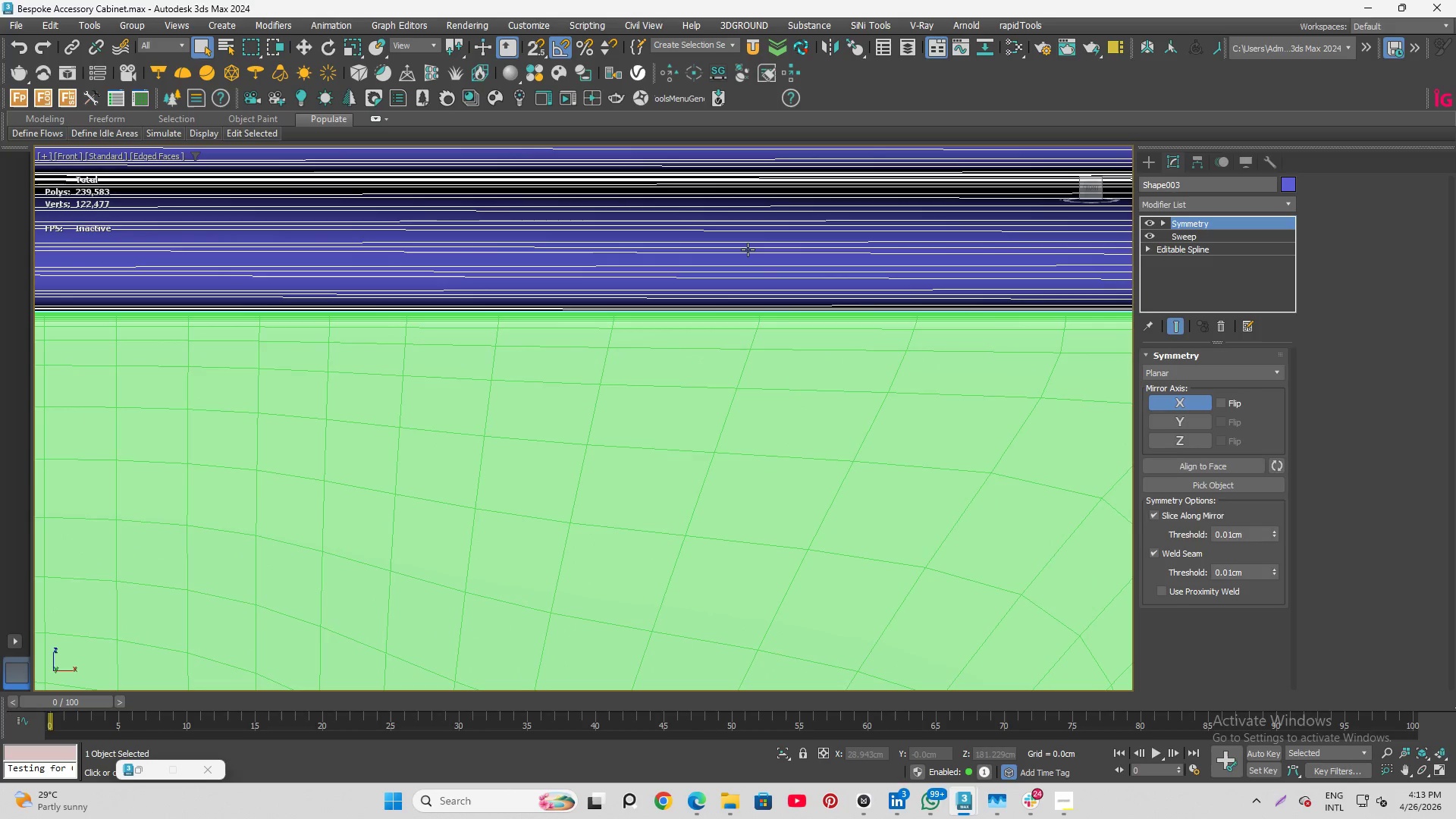 
left_click([748, 249])
 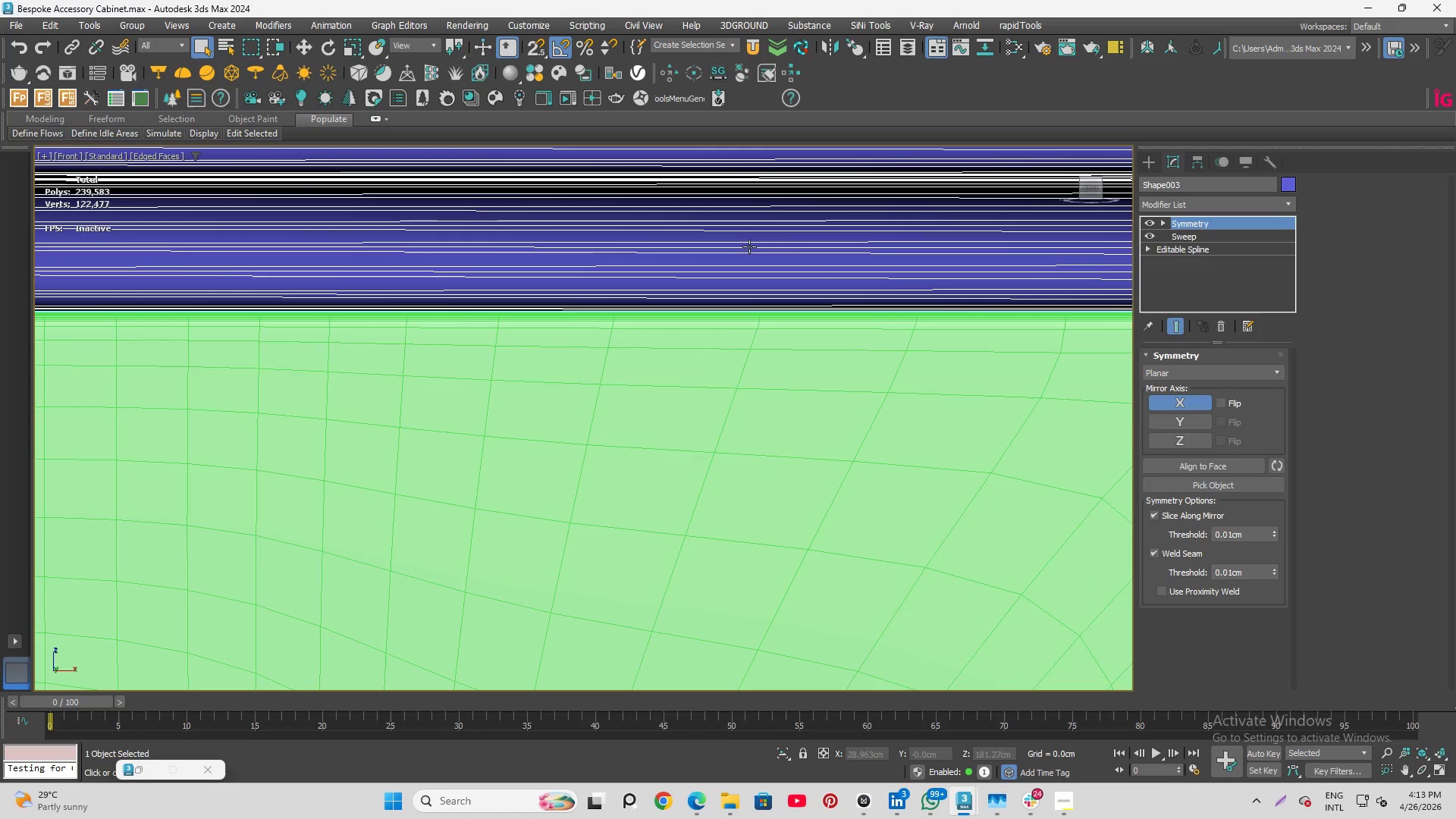 
scroll: coordinate [749, 246], scroll_direction: up, amount: 7.0
 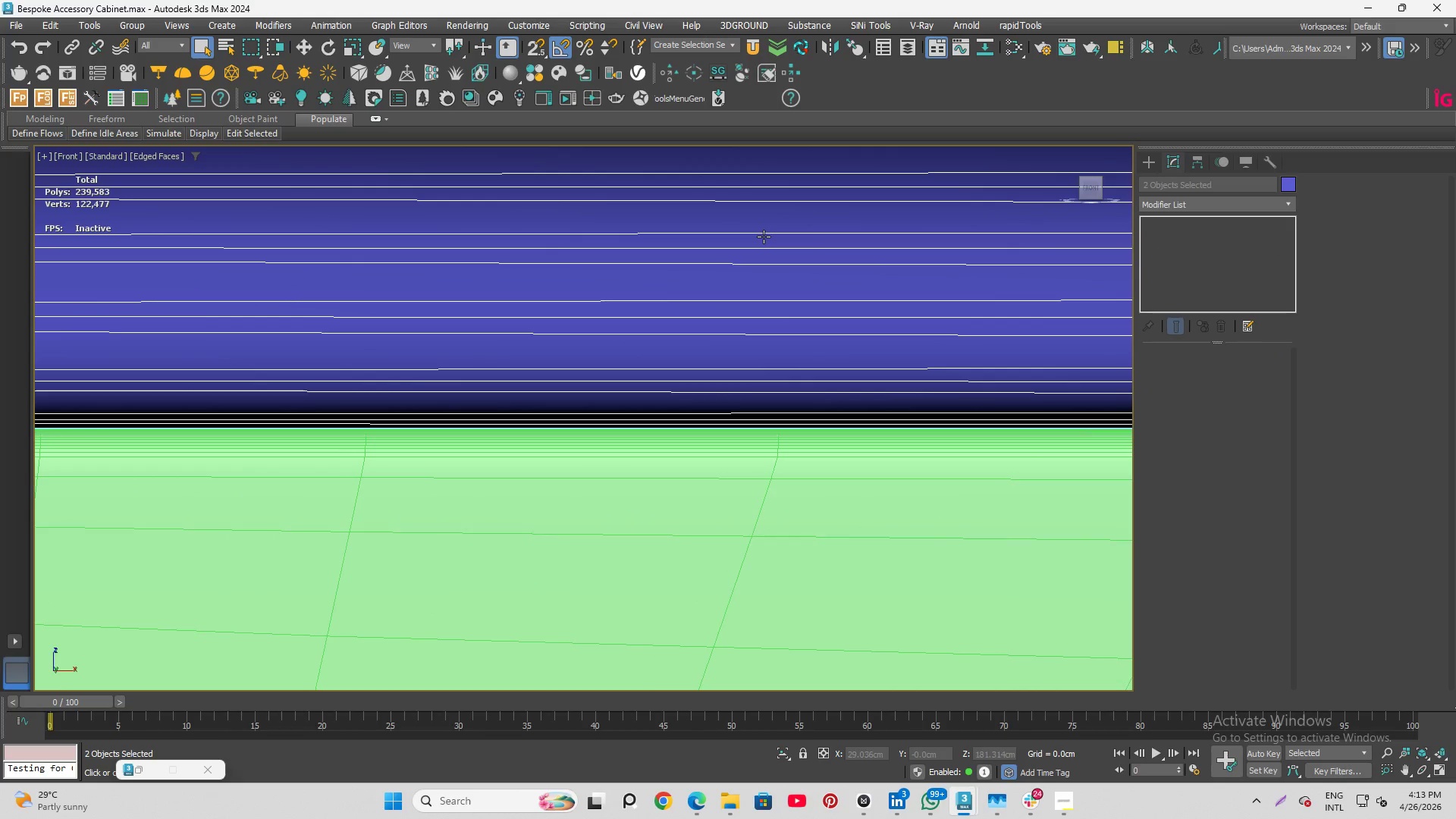 
scroll: coordinate [764, 237], scroll_direction: down, amount: 5.0
 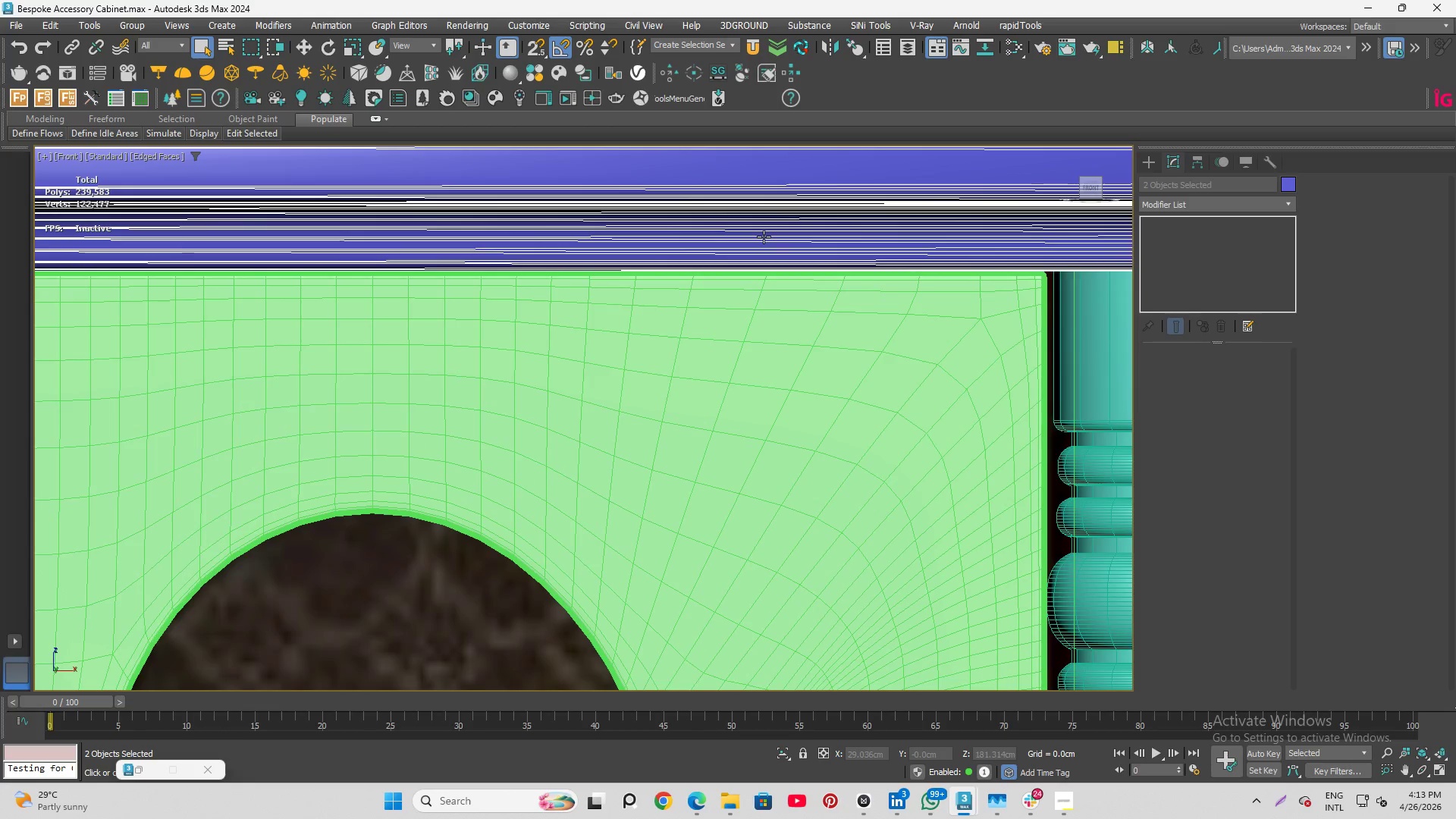 
left_click([764, 237])
 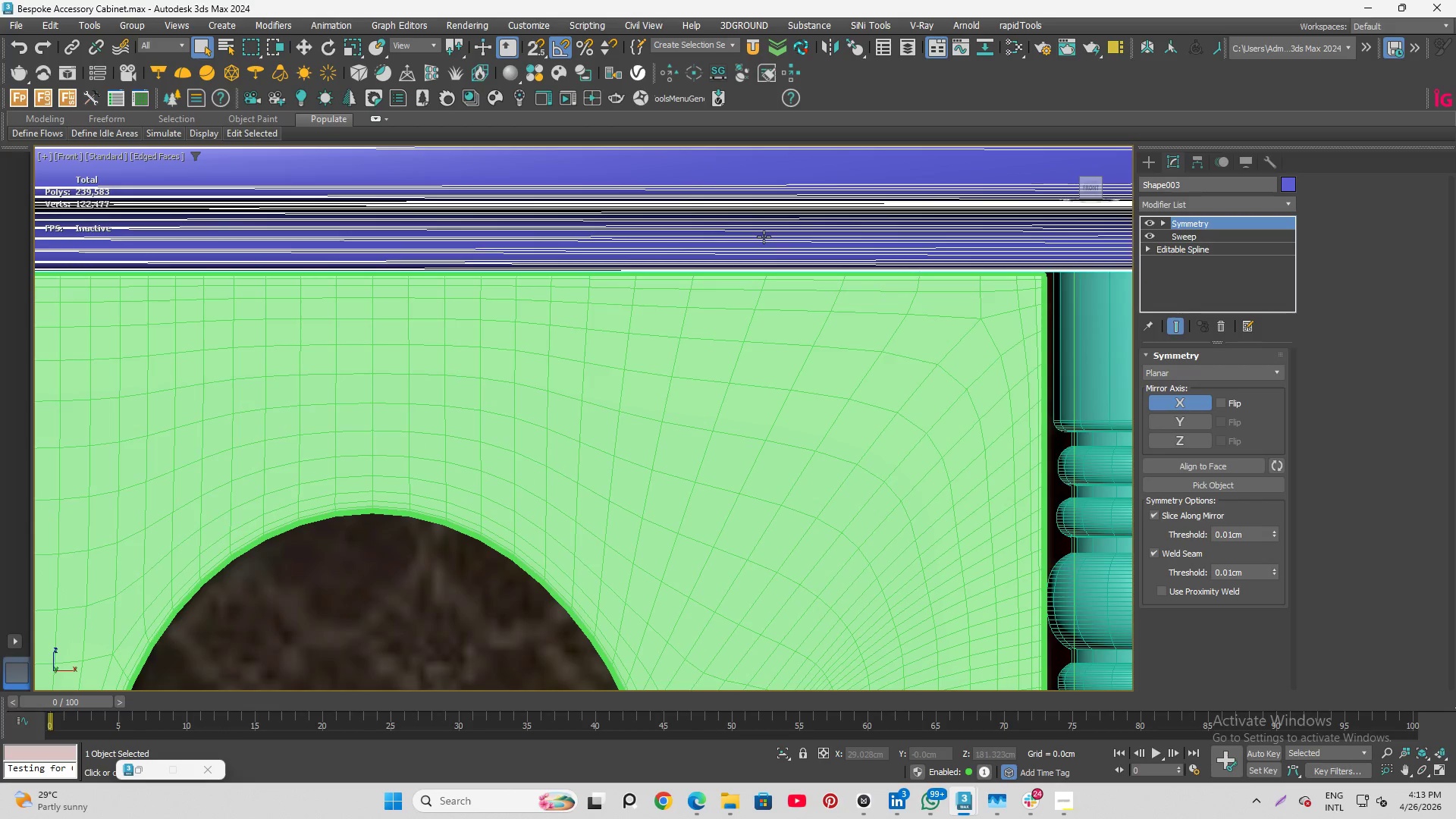 
scroll: coordinate [764, 237], scroll_direction: down, amount: 1.0
 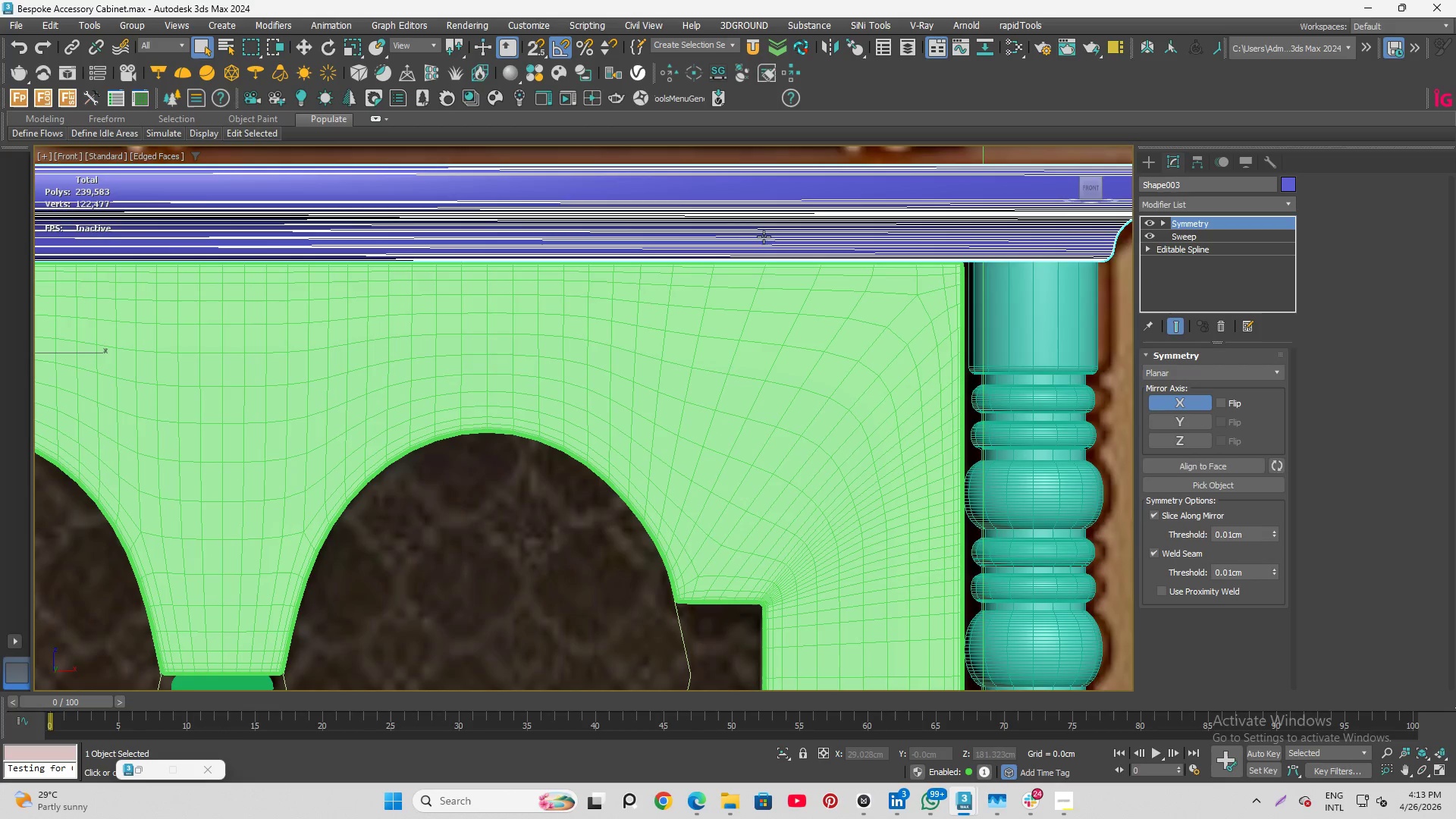 
left_click([764, 237])
 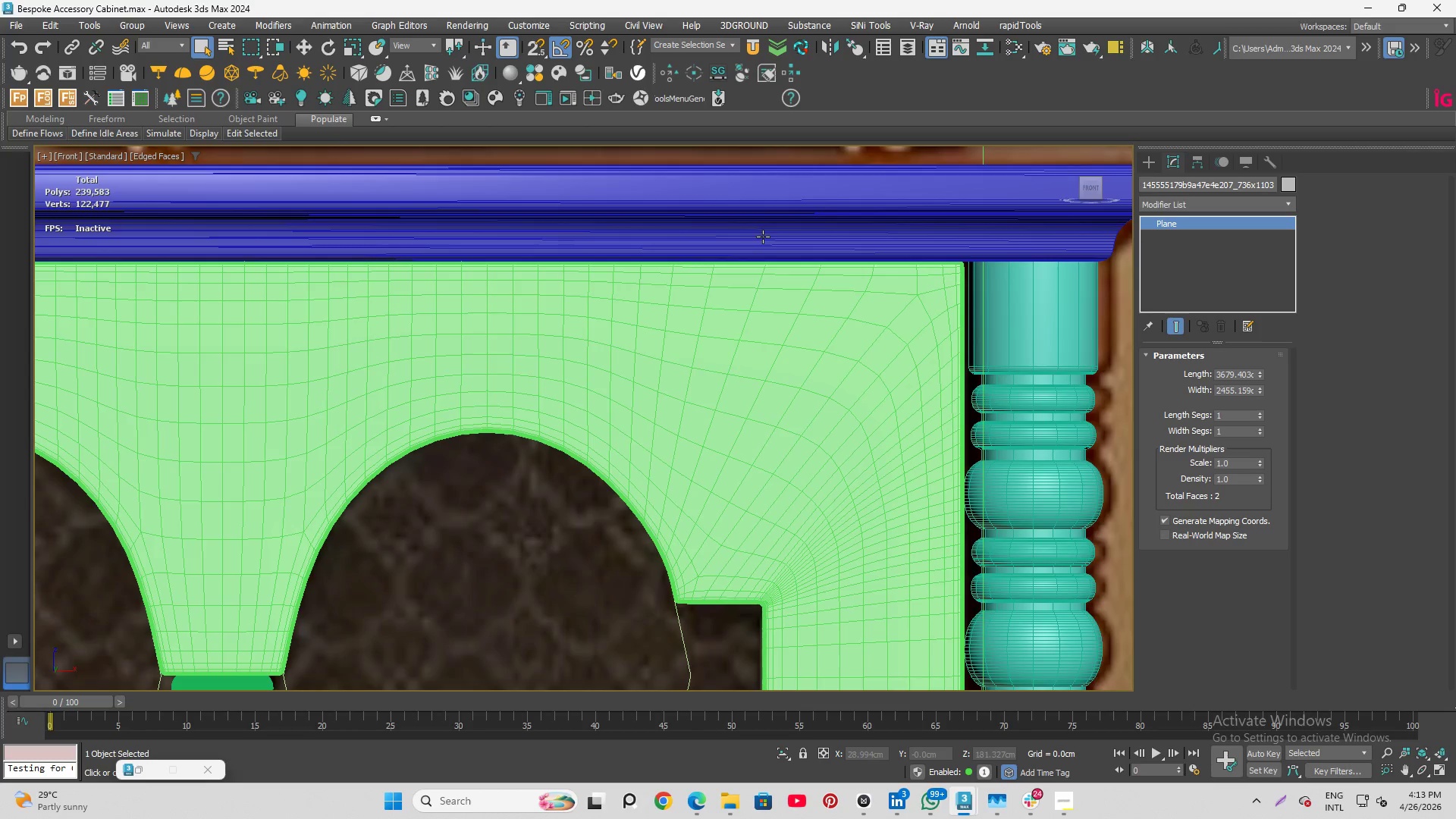 
scroll: coordinate [748, 246], scroll_direction: up, amount: 1.0
 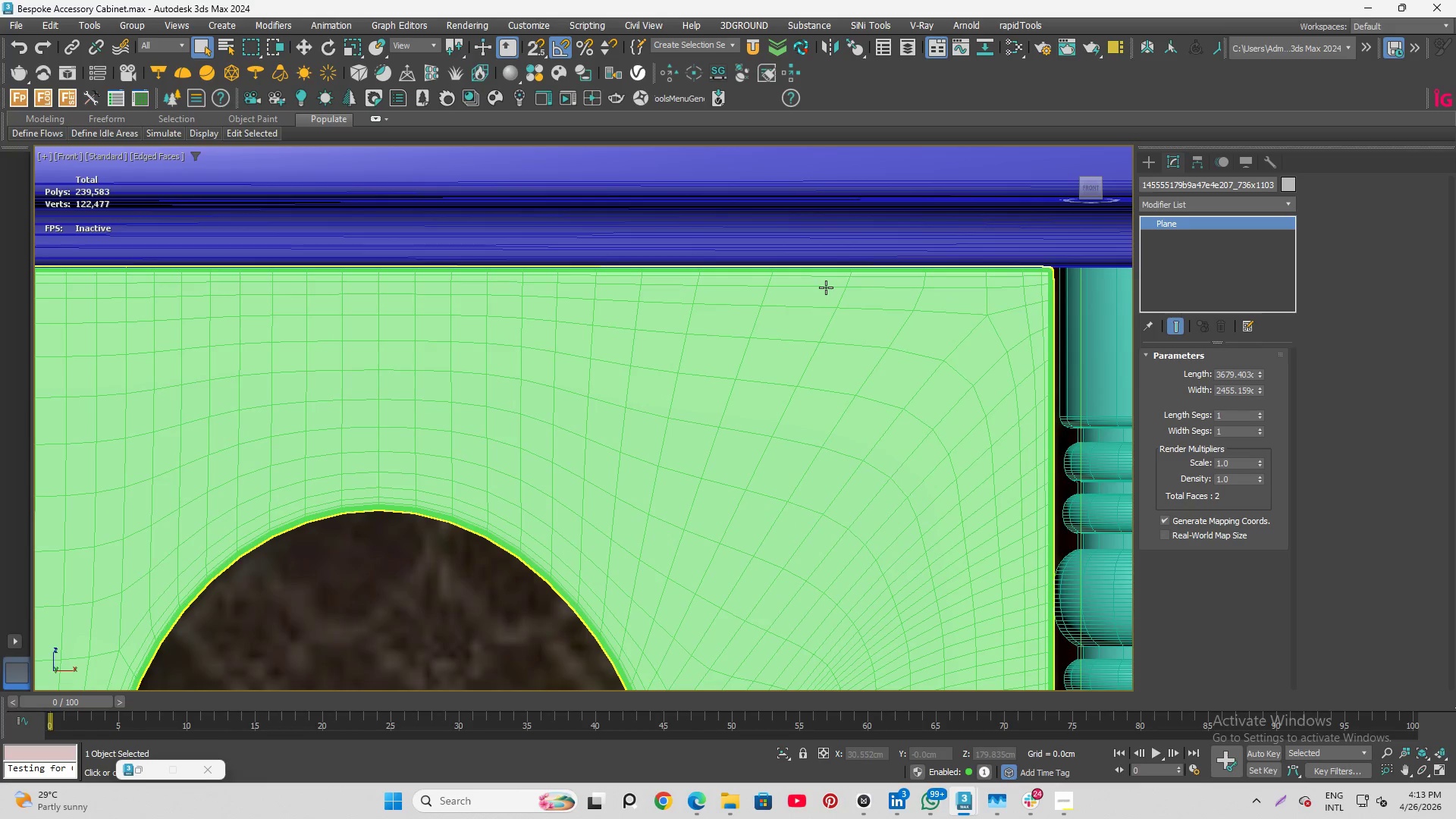 
left_click([826, 287])
 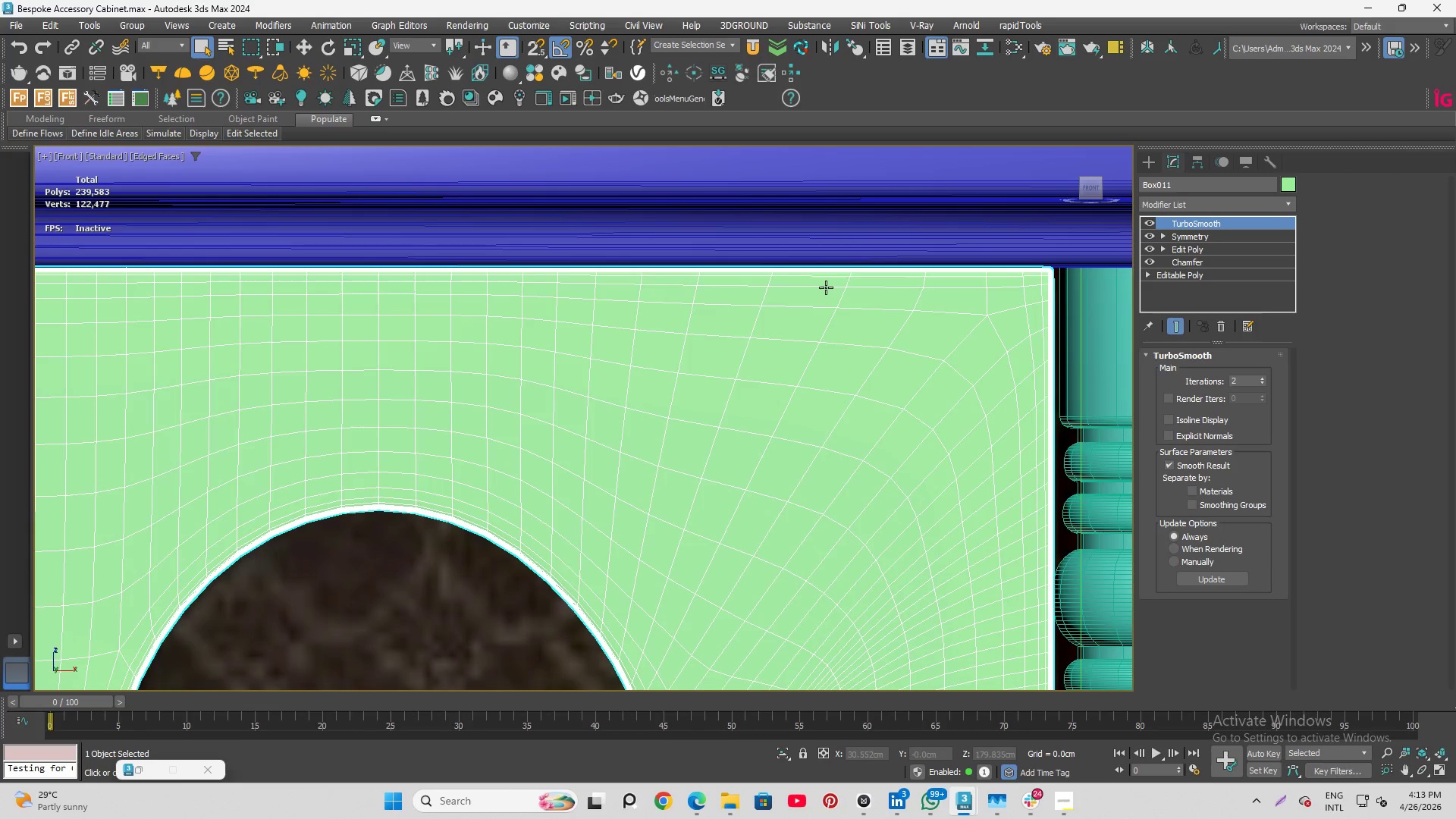 
left_click([826, 287])
 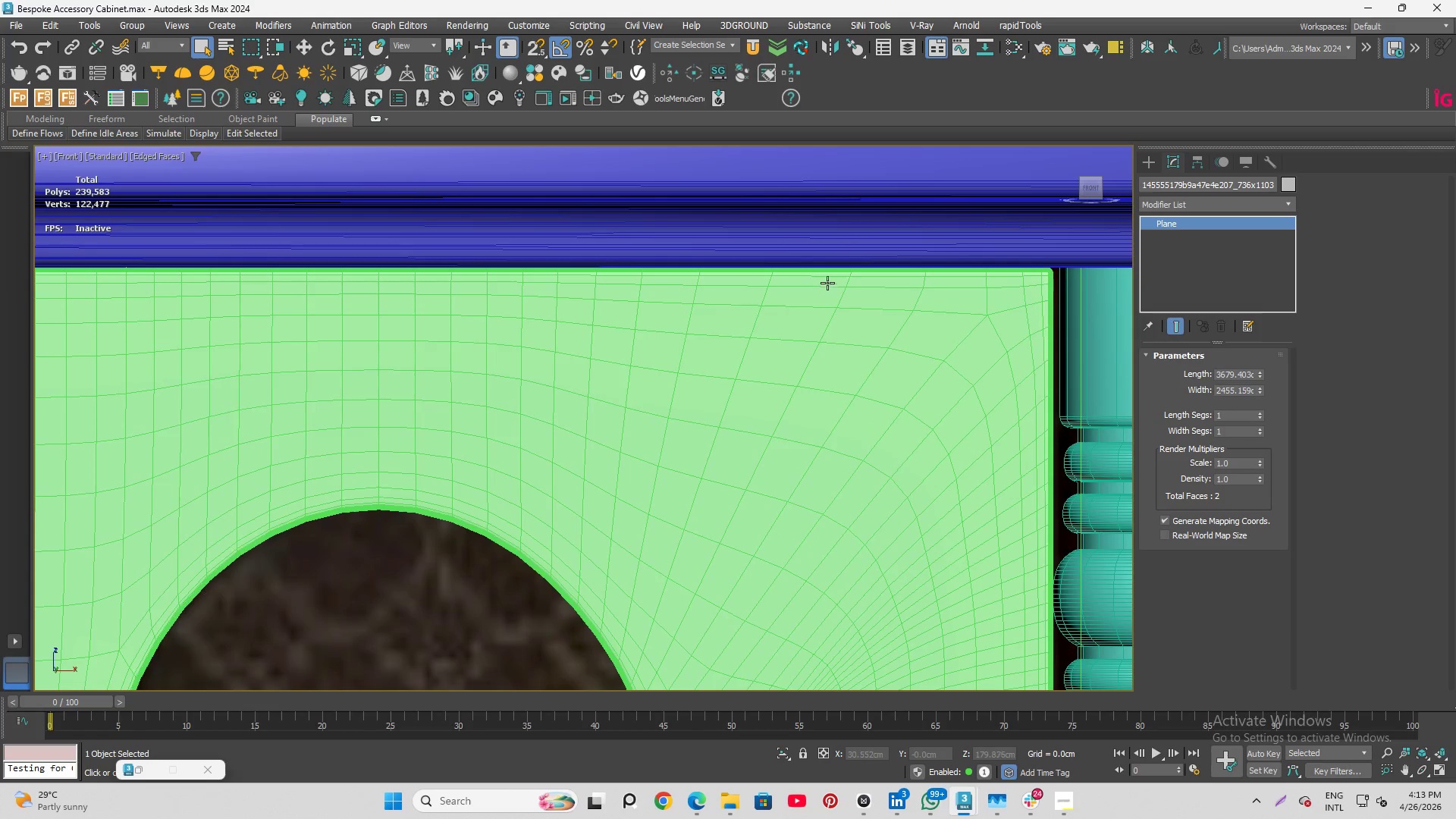 
scroll: coordinate [811, 288], scroll_direction: up, amount: 4.0
 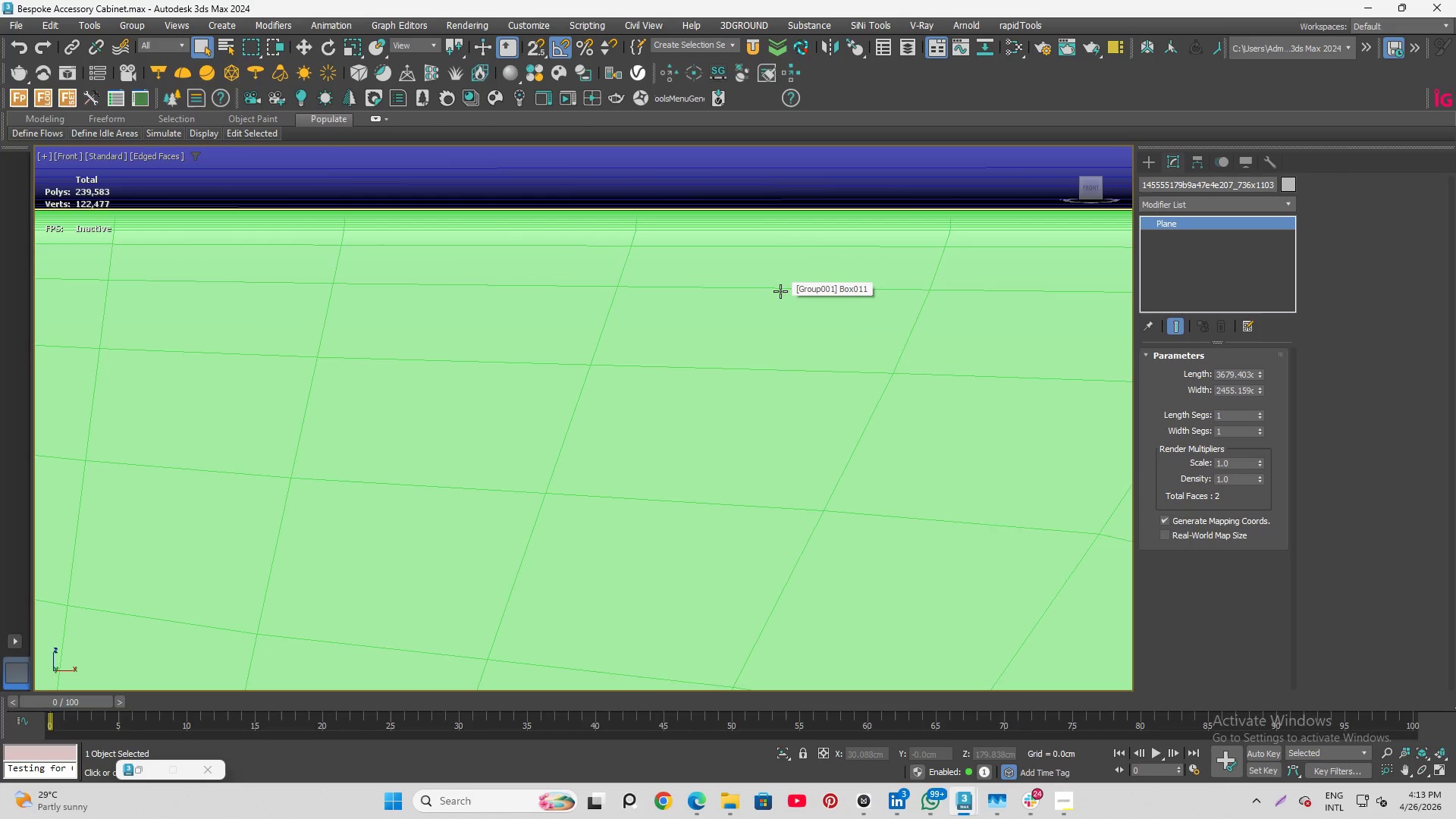 
wait(6.17)
 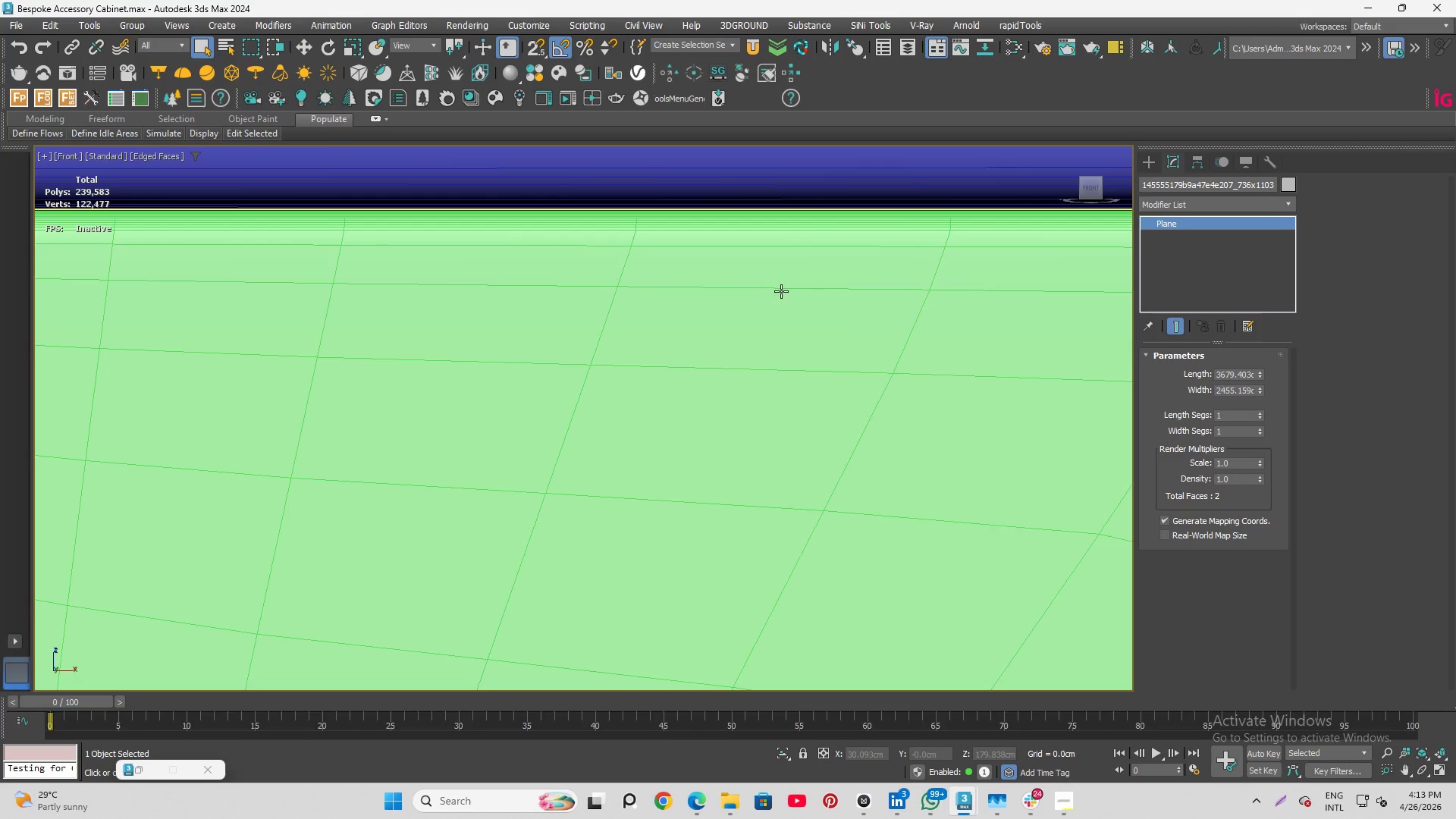 
left_click([780, 291])
 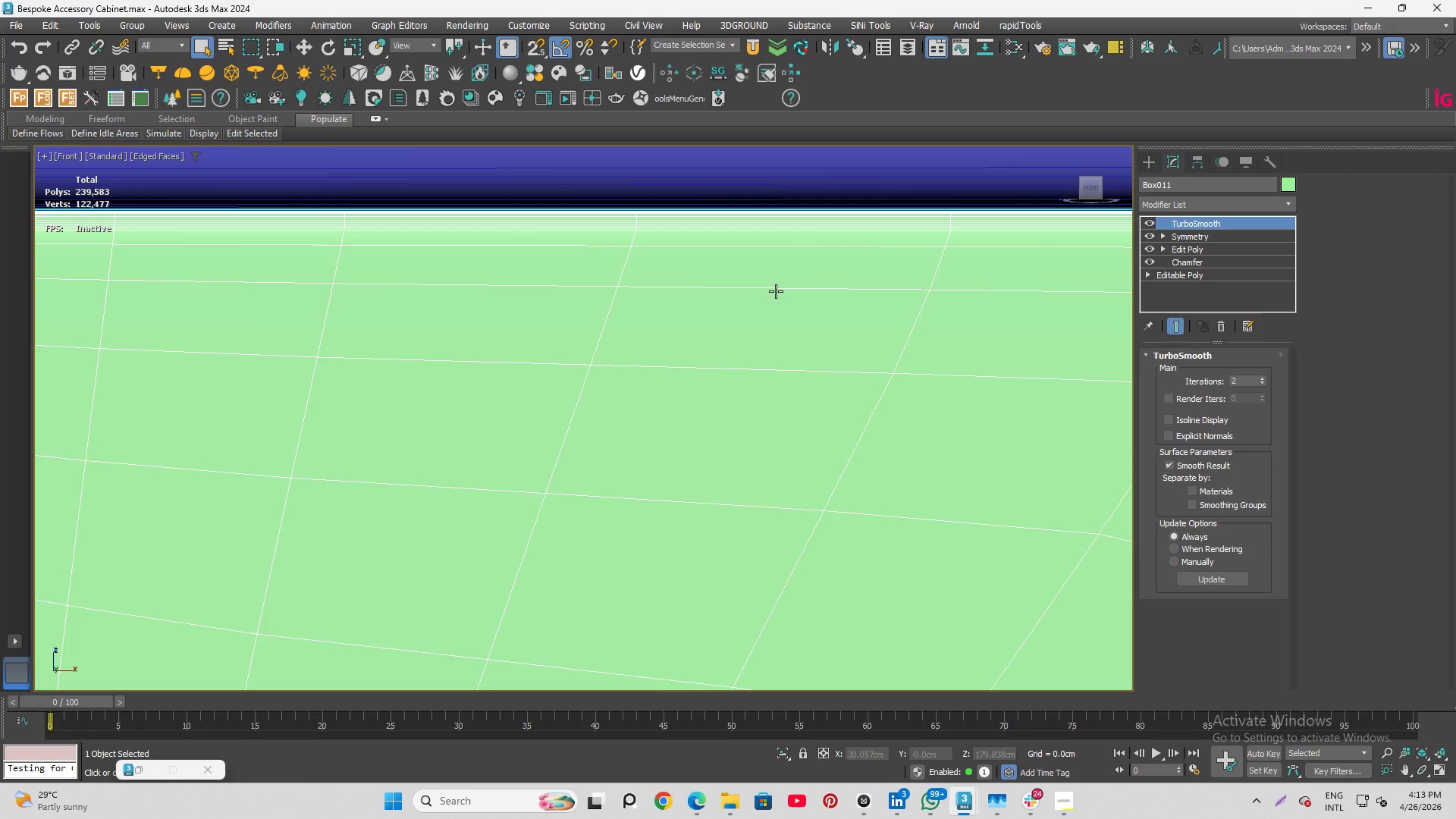 
wait(9.27)
 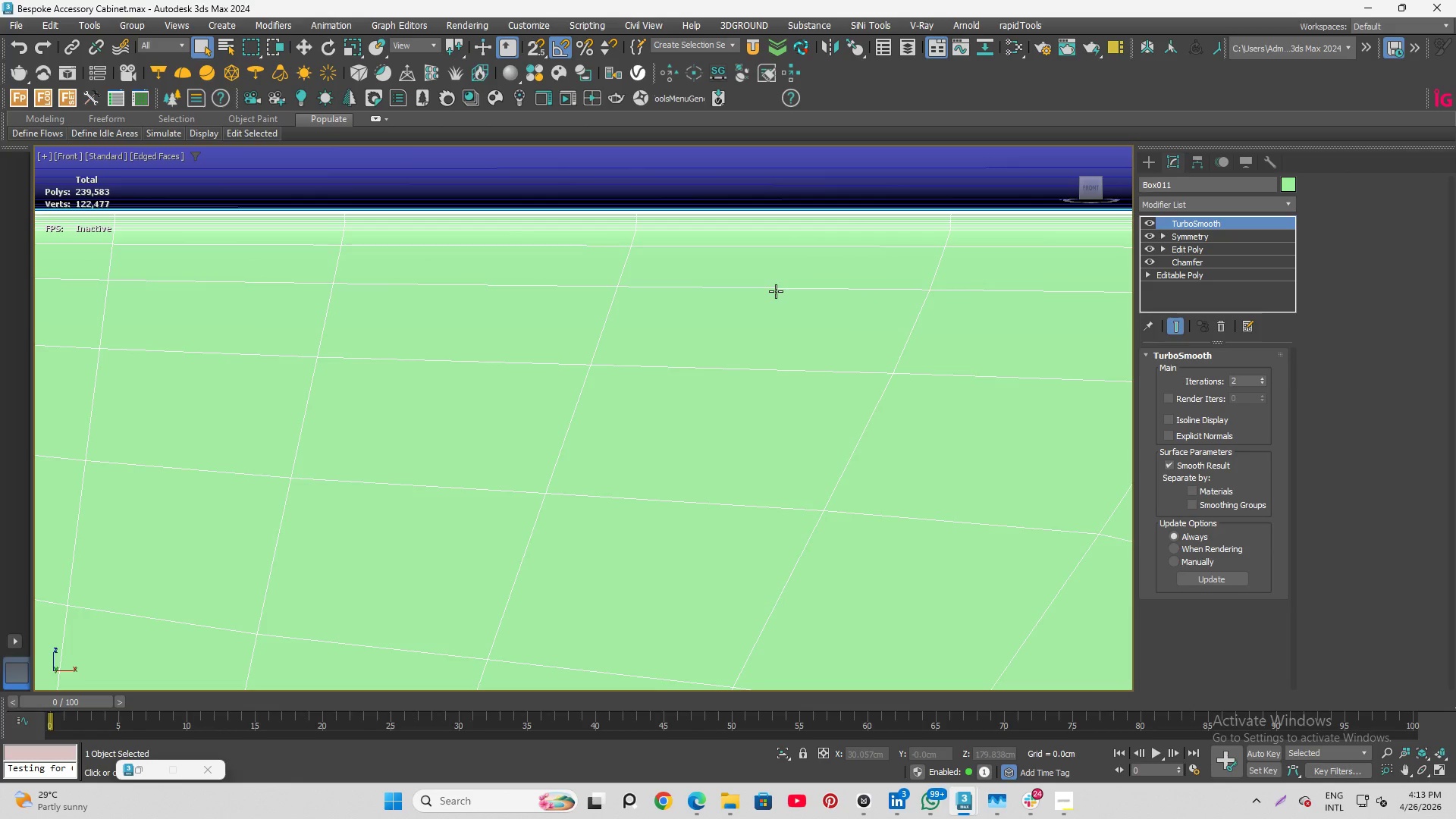 
scroll: coordinate [754, 293], scroll_direction: down, amount: 5.0
 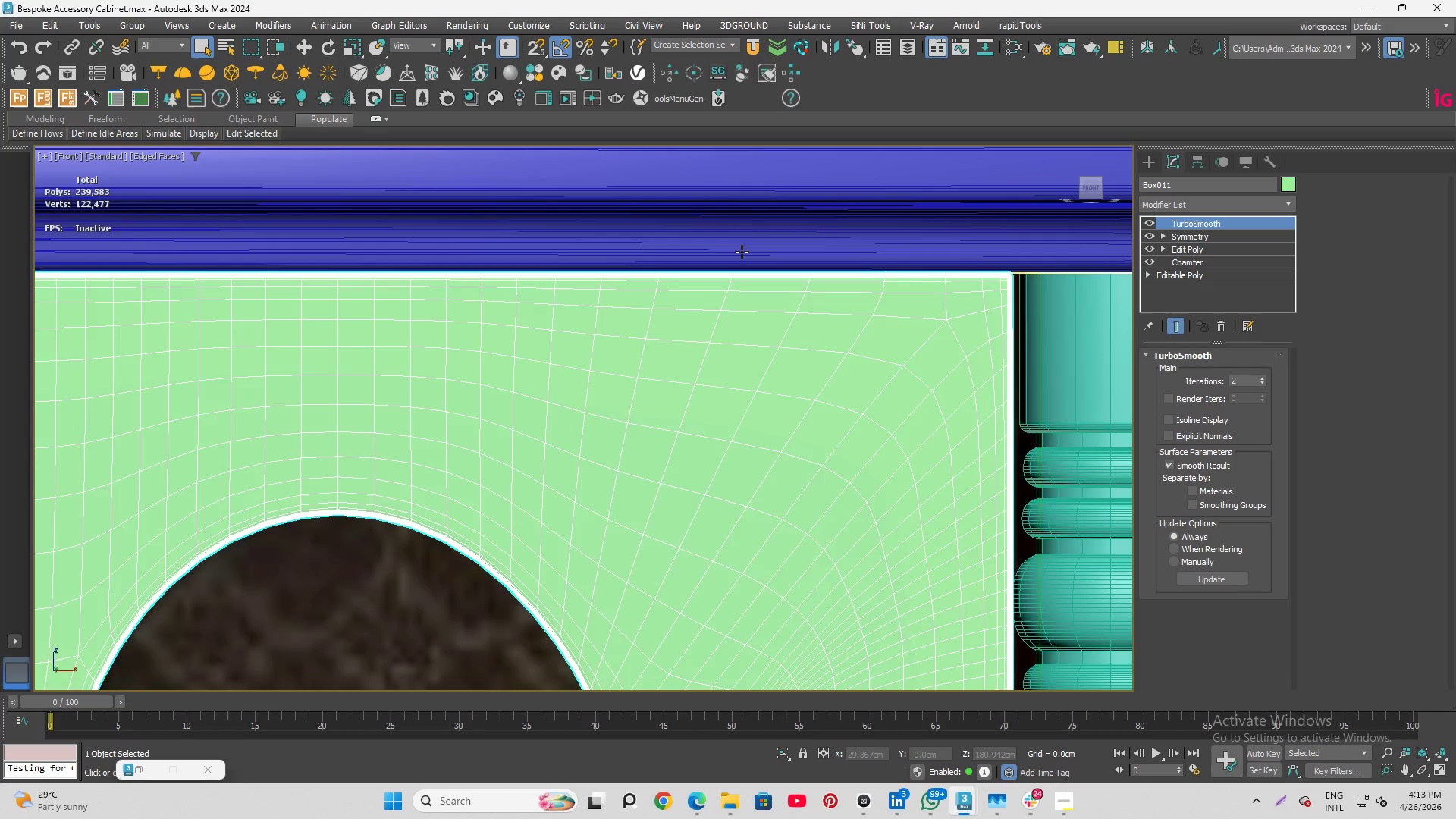 
left_click([742, 251])
 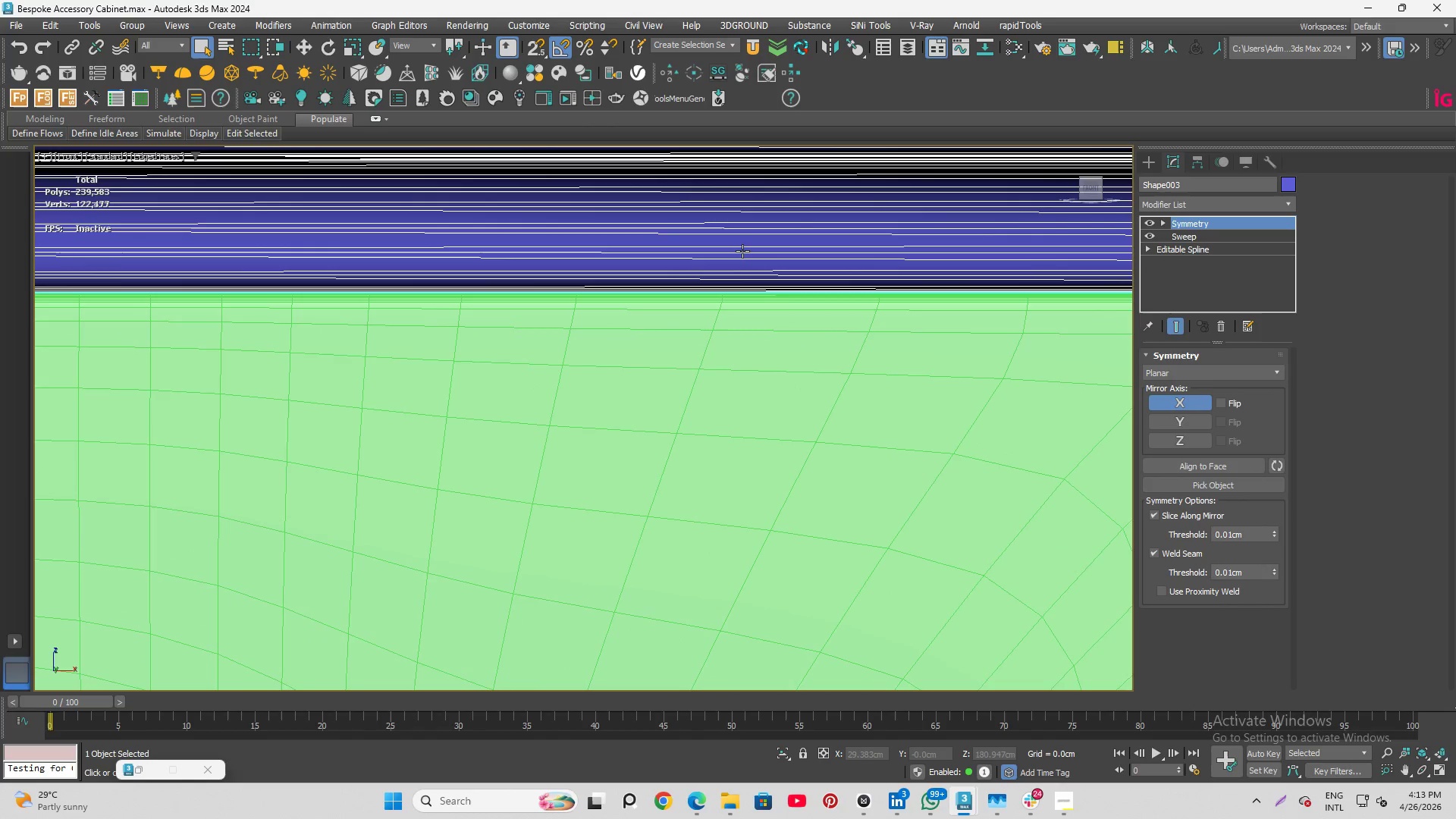 
scroll: coordinate [742, 251], scroll_direction: up, amount: 5.0
 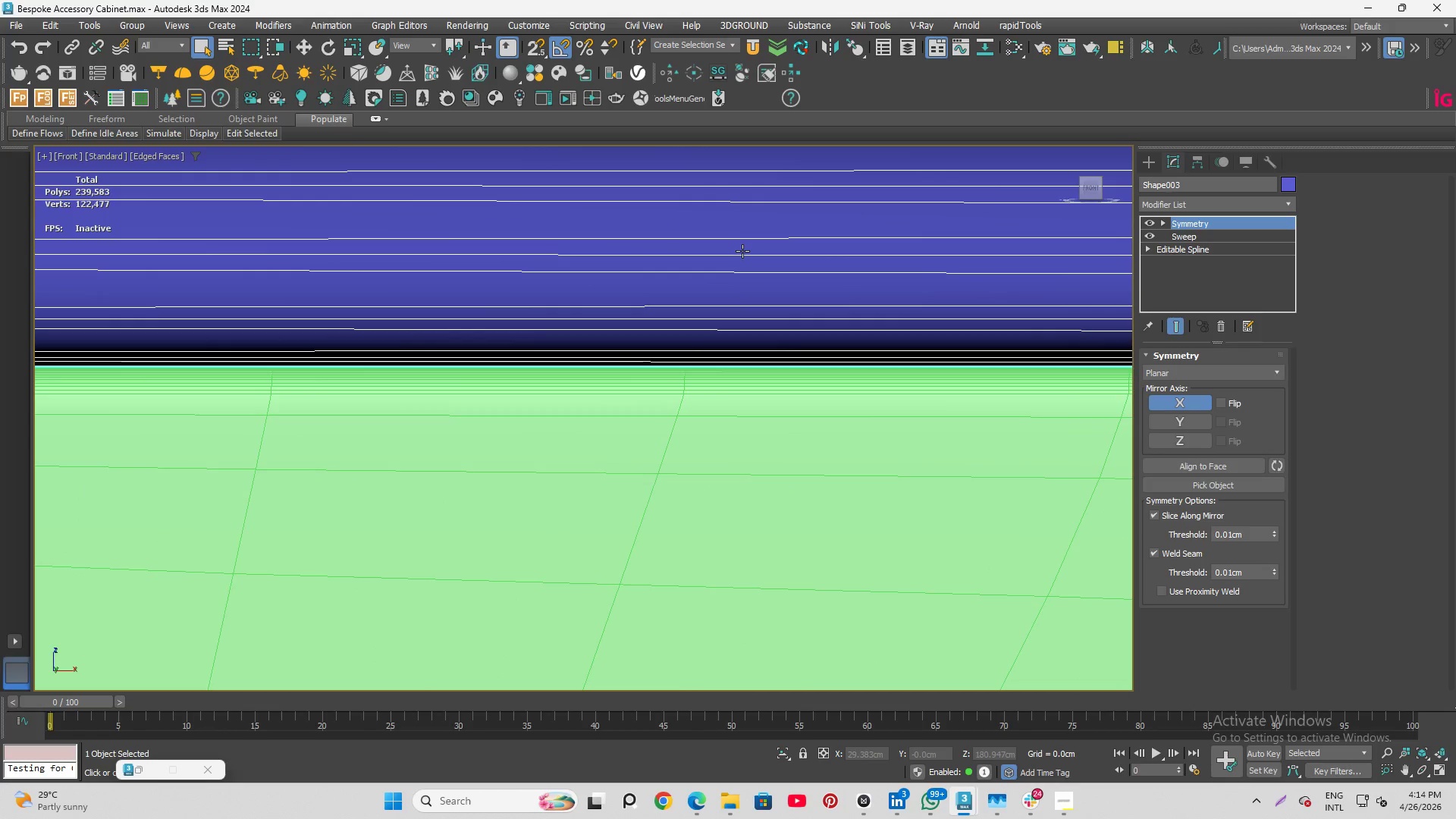 
wait(9.97)
 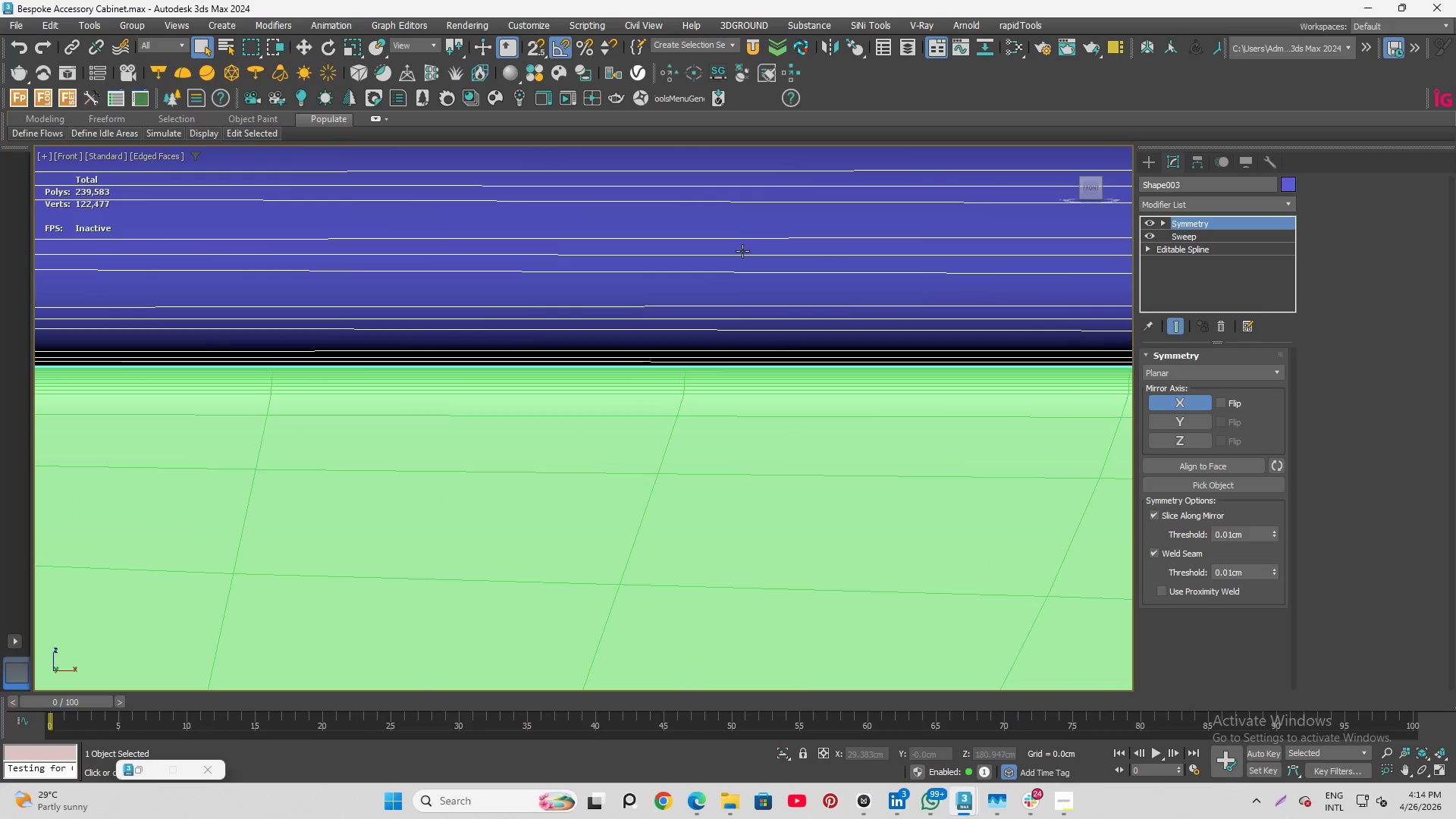 
scroll: coordinate [742, 251], scroll_direction: down, amount: 6.0
 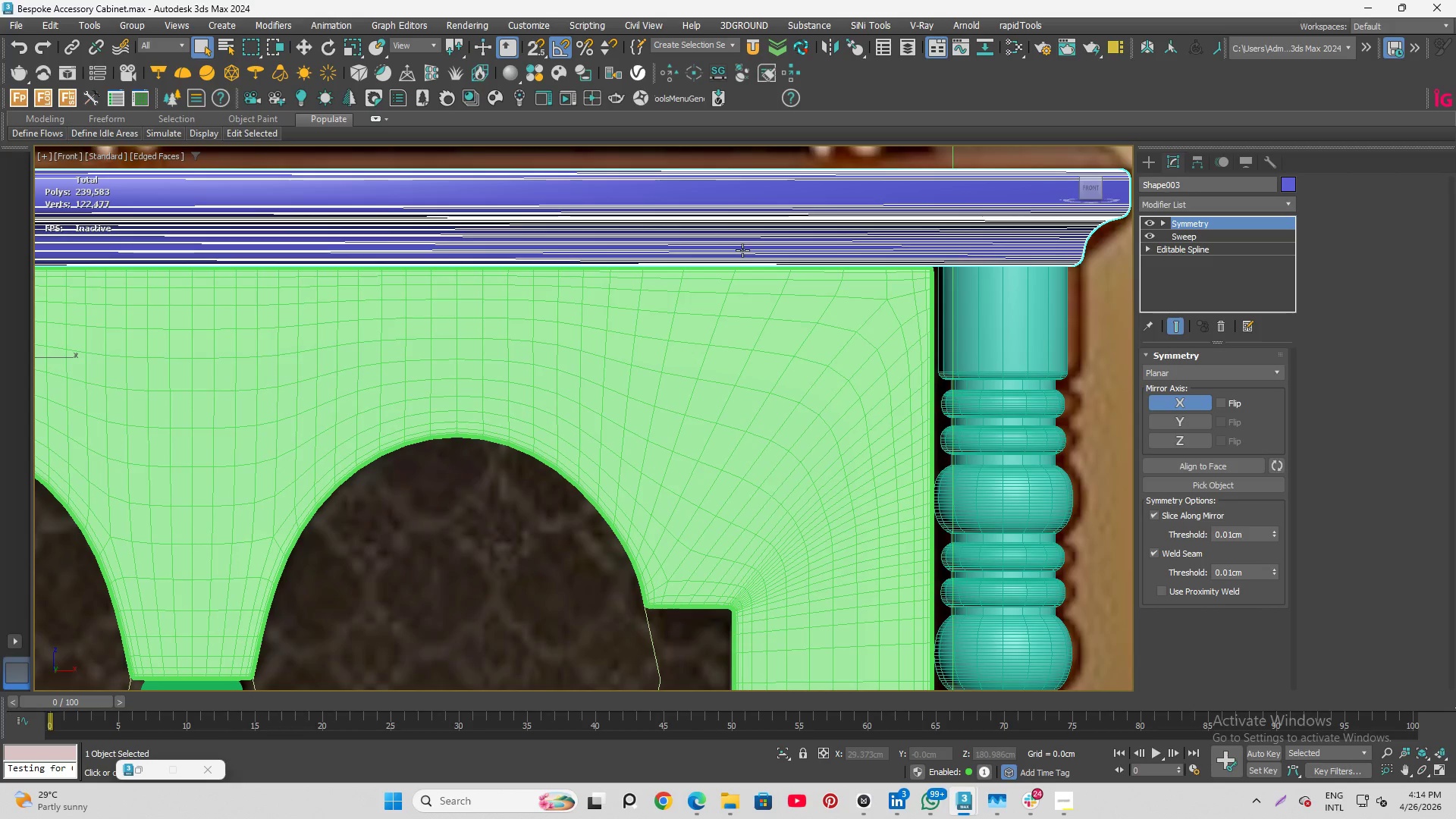 
left_click([742, 250])
 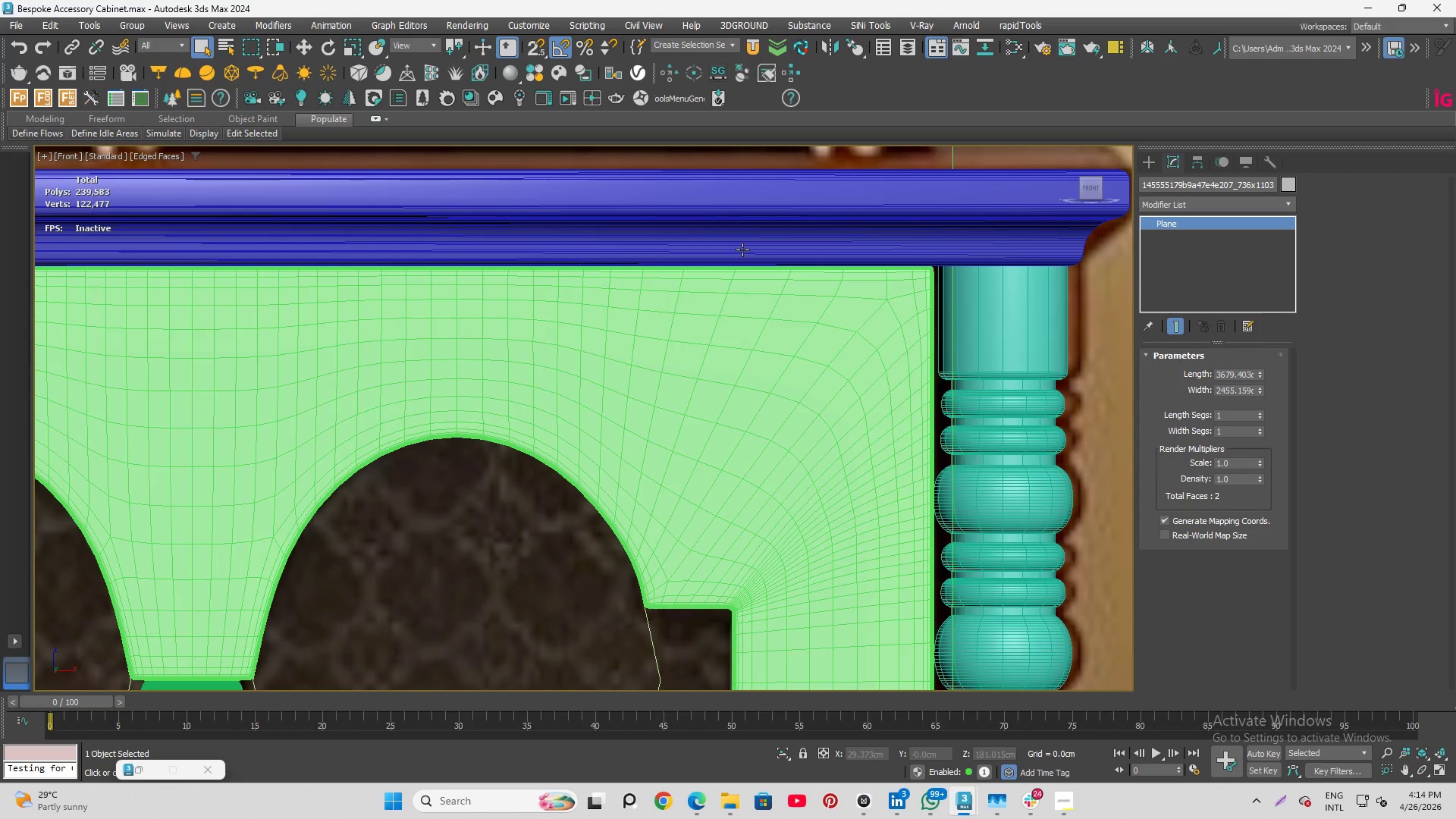 
wait(6.08)
 